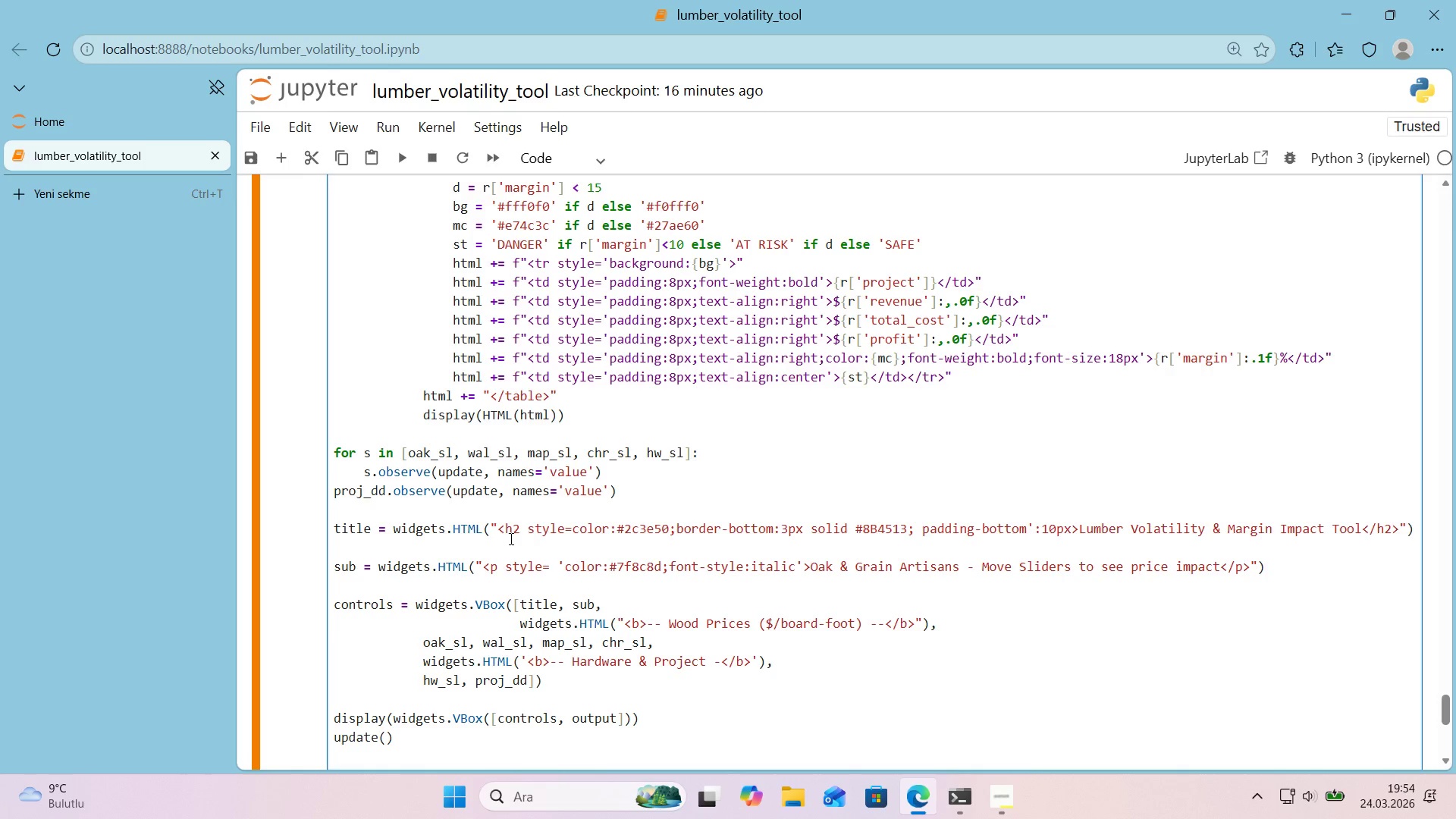 
left_click([573, 529])
 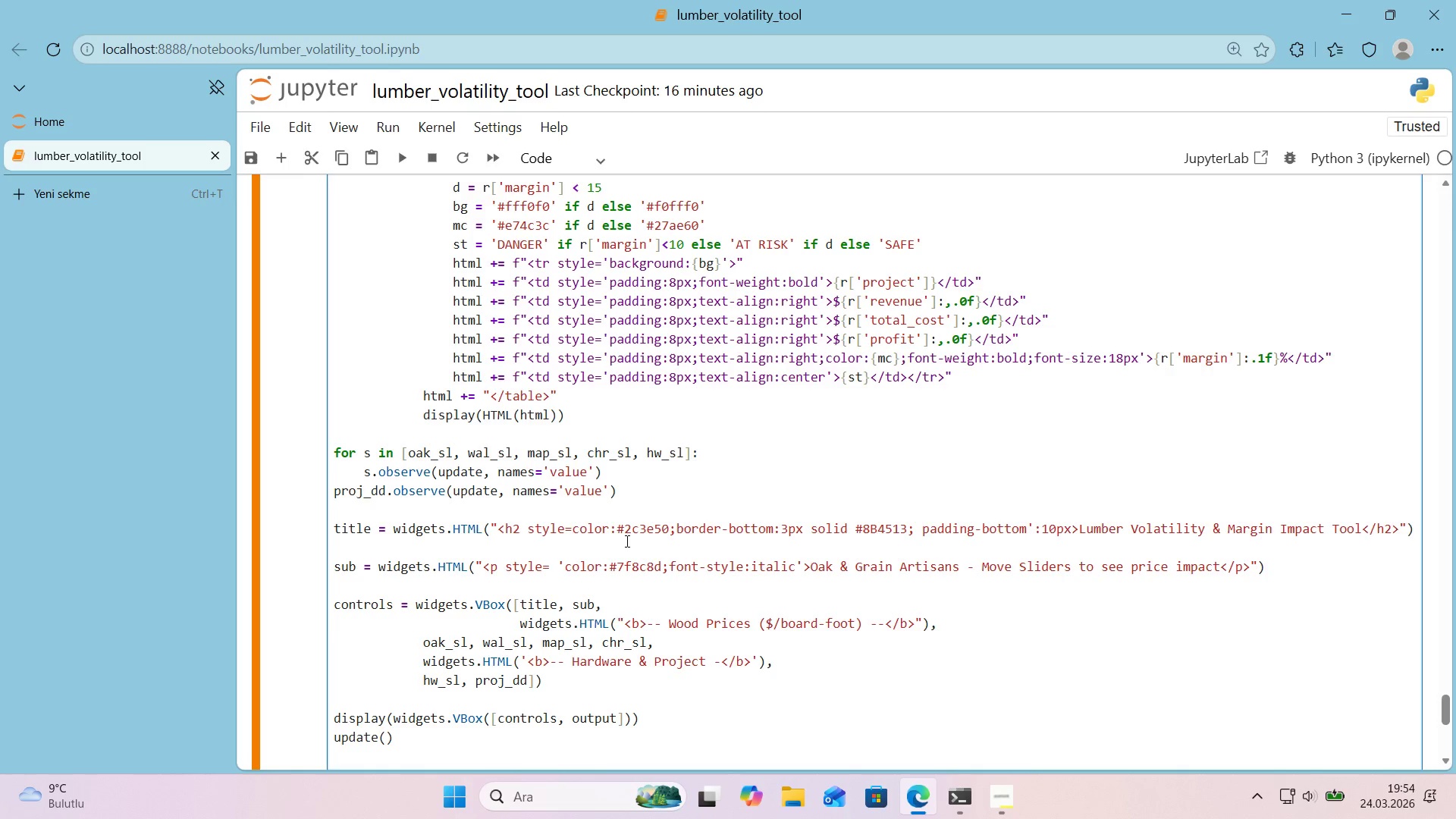 
key(Shift+ShiftRight)
 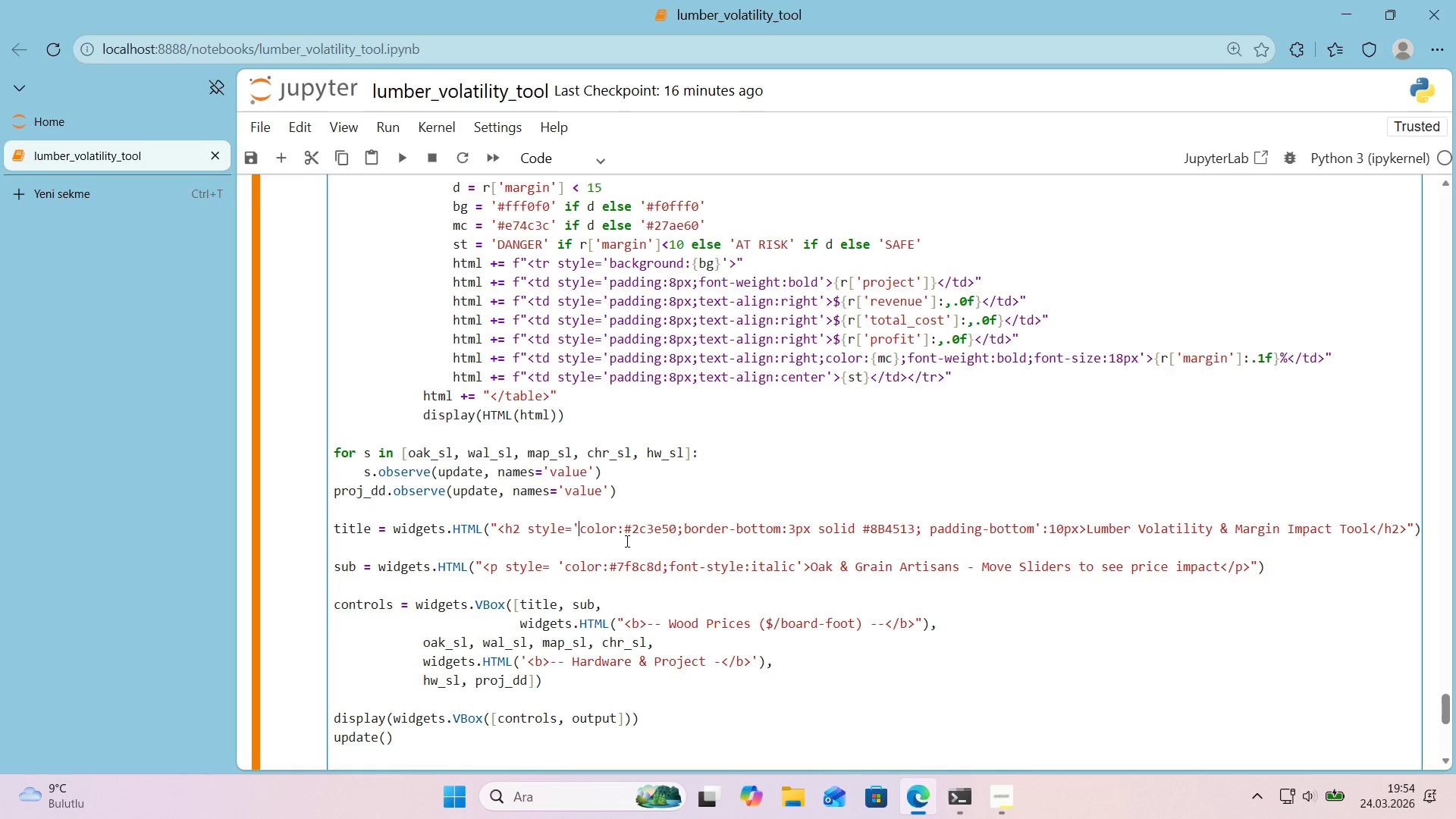 
key(Shift+2)
 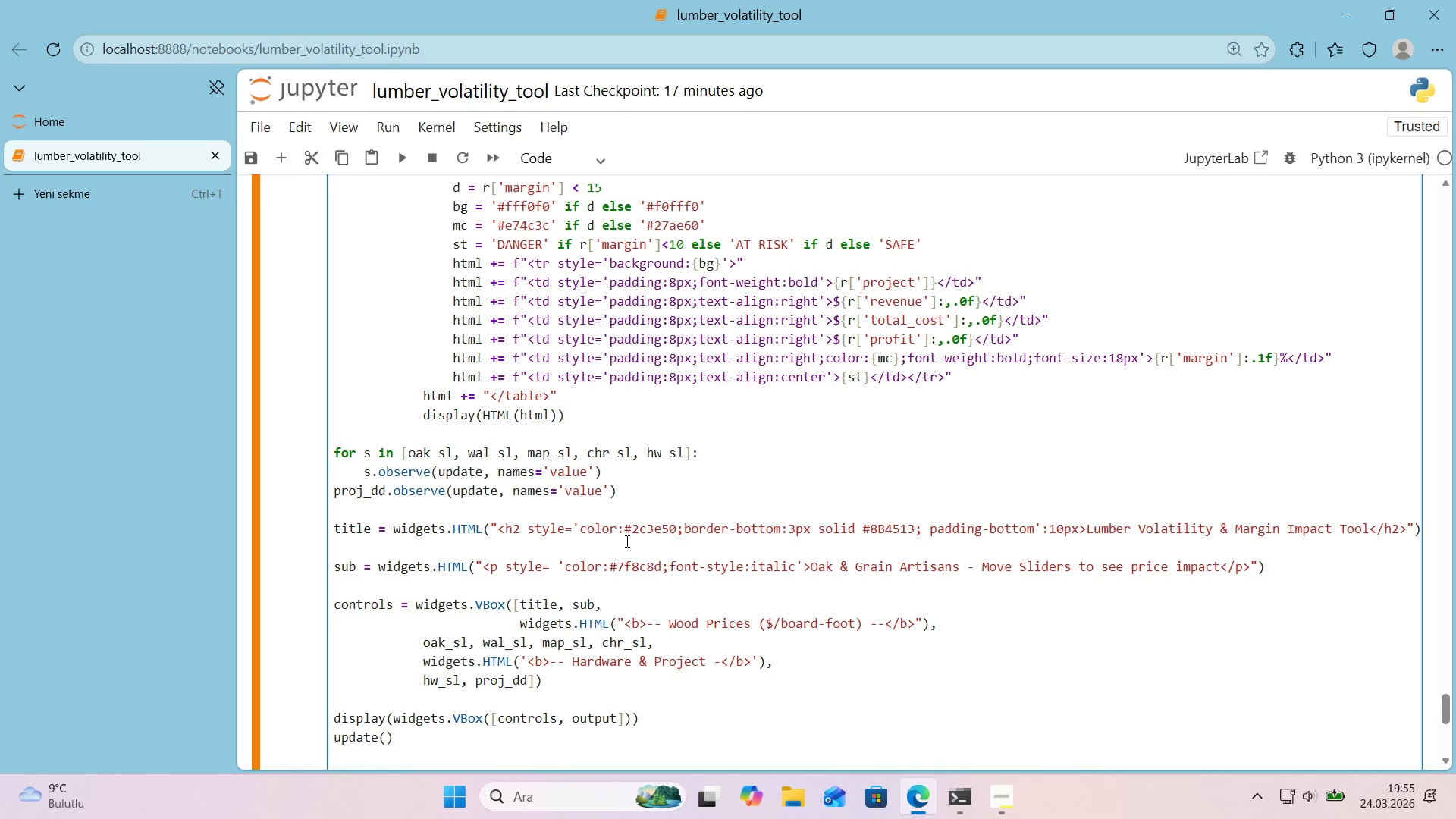 
wait(20.42)
 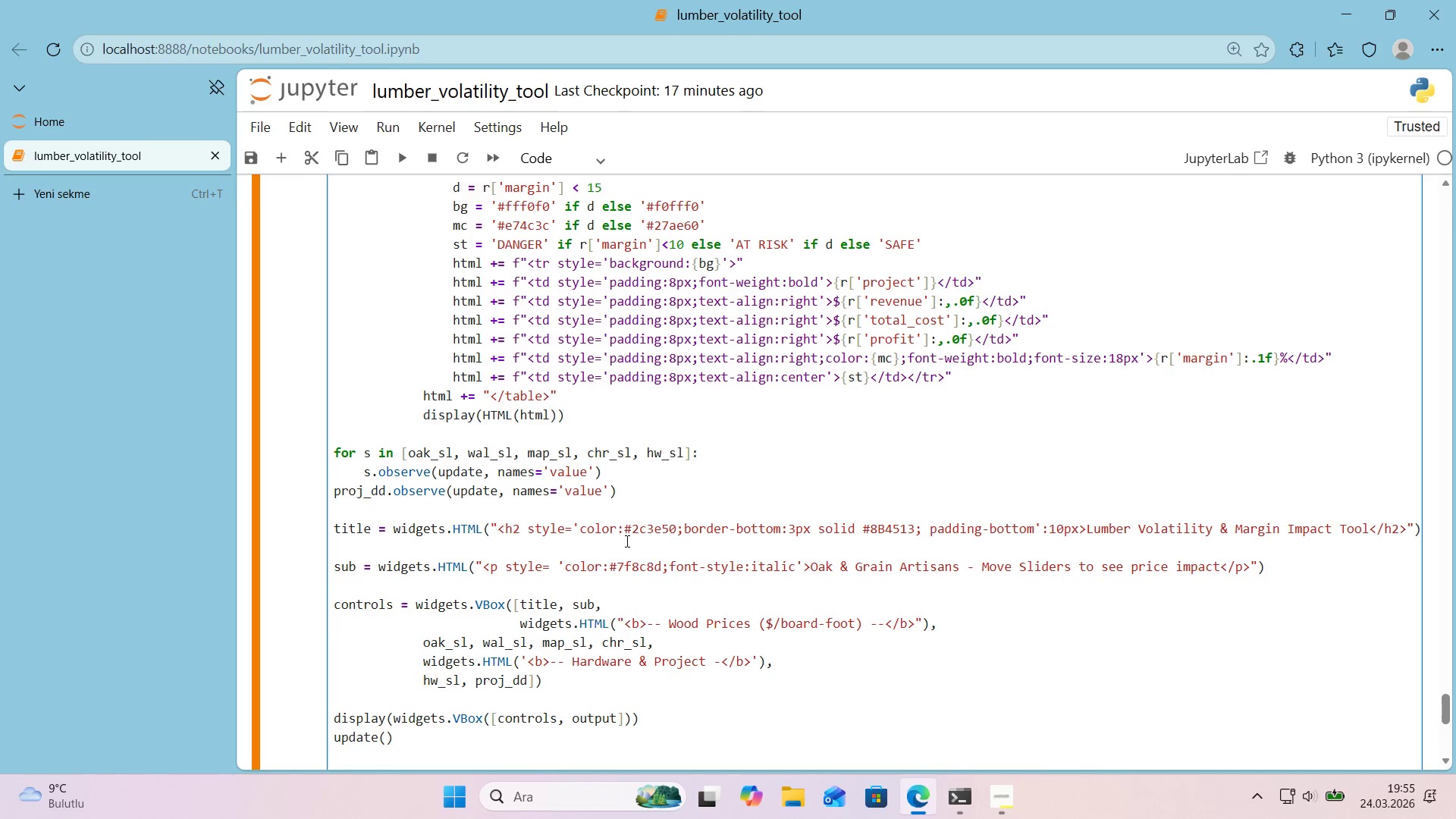 
left_click([1040, 529])
 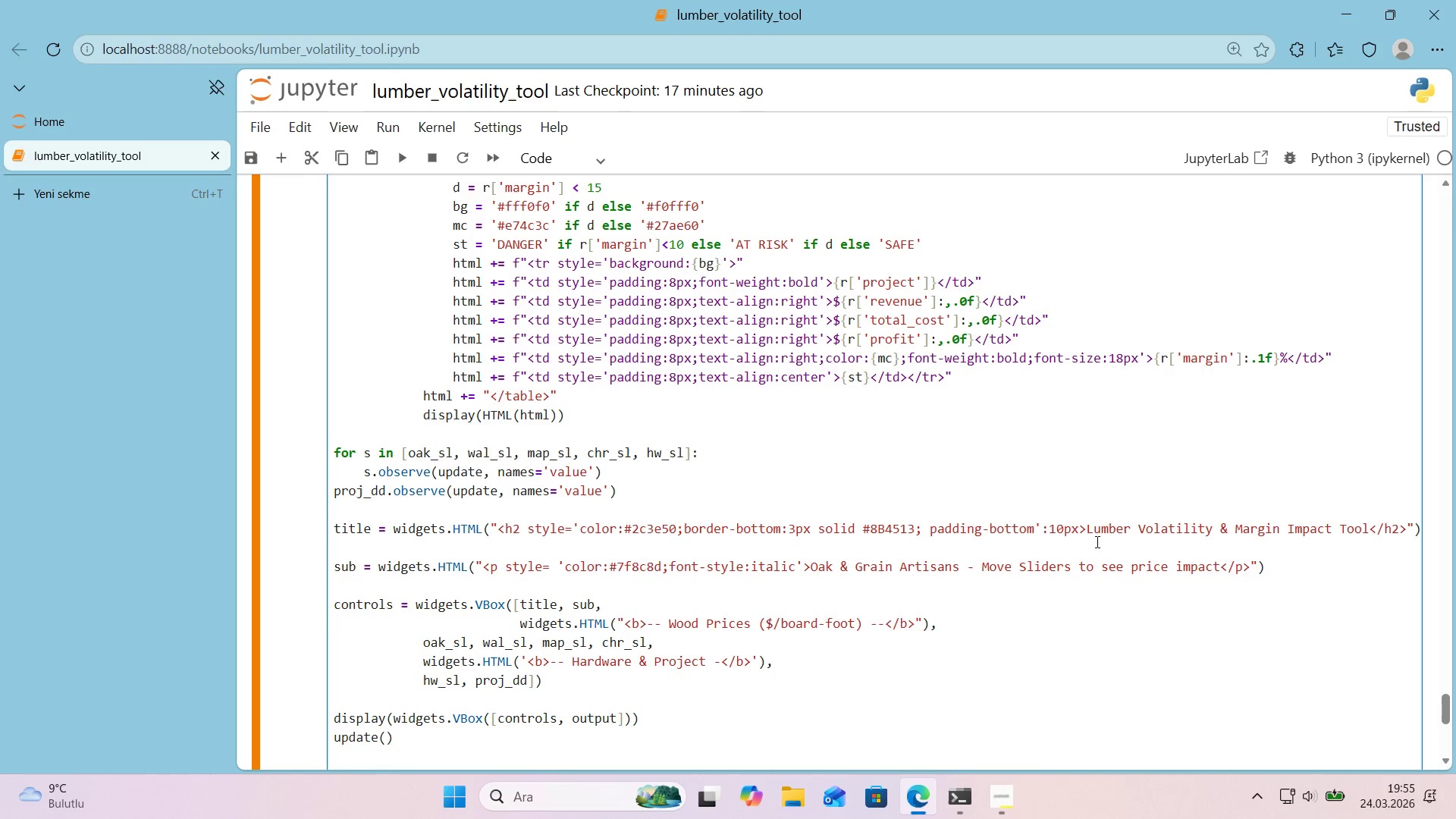 
key(Backspace)
 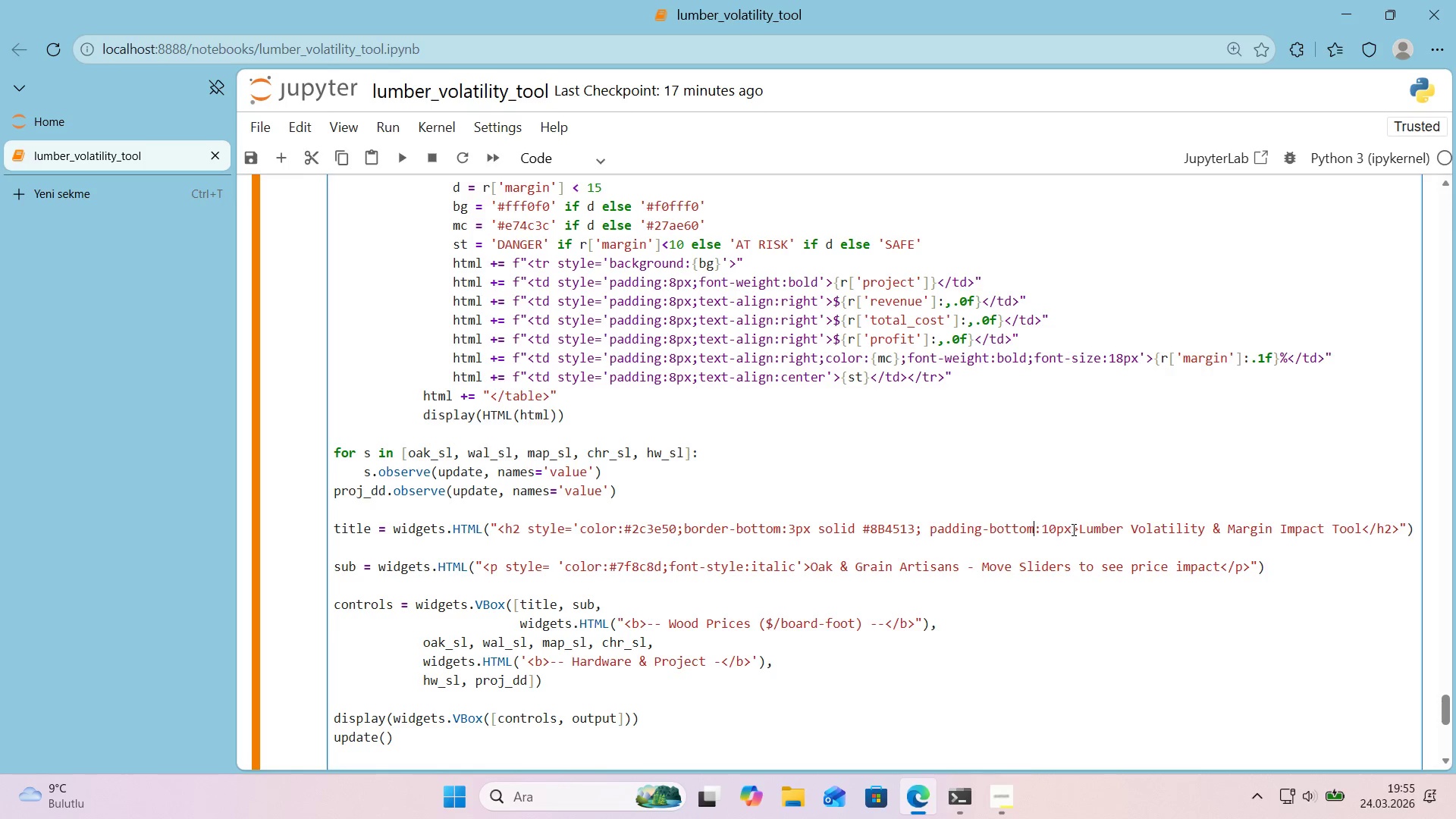 
left_click([1072, 529])
 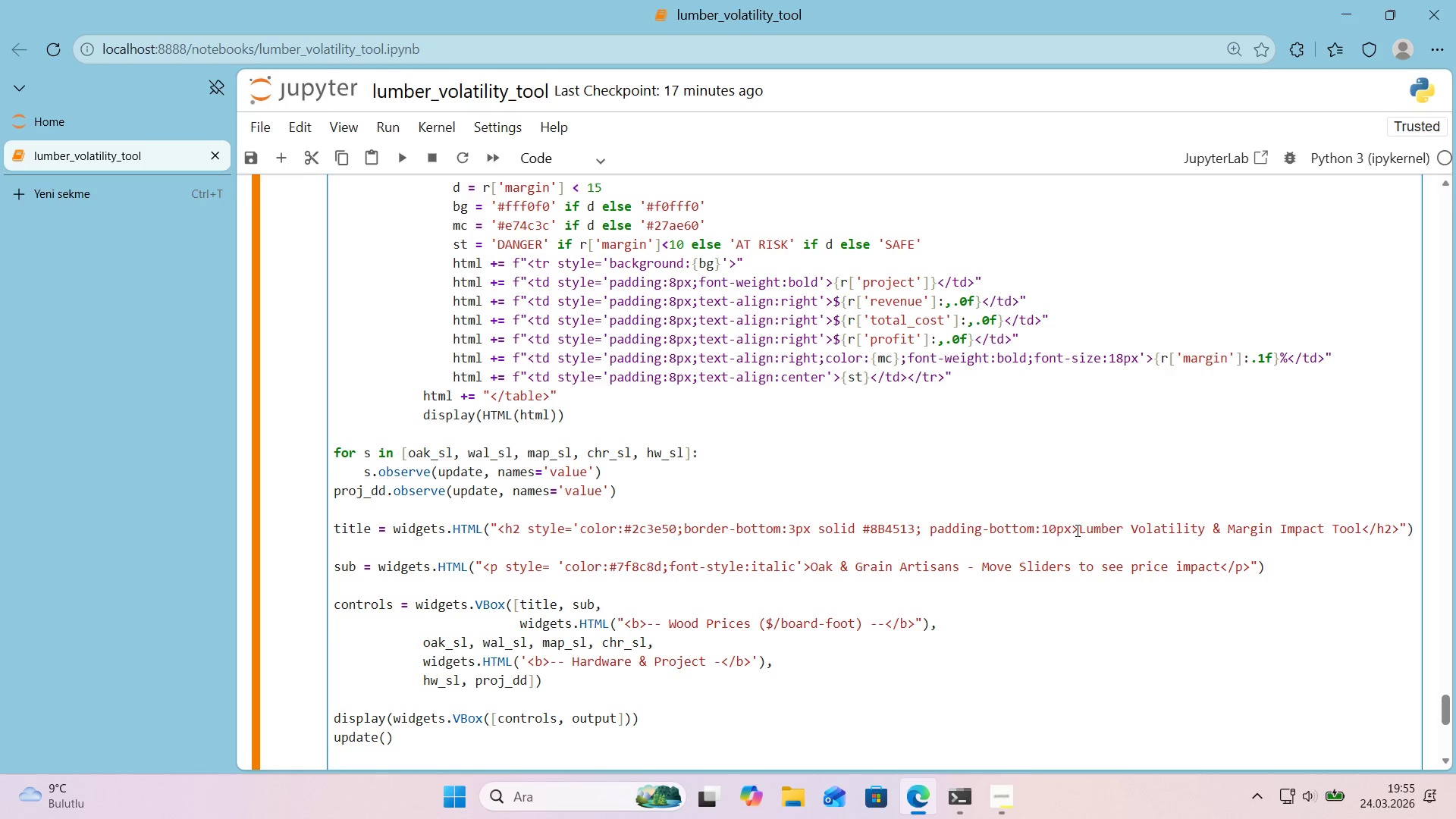 
key(Shift+2)
 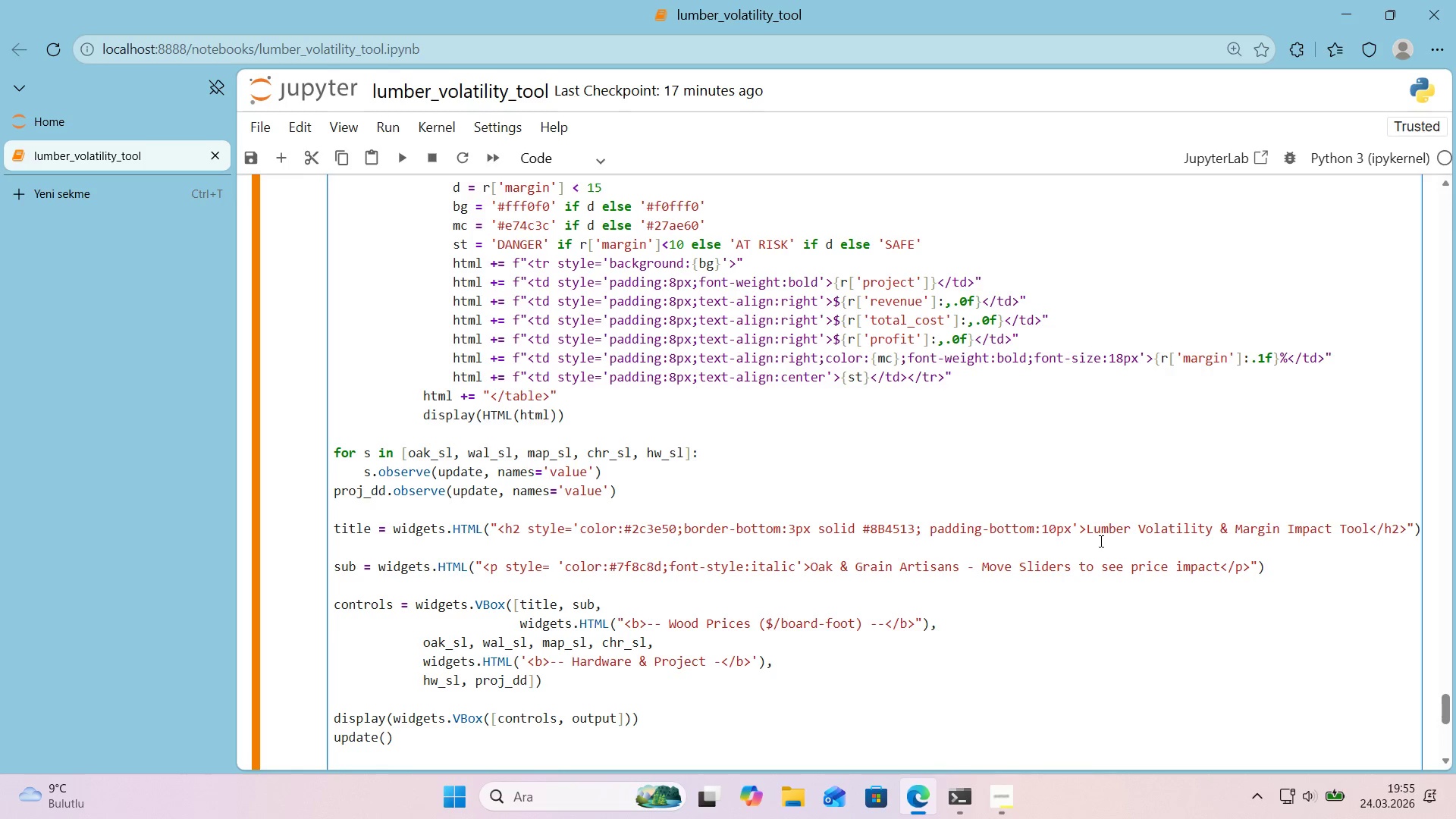 
wait(13.06)
 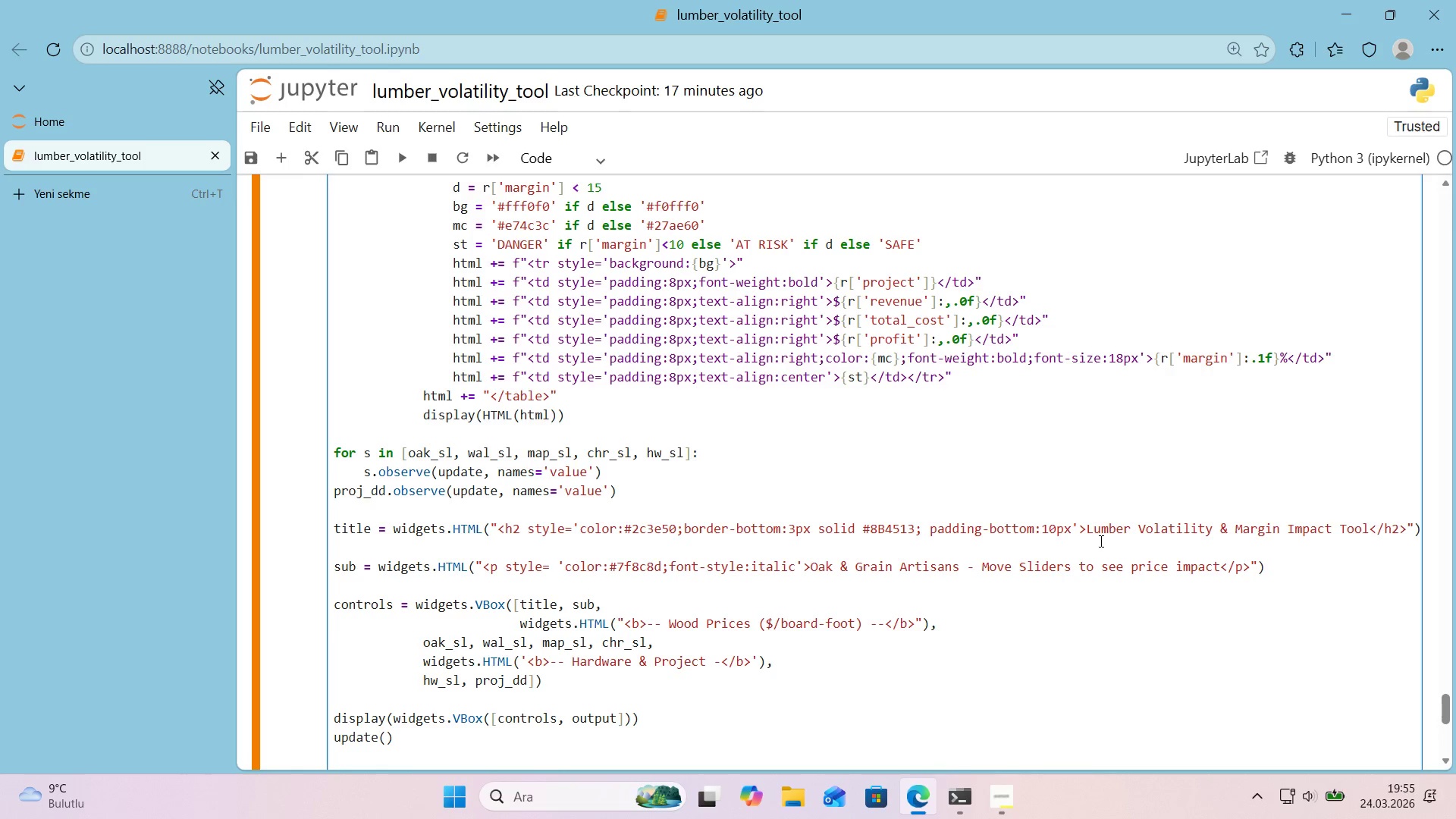 
left_click([1086, 531])
 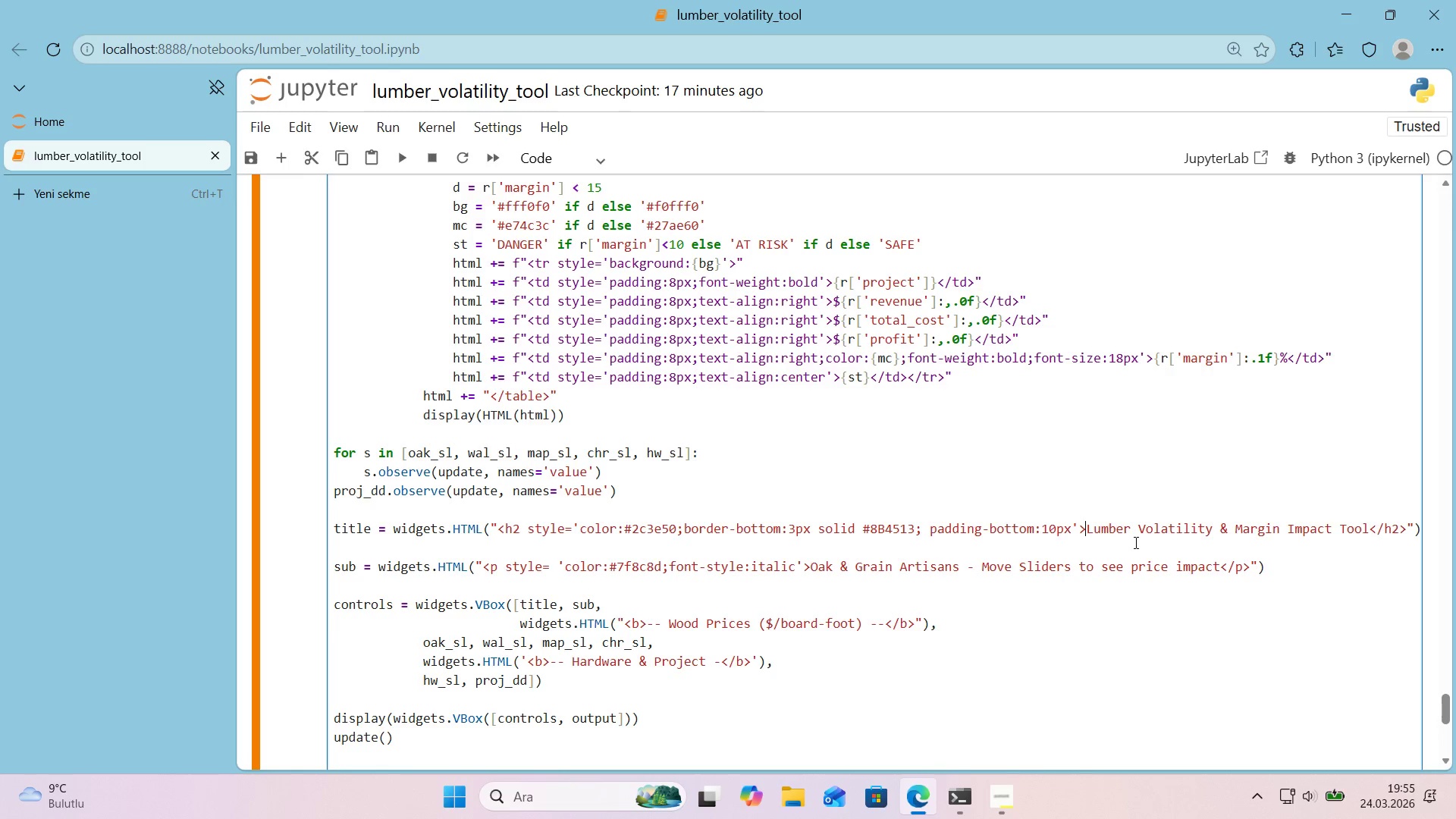 
key(Backquote)
 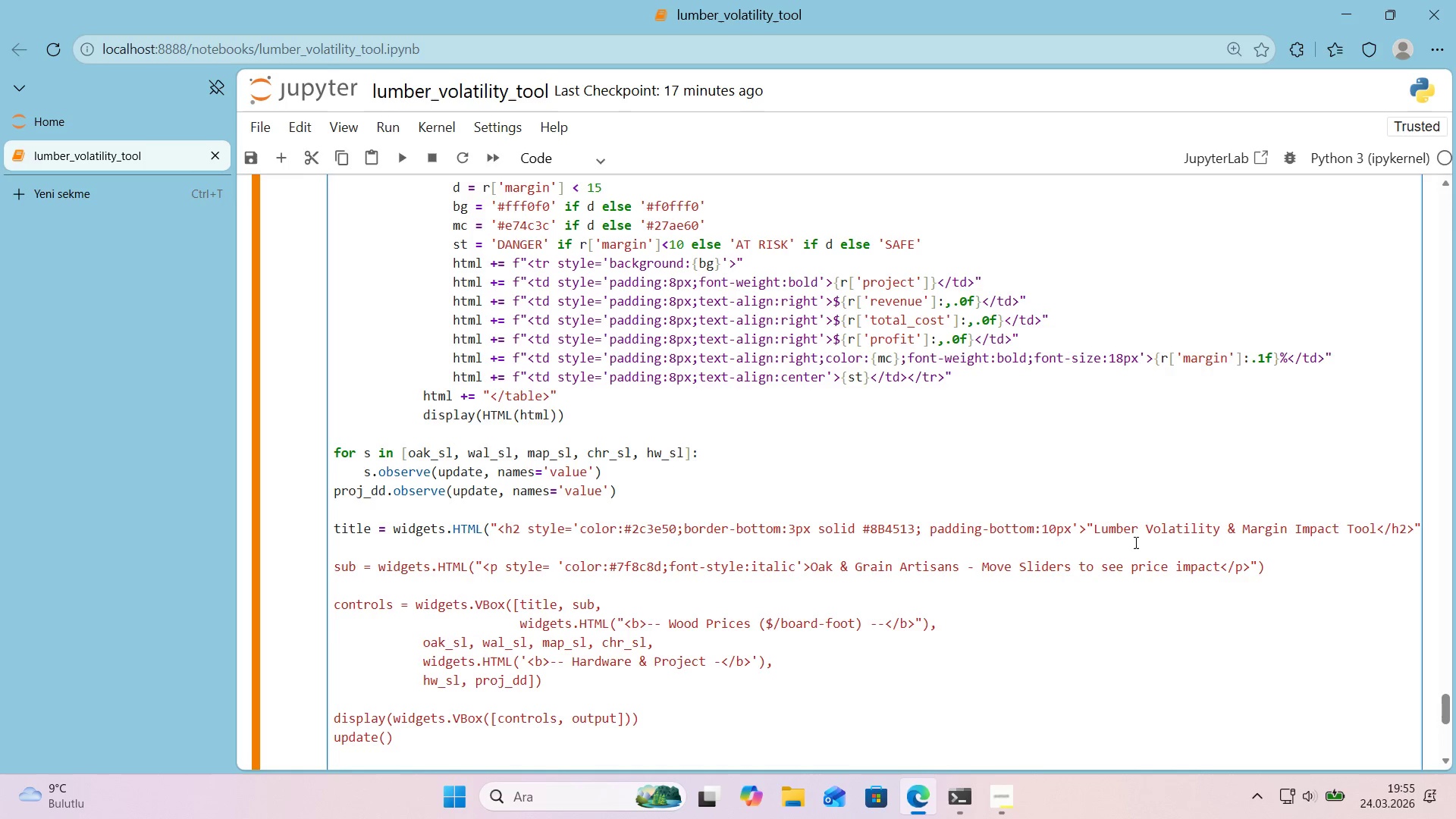 
scroll: coordinate [1134, 542], scroll_direction: down, amount: 1.0
 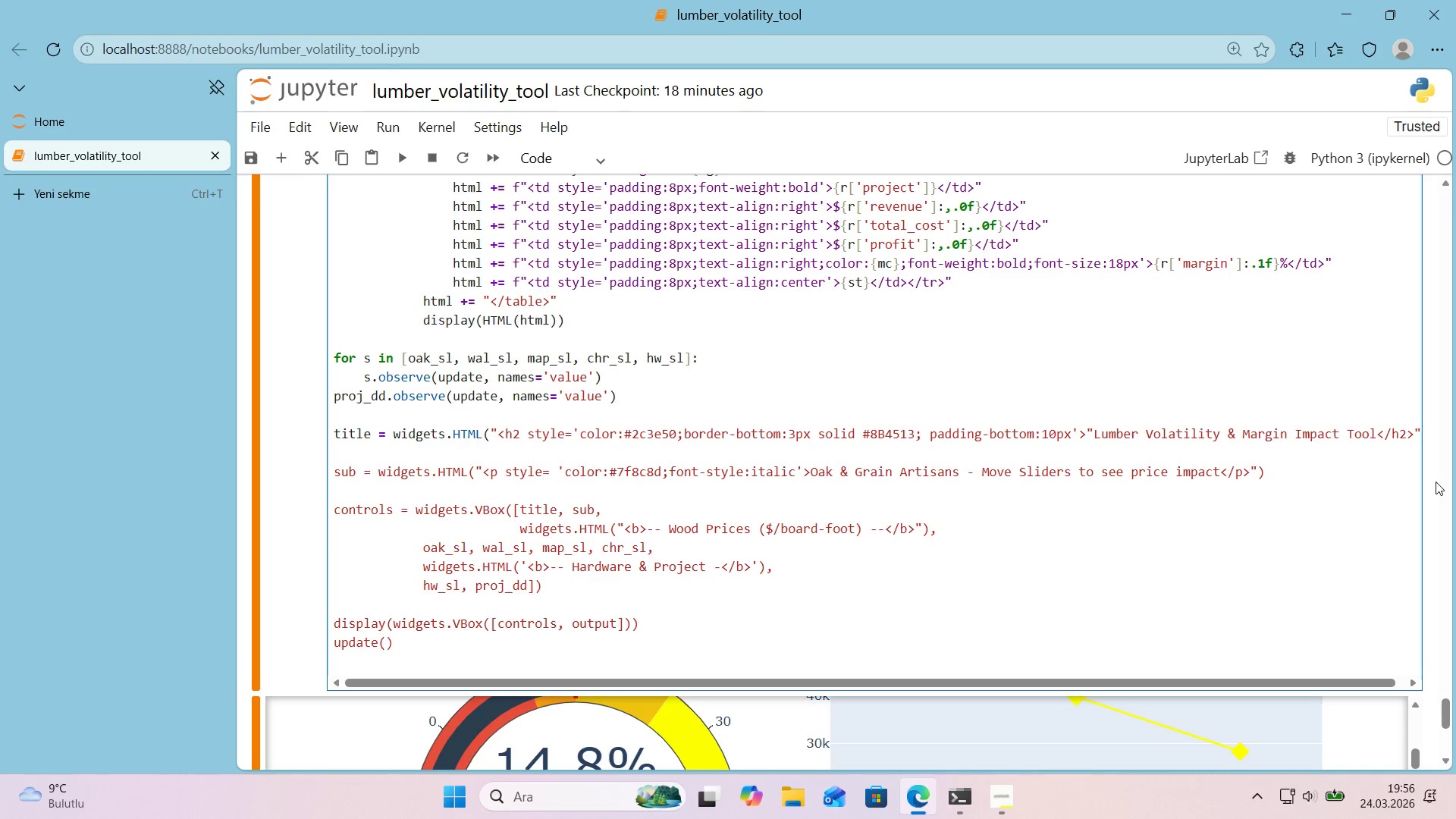 
wait(62.94)
 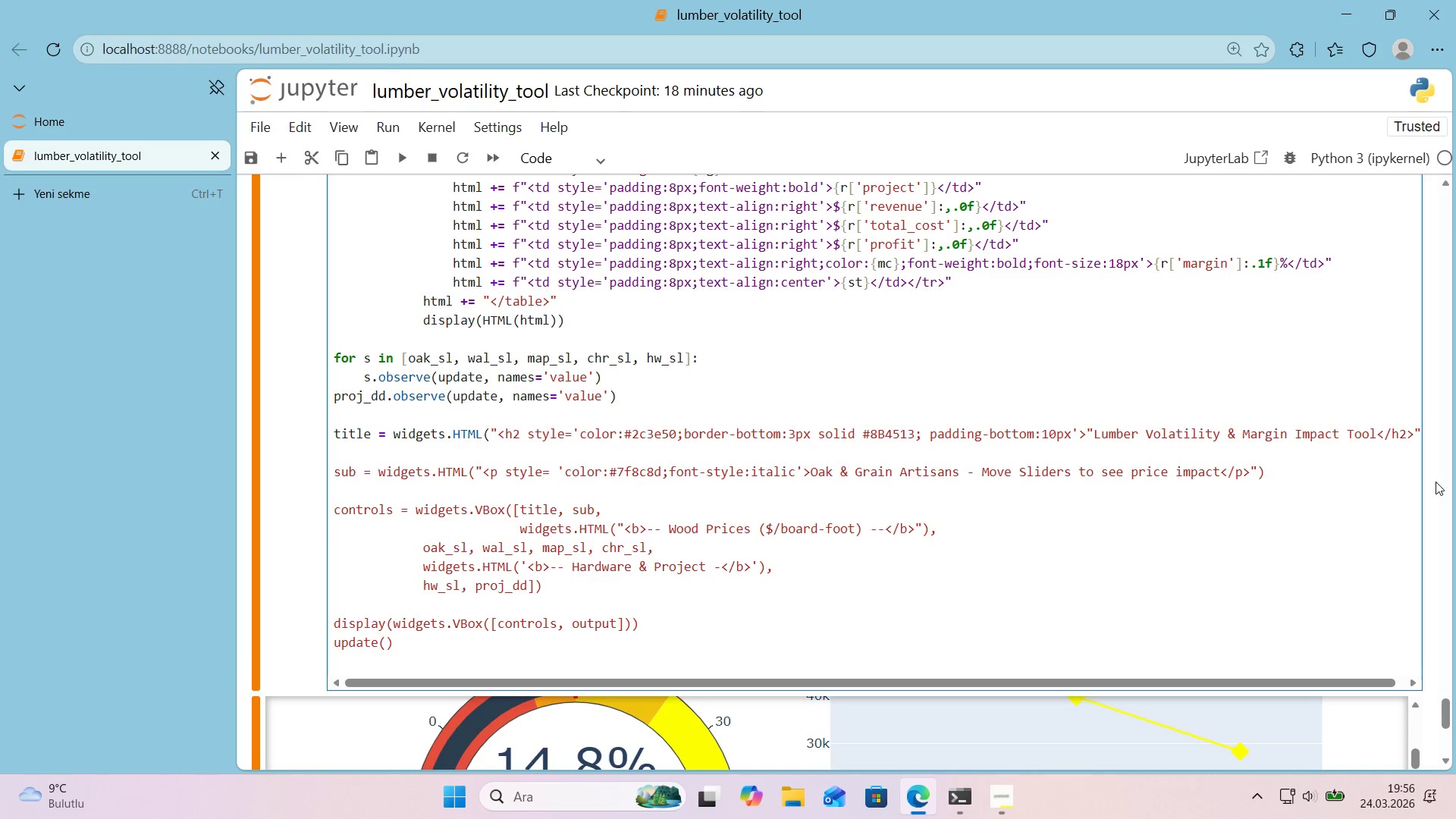 
left_click([1097, 526])
 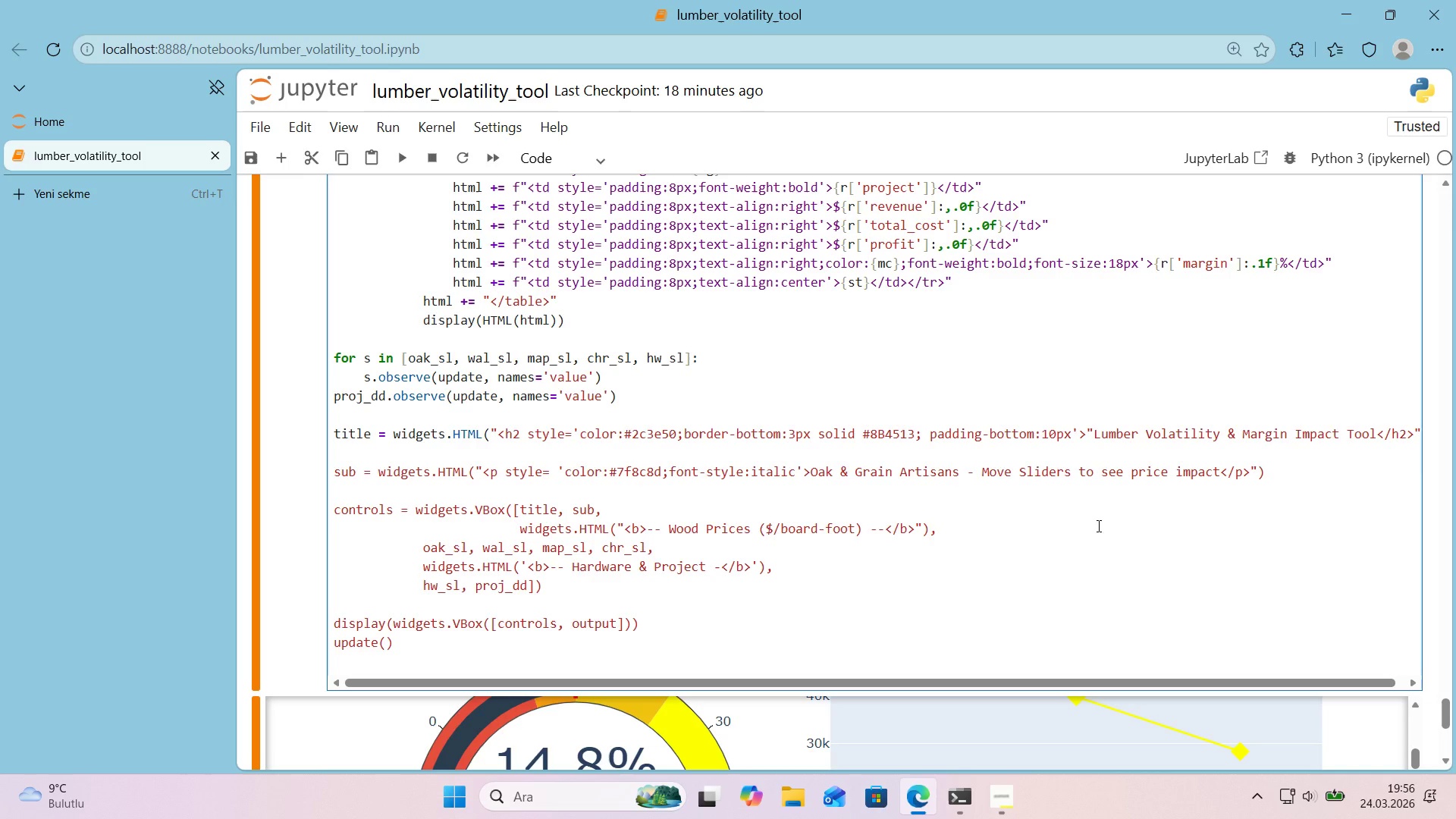 
hold_key(key=ShiftLeft, duration=0.31)
 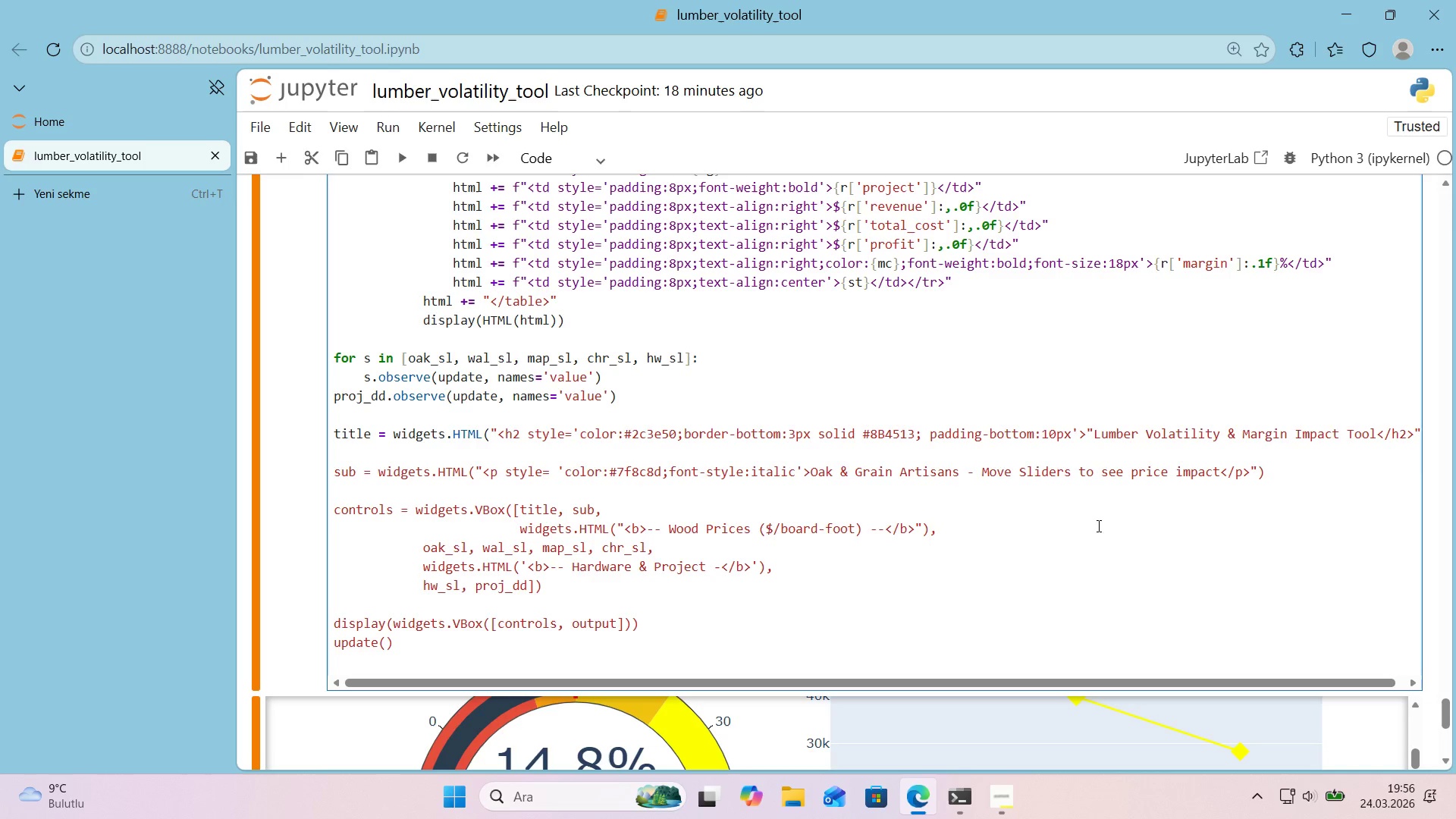 
key(Shift+Enter)
 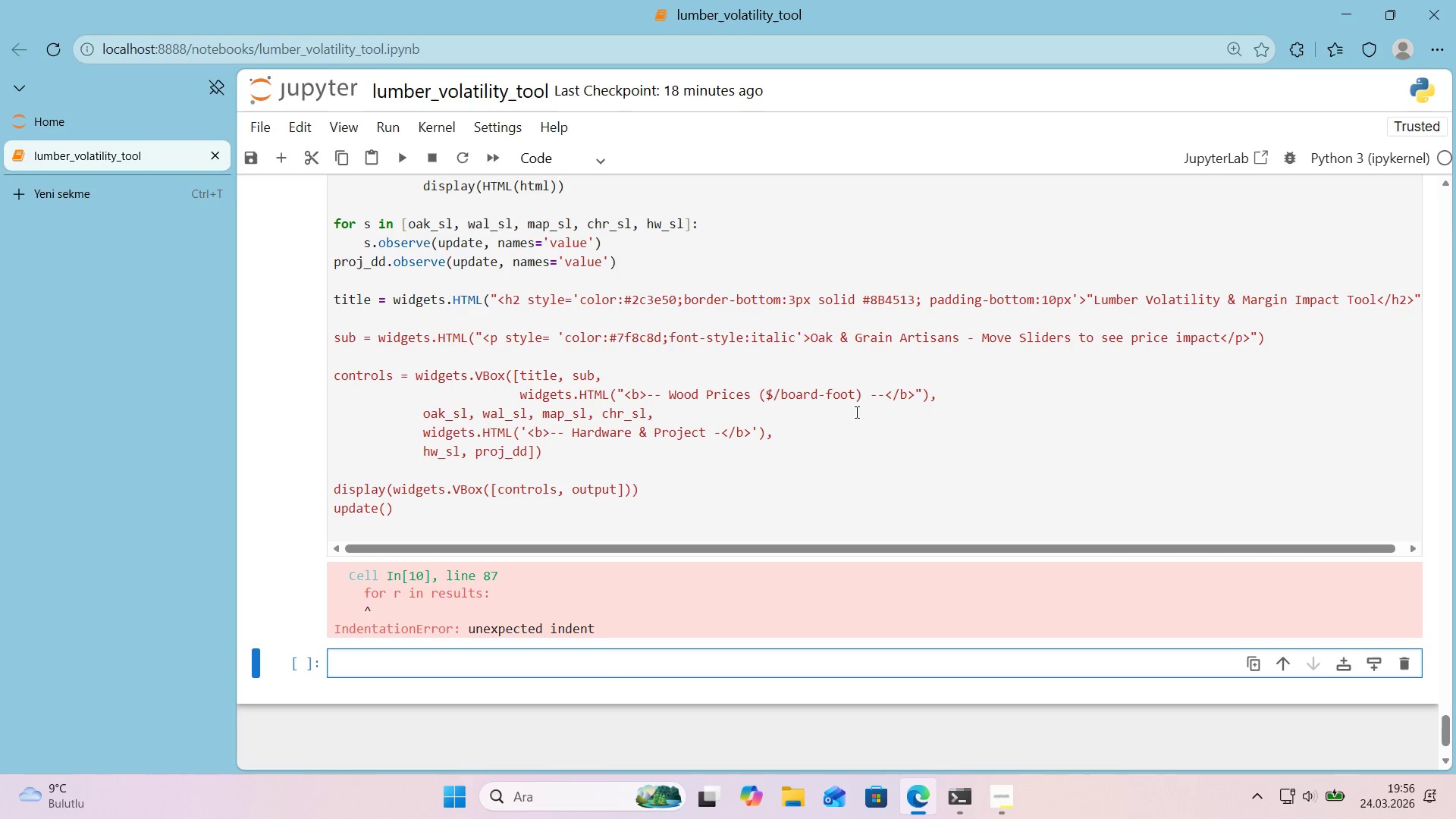 
scroll: coordinate [855, 412], scroll_direction: up, amount: 1.0
 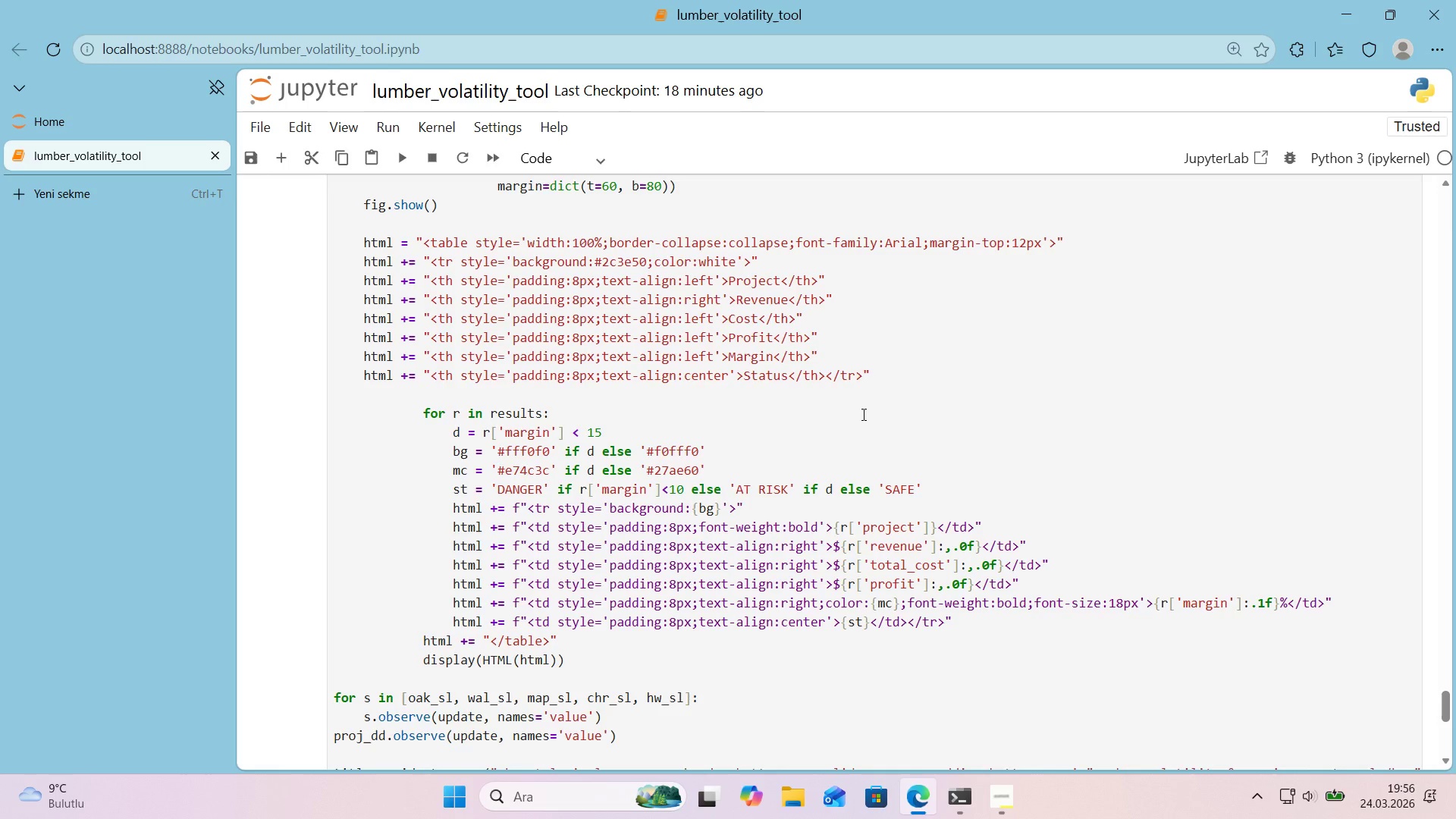 
wait(8.41)
 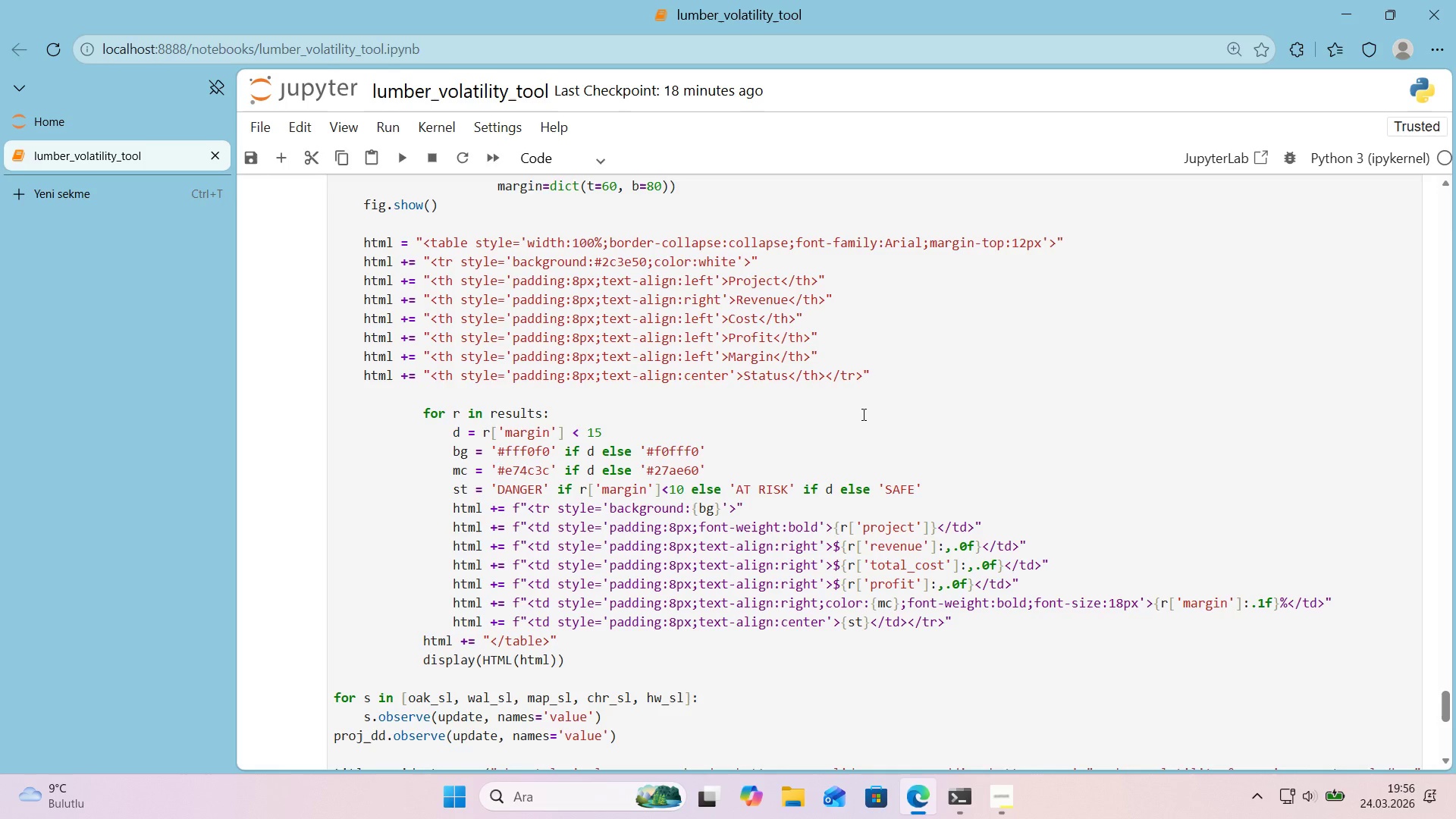 
scroll: coordinate [862, 414], scroll_direction: down, amount: 5.0
 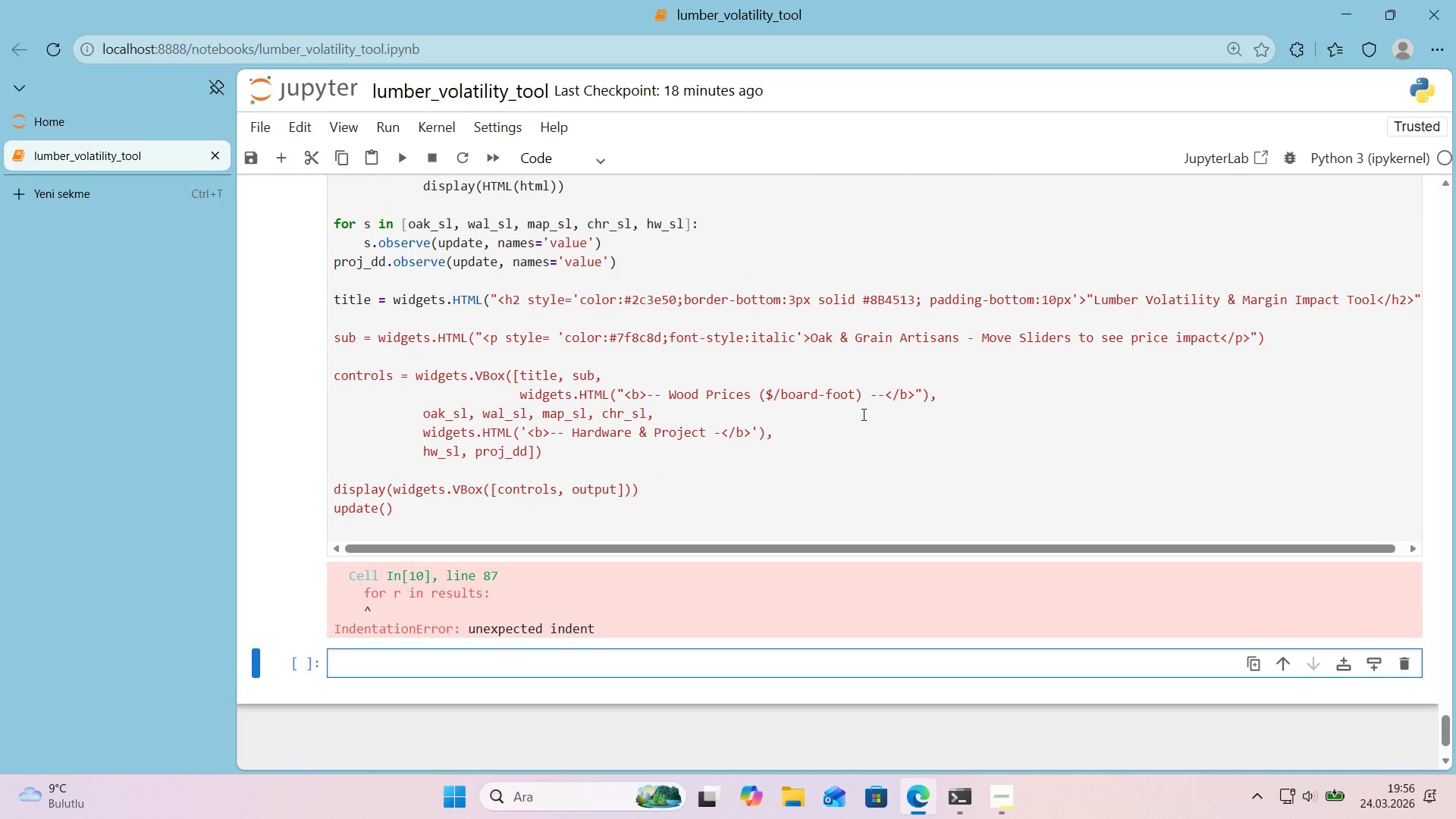 
scroll: coordinate [862, 414], scroll_direction: up, amount: 5.0
 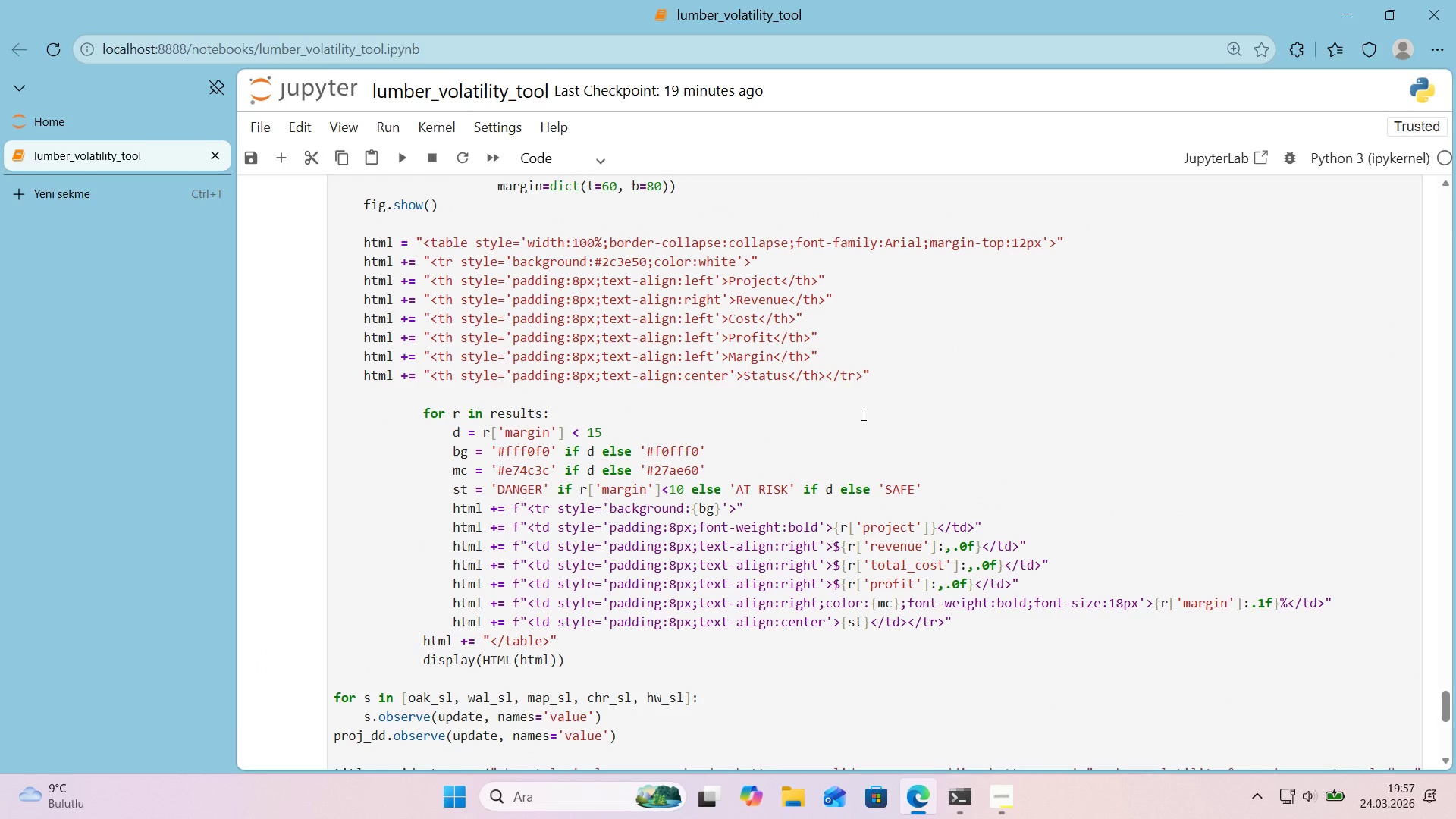 
wait(16.23)
 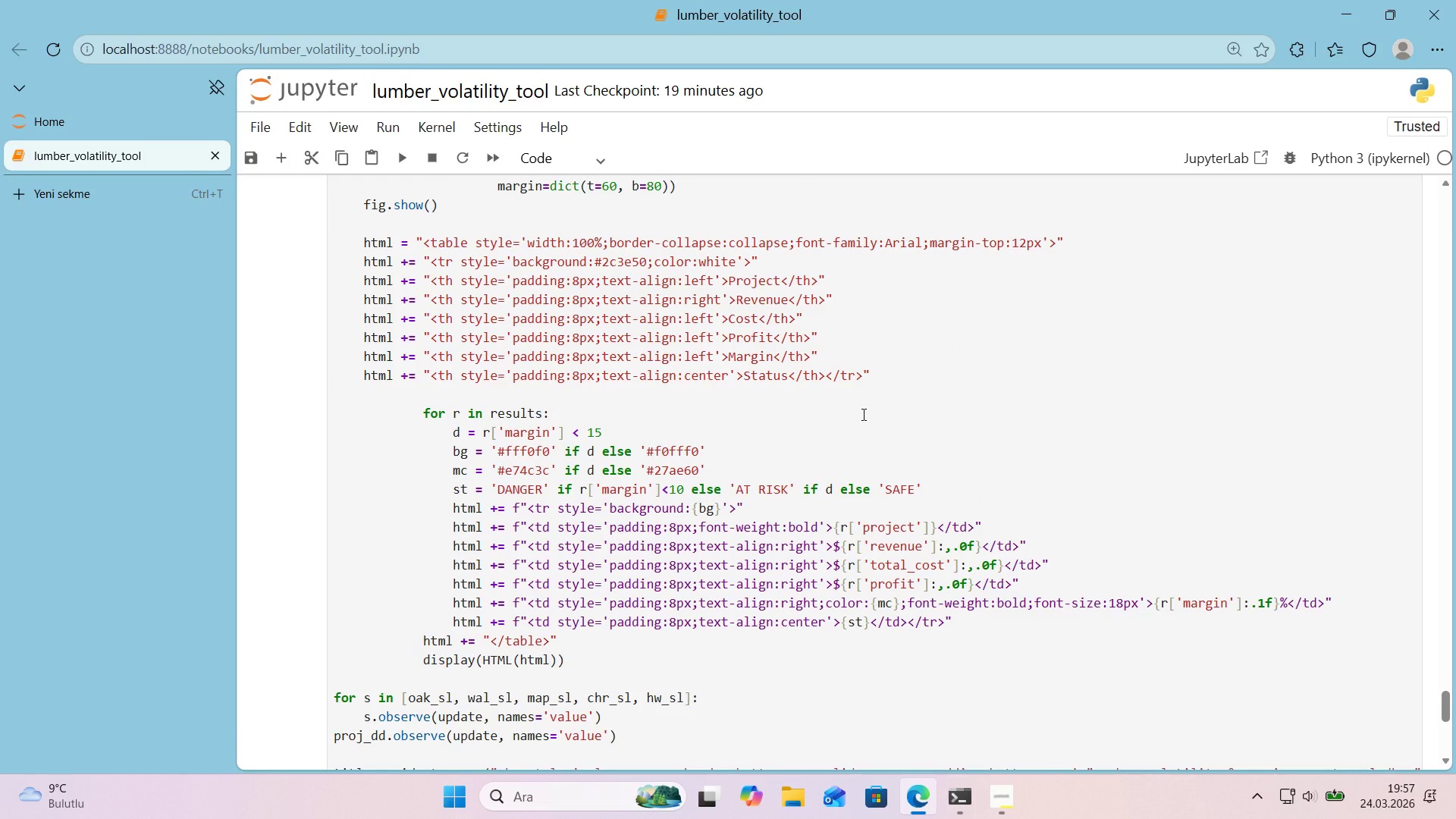 
scroll: coordinate [703, 326], scroll_direction: up, amount: 5.0
 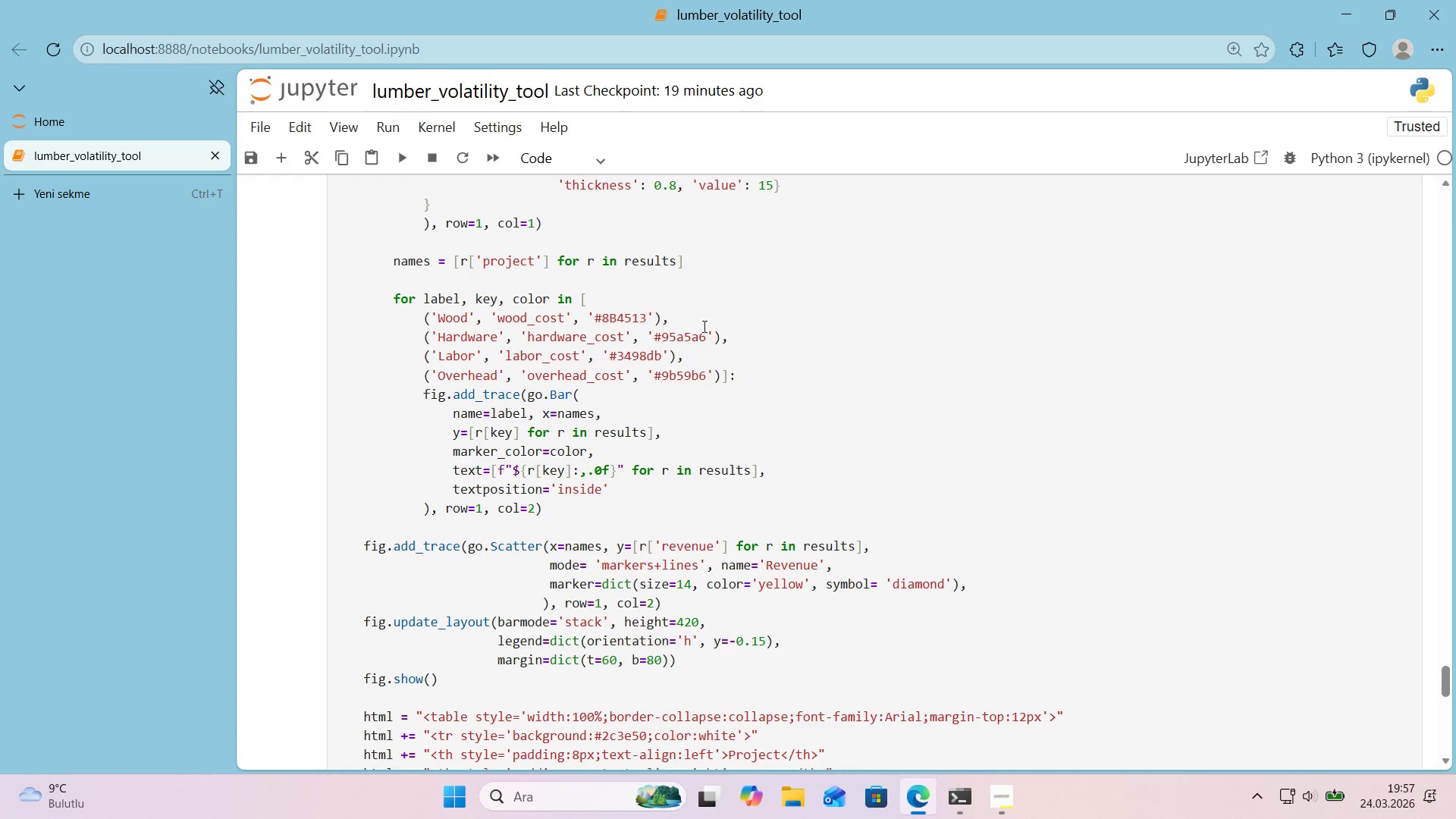 
scroll: coordinate [703, 326], scroll_direction: down, amount: 8.0
 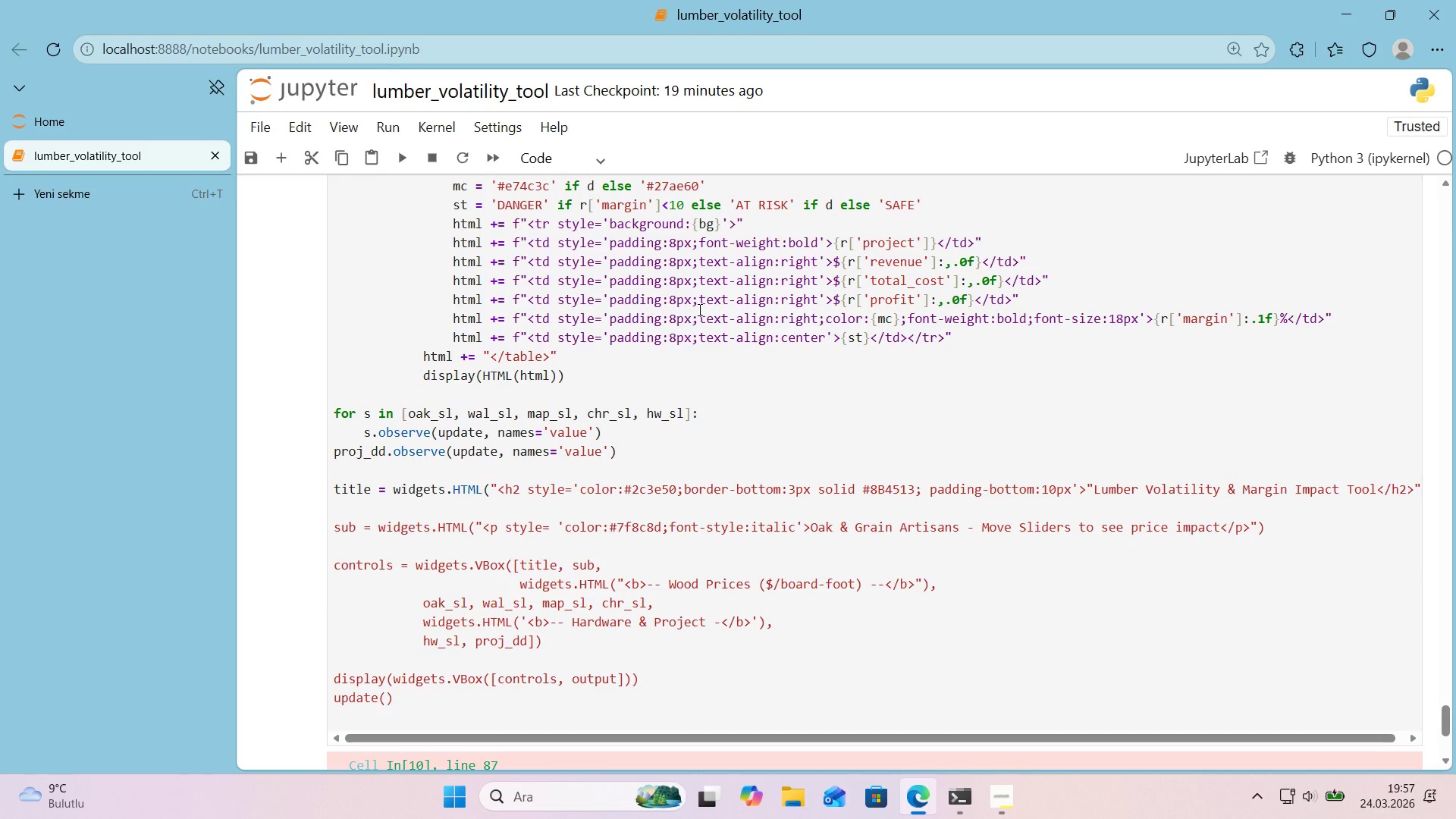 
wait(14.92)
 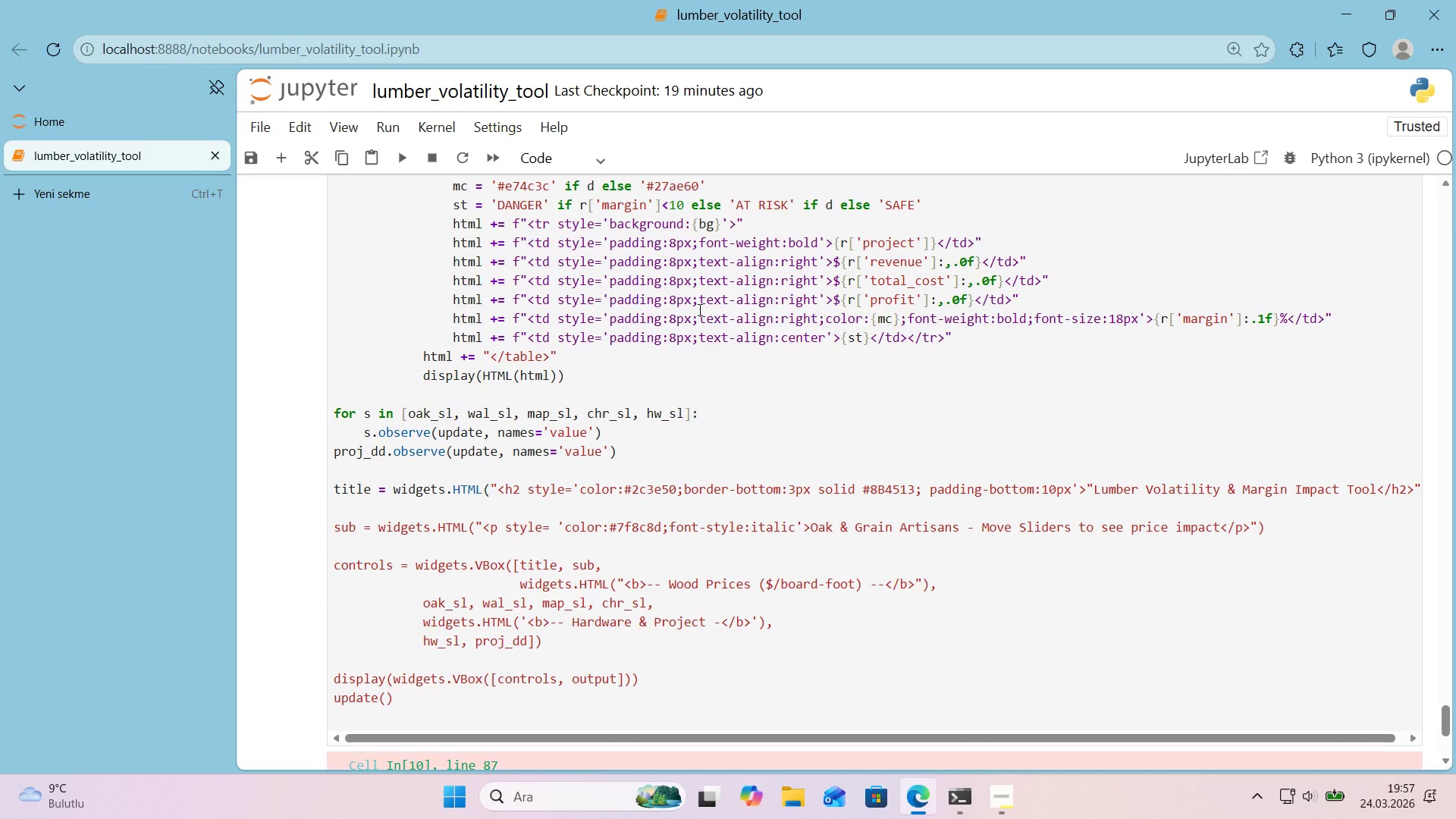 
left_click([1095, 494])
 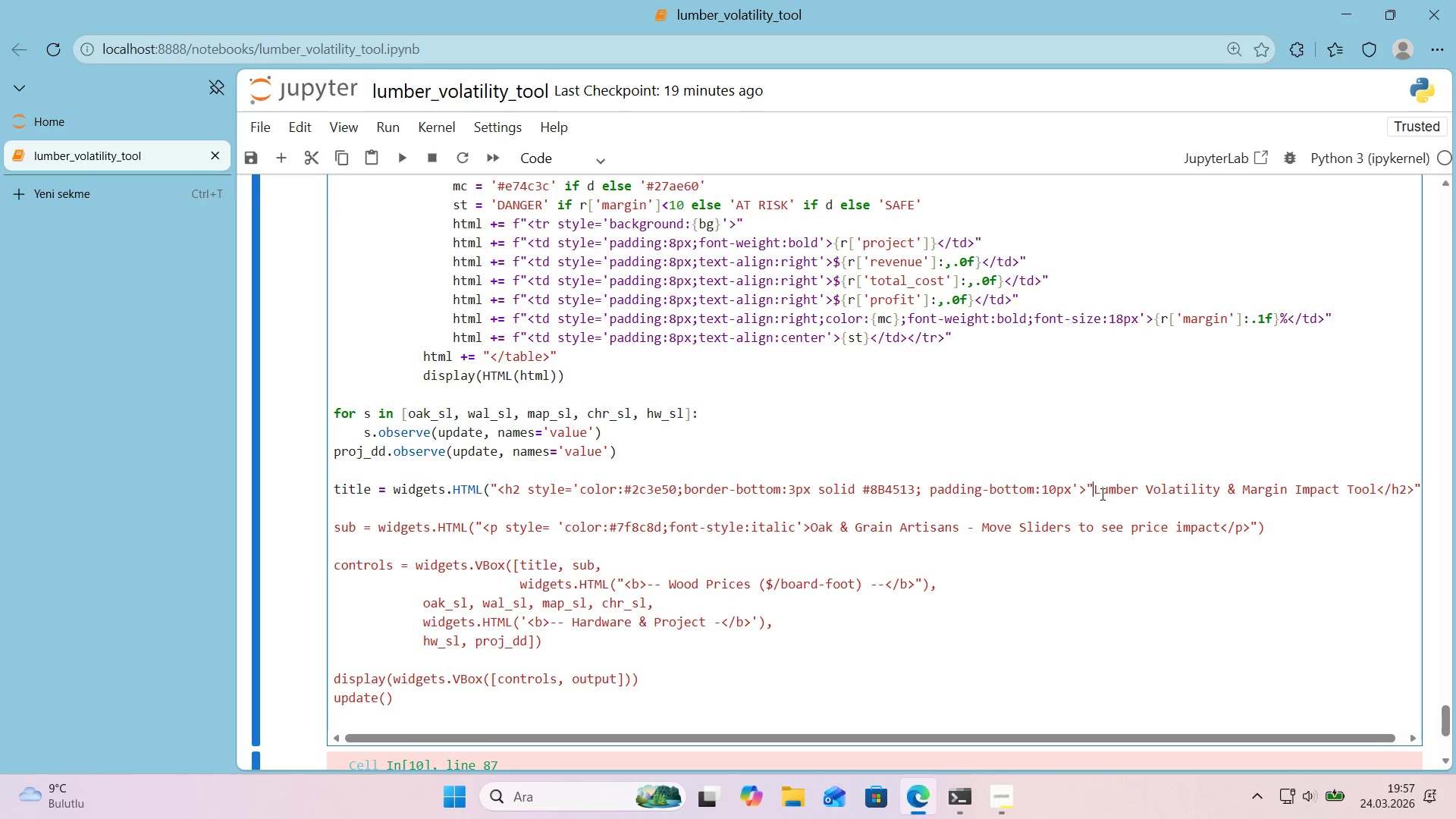 
key(Backspace)
 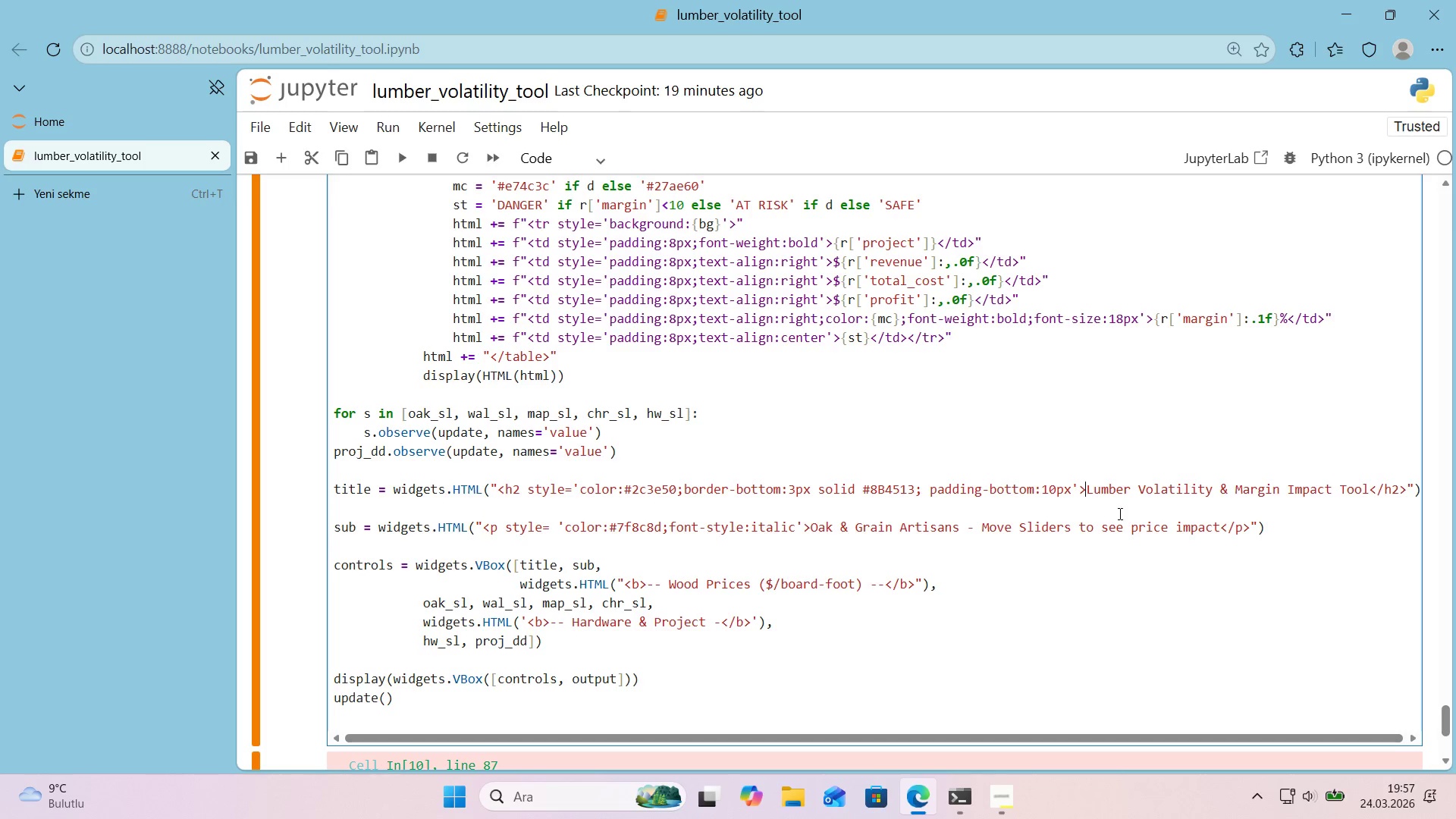 
left_click([1057, 583])
 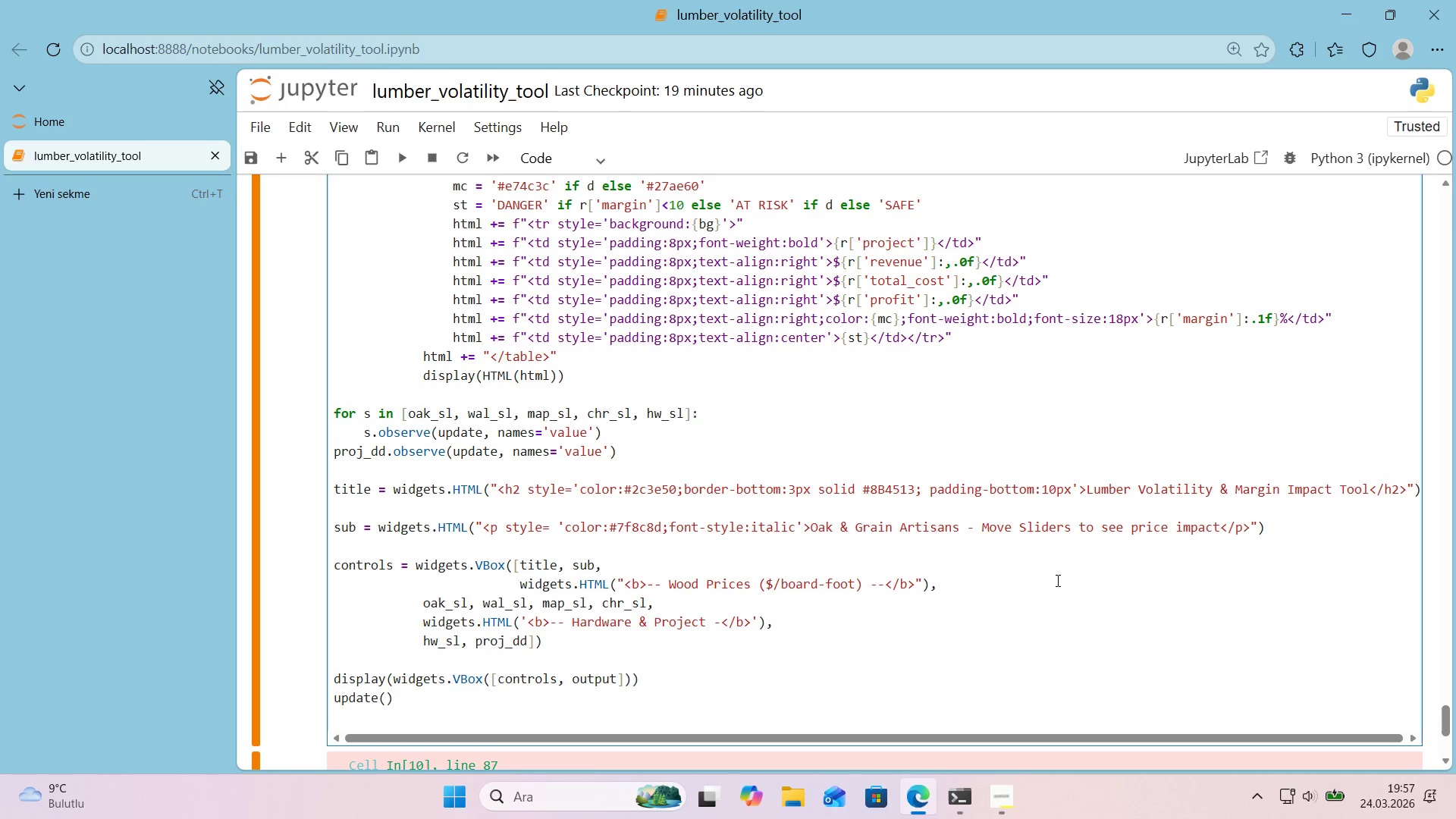 
key(Shift+Enter)
 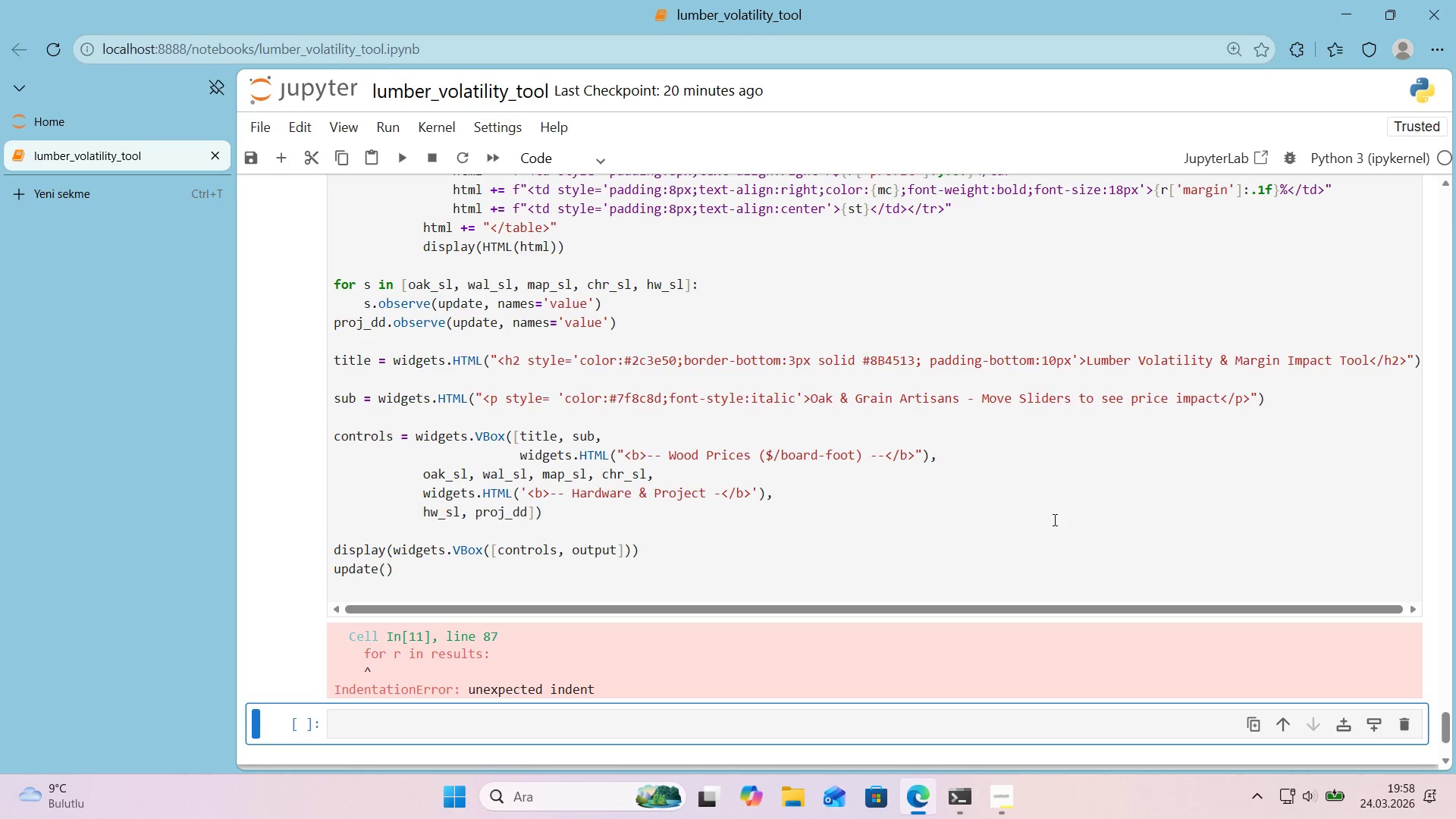 
wait(38.84)
 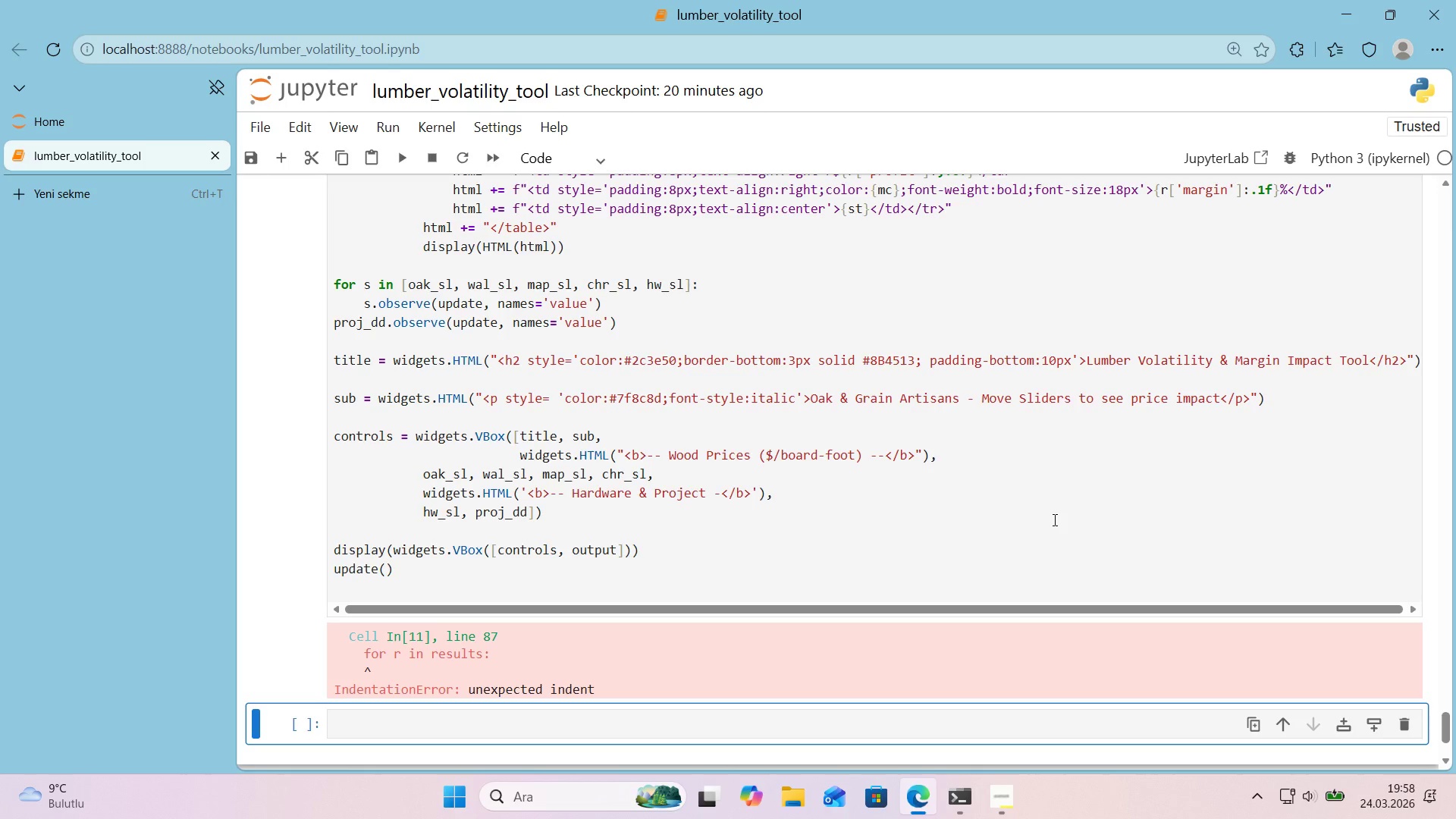 
scroll: coordinate [1157, 438], scroll_direction: up, amount: 5.0
 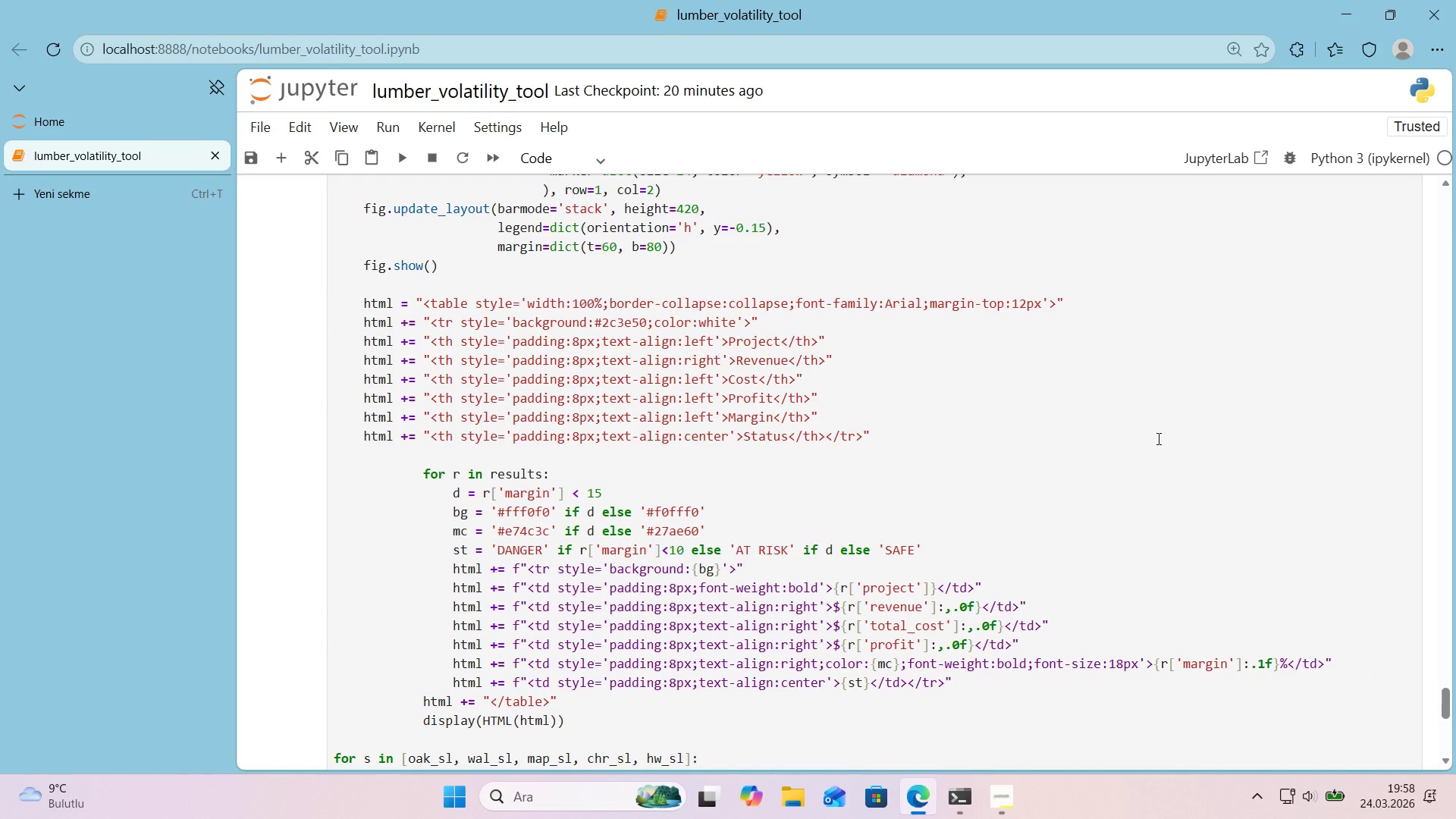 
wait(10.75)
 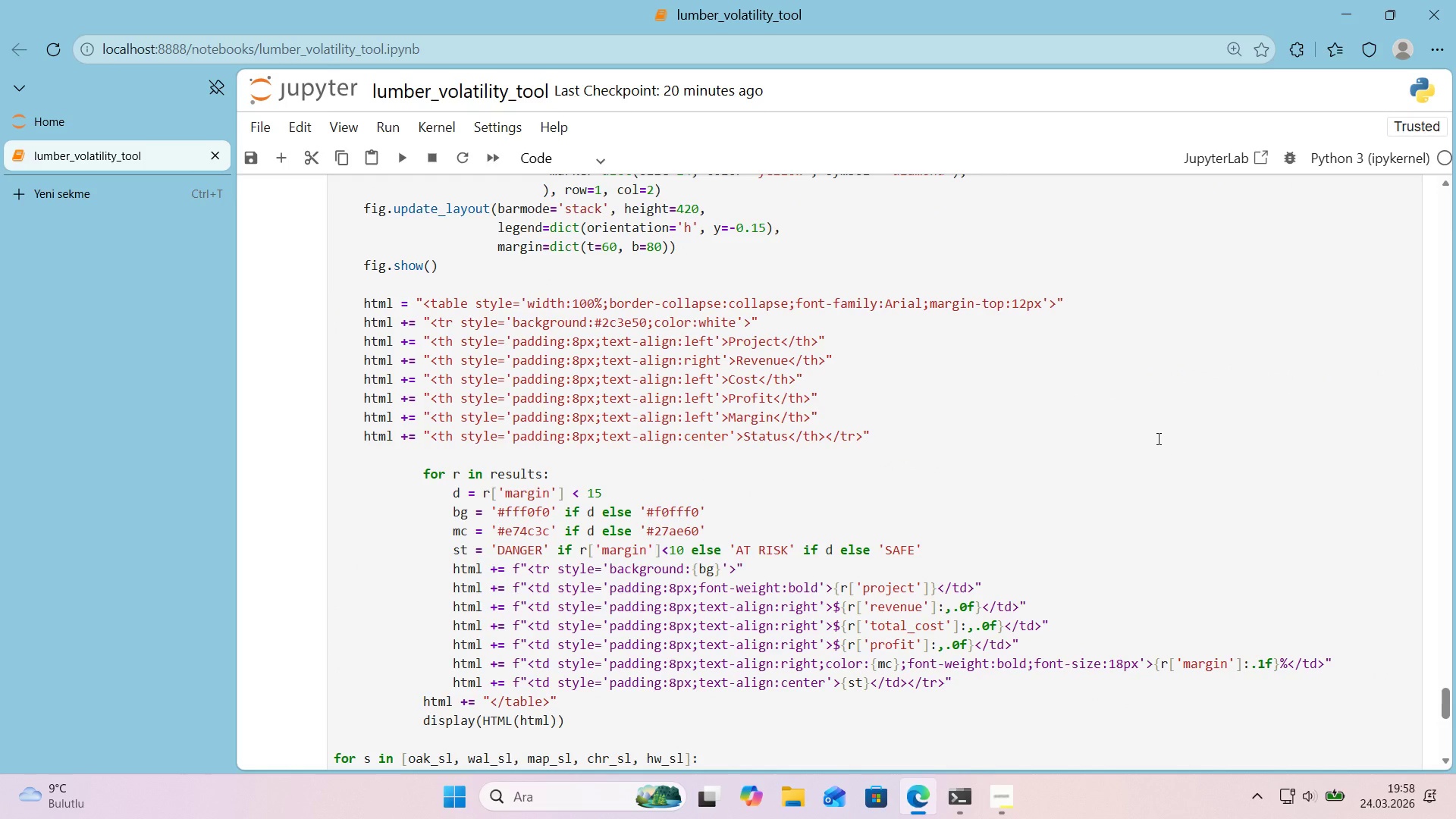 
scroll: coordinate [1156, 438], scroll_direction: up, amount: 5.0
 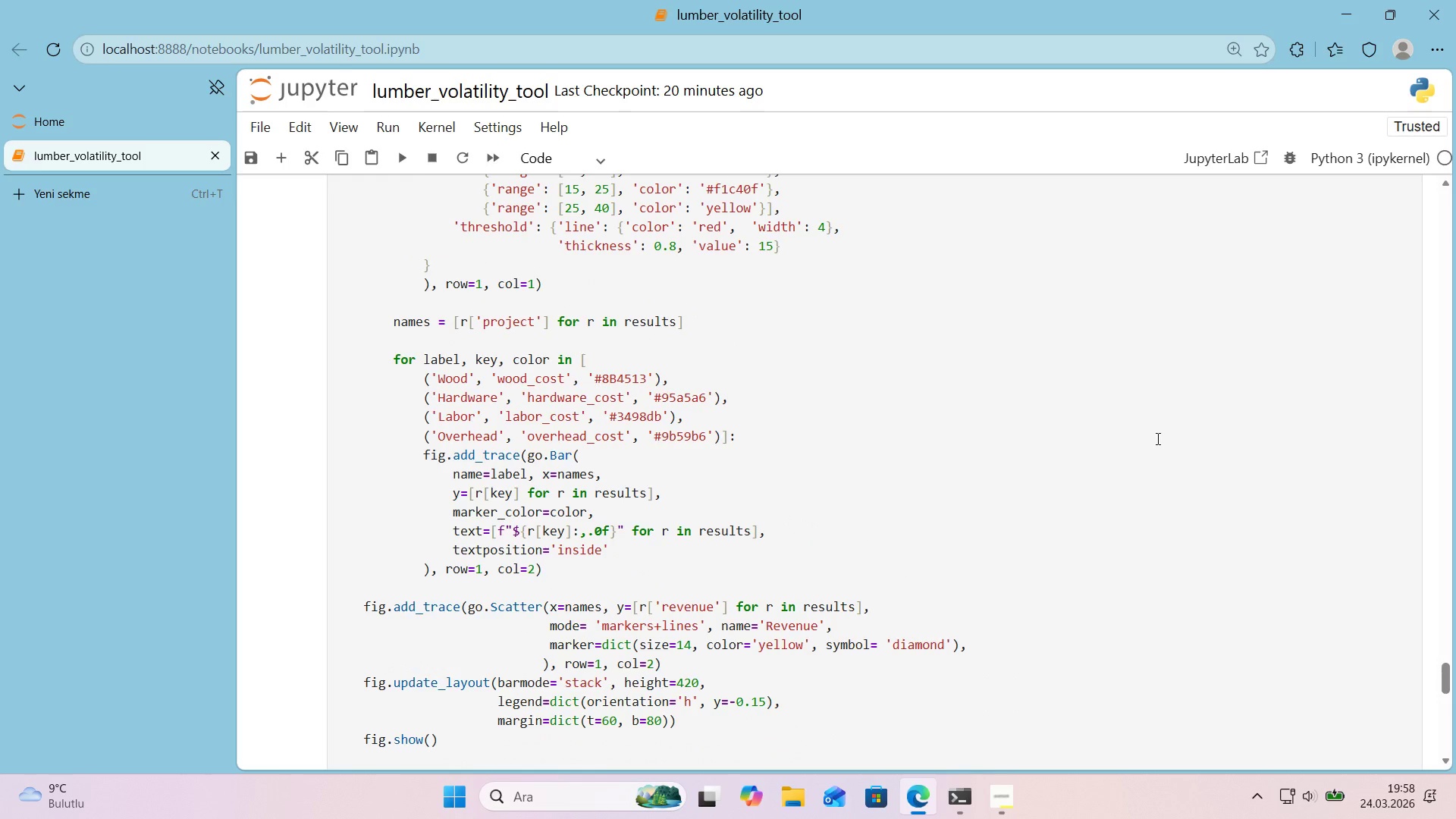 
wait(10.38)
 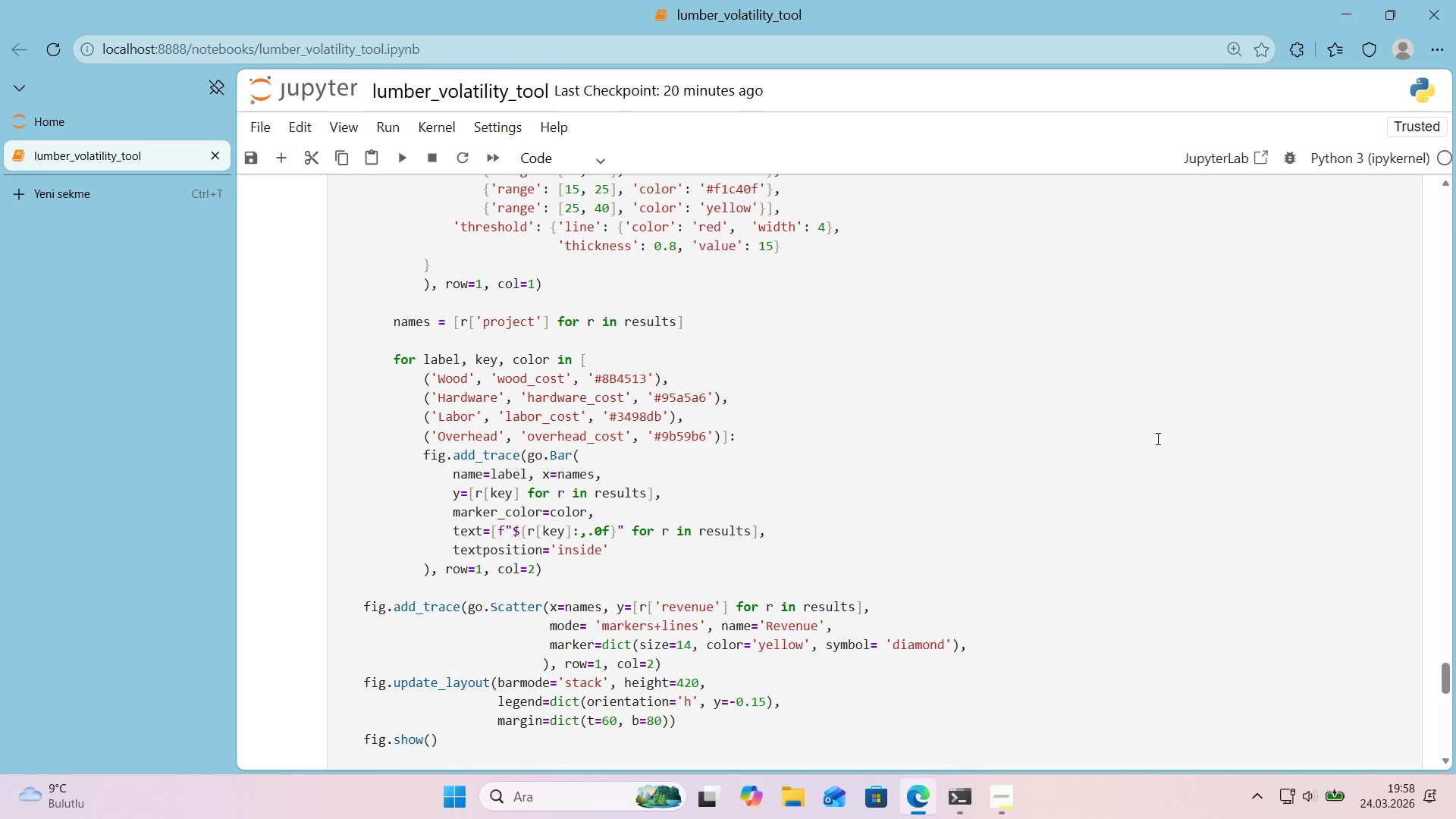 
scroll: coordinate [1159, 437], scroll_direction: up, amount: 3.0
 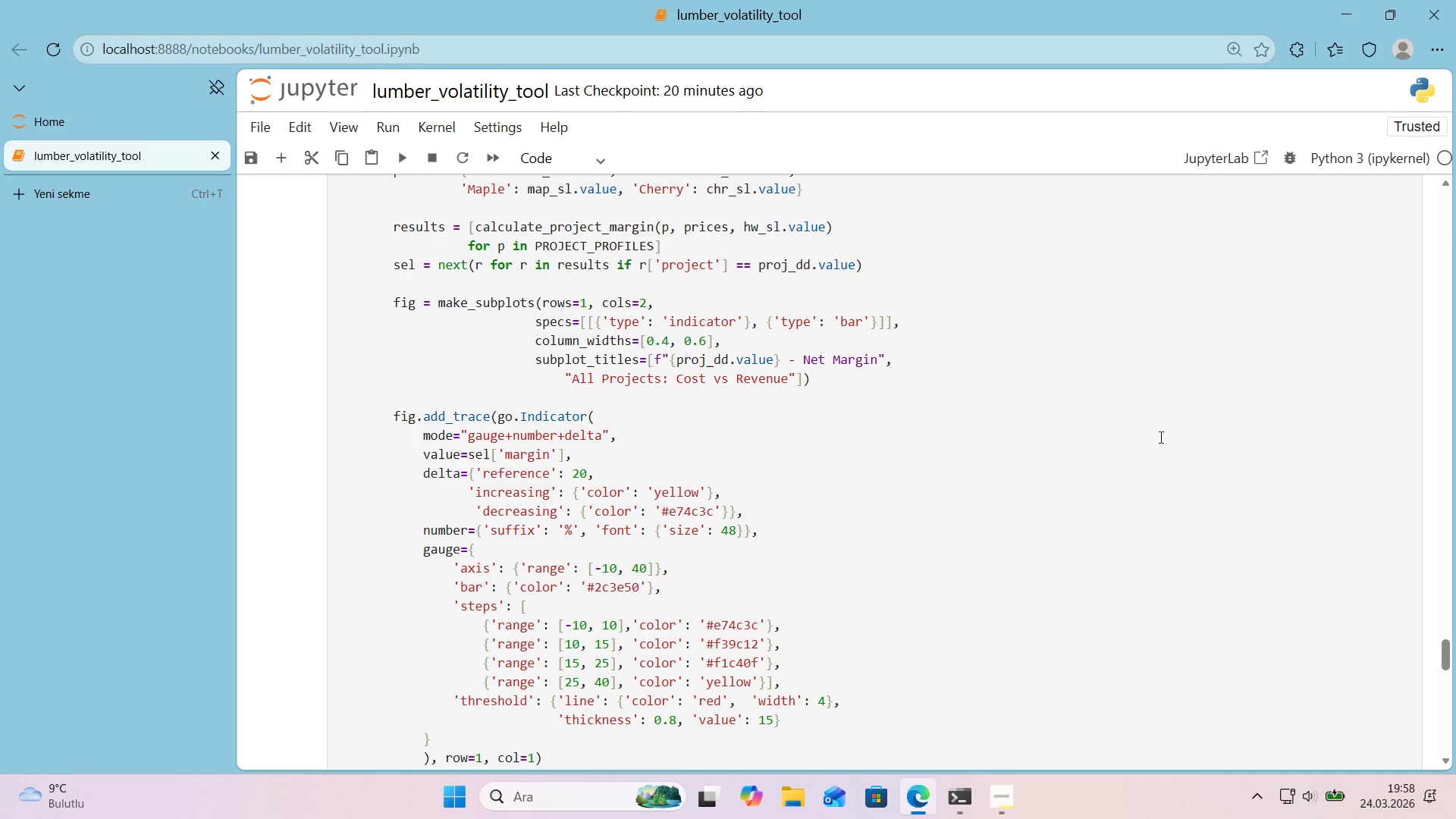 
scroll: coordinate [1159, 437], scroll_direction: down, amount: 1.0
 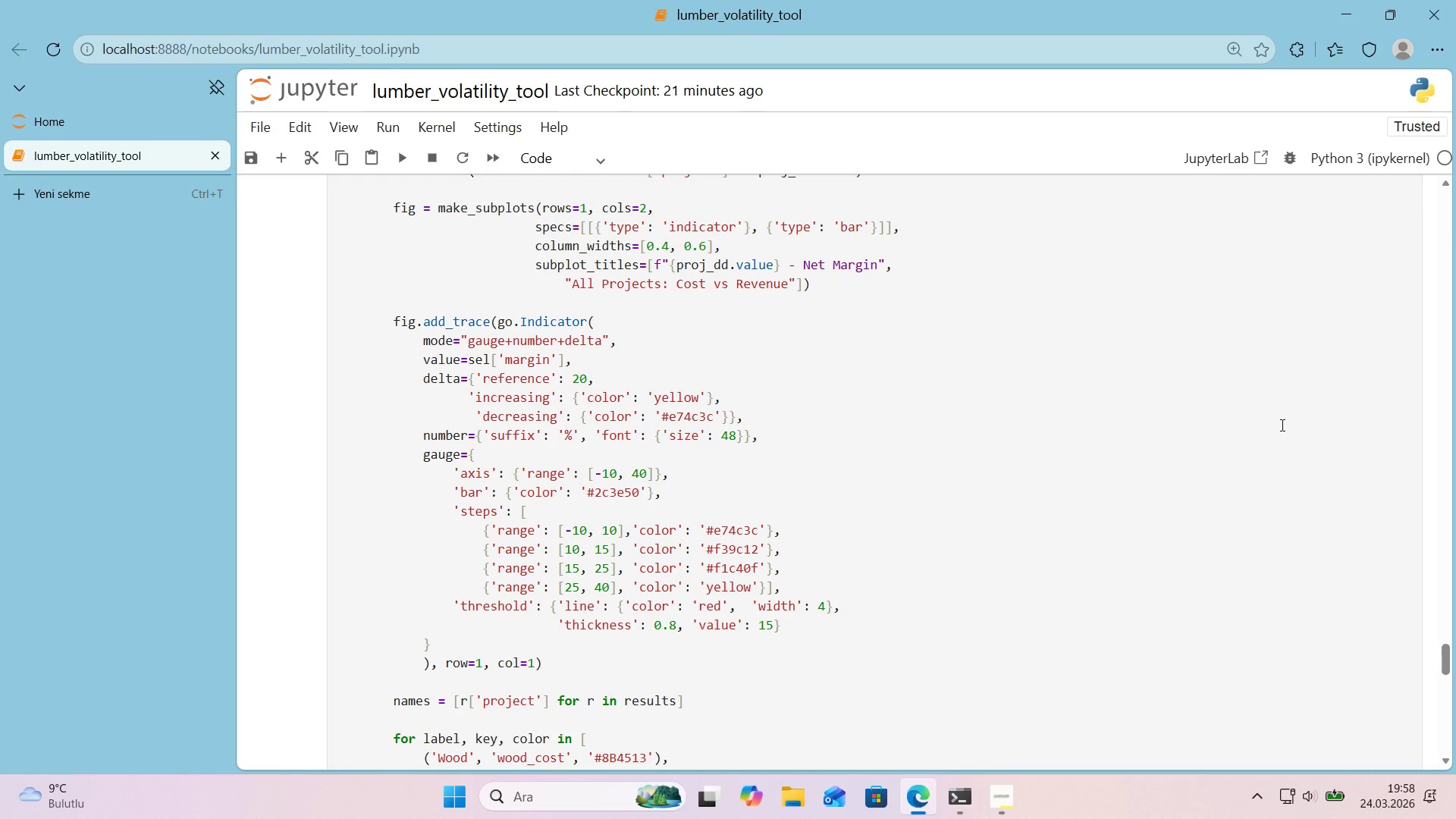 
wait(19.13)
 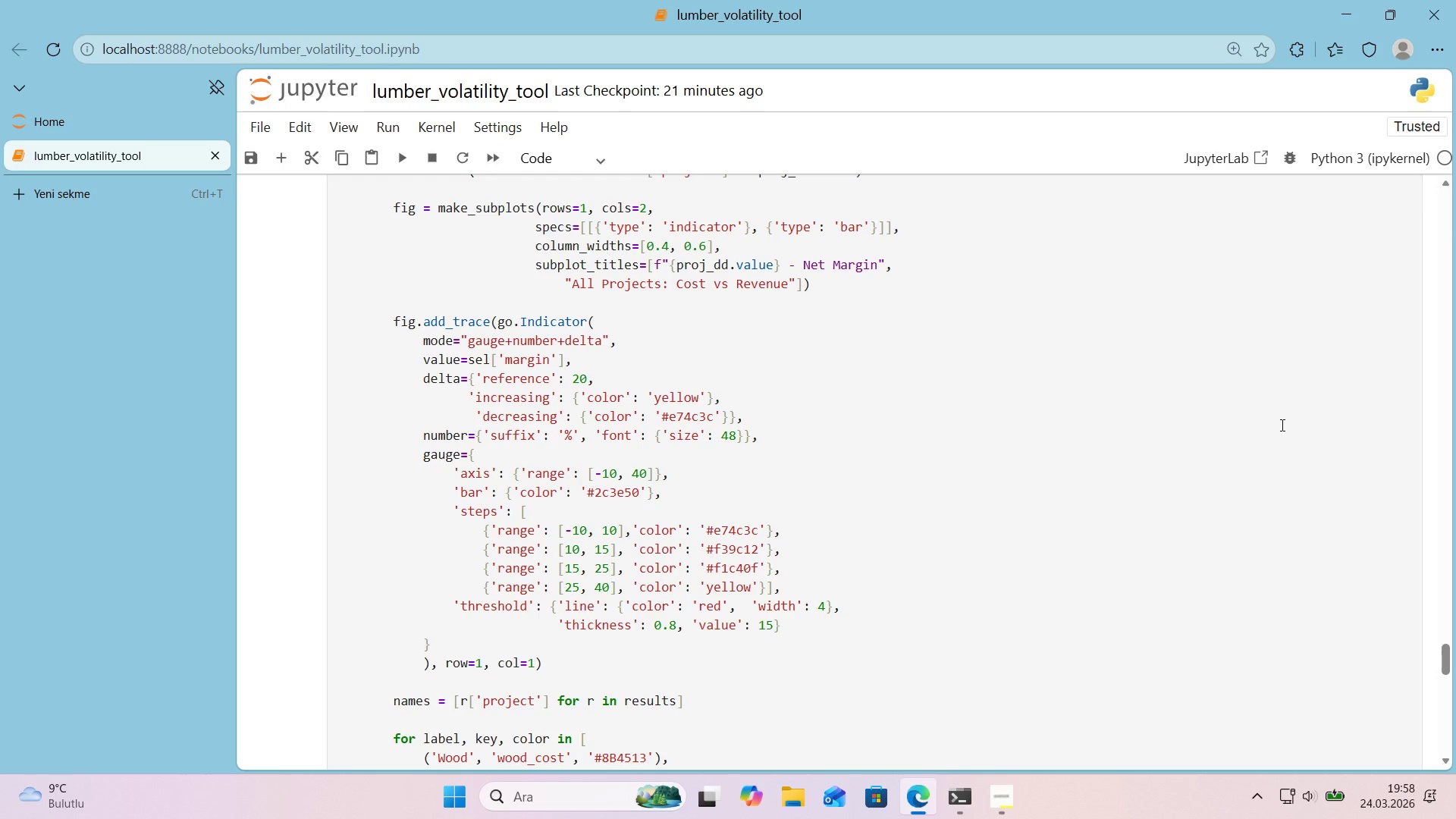 
scroll: coordinate [623, 443], scroll_direction: down, amount: 14.0
 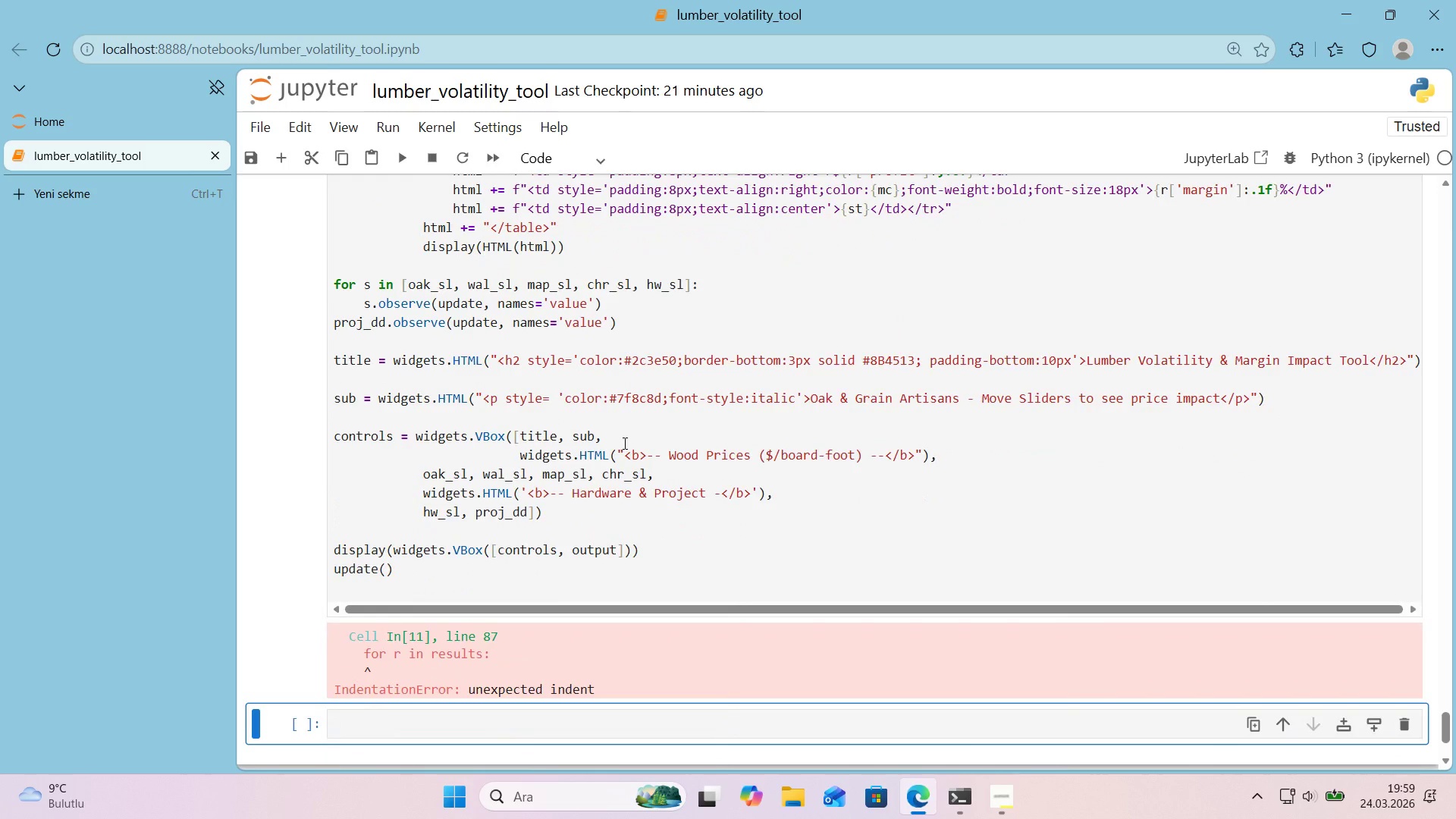 
scroll: coordinate [623, 443], scroll_direction: up, amount: 4.0
 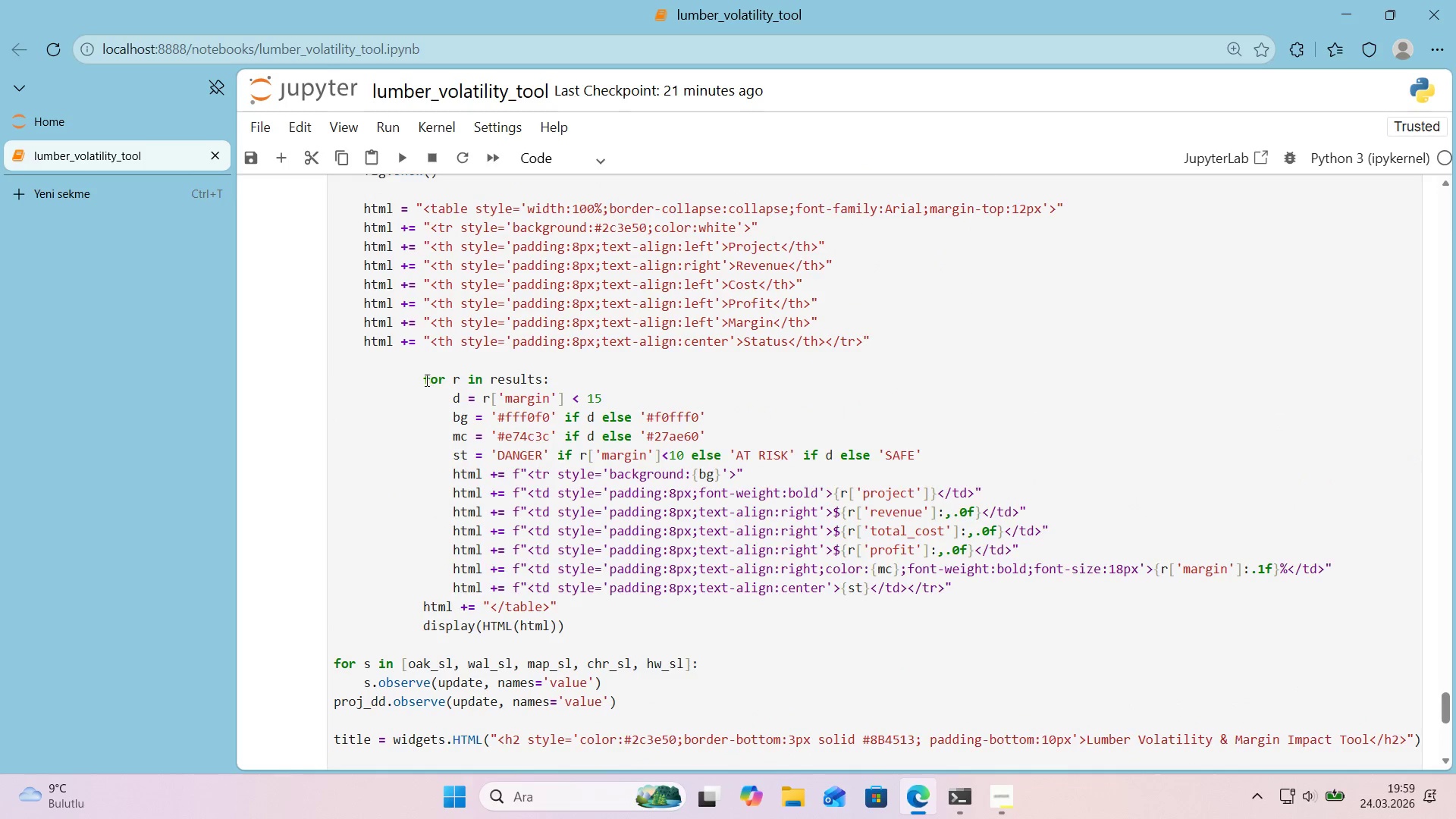 
left_click([425, 380])
 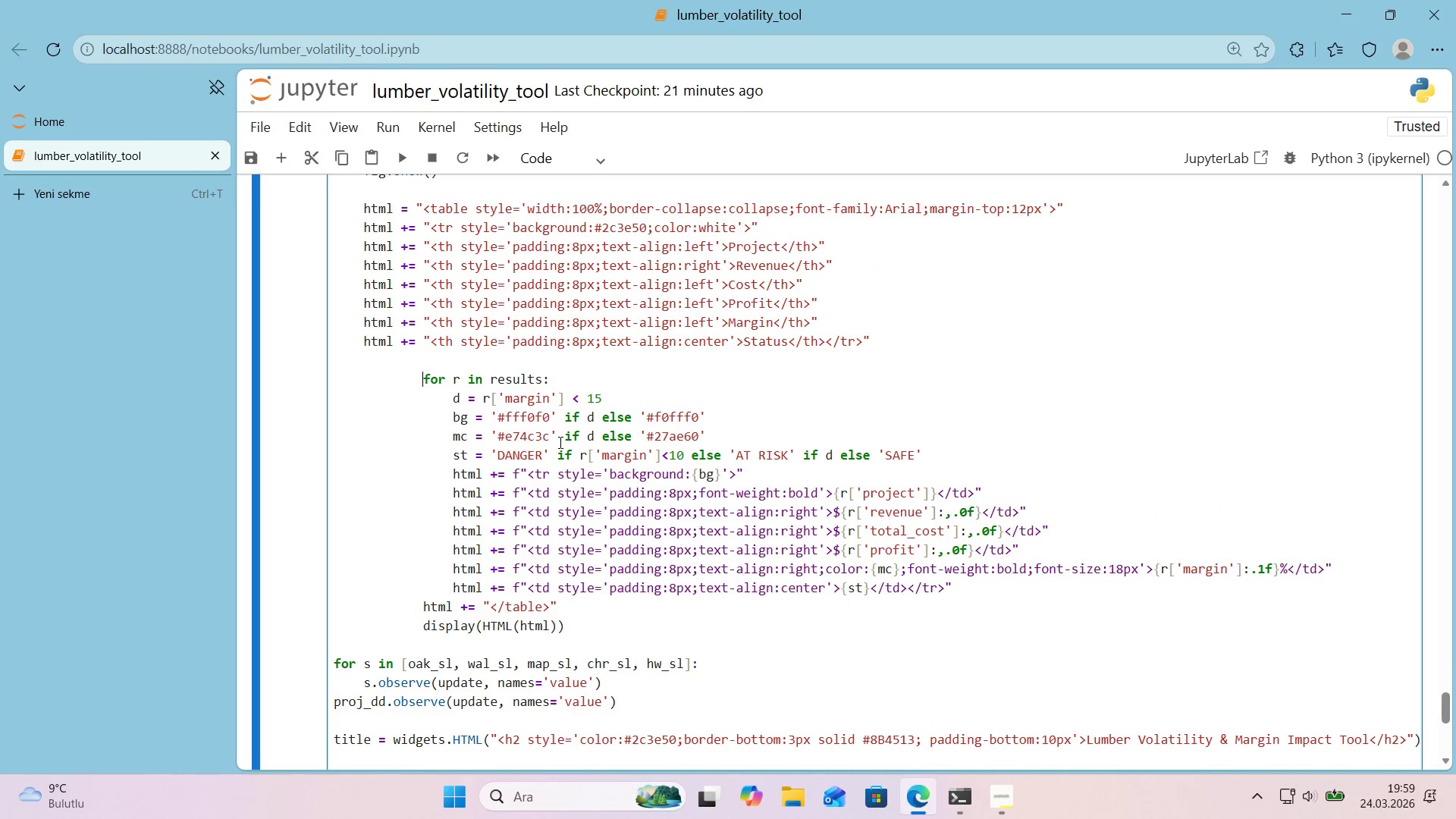 
key(Backspace)
 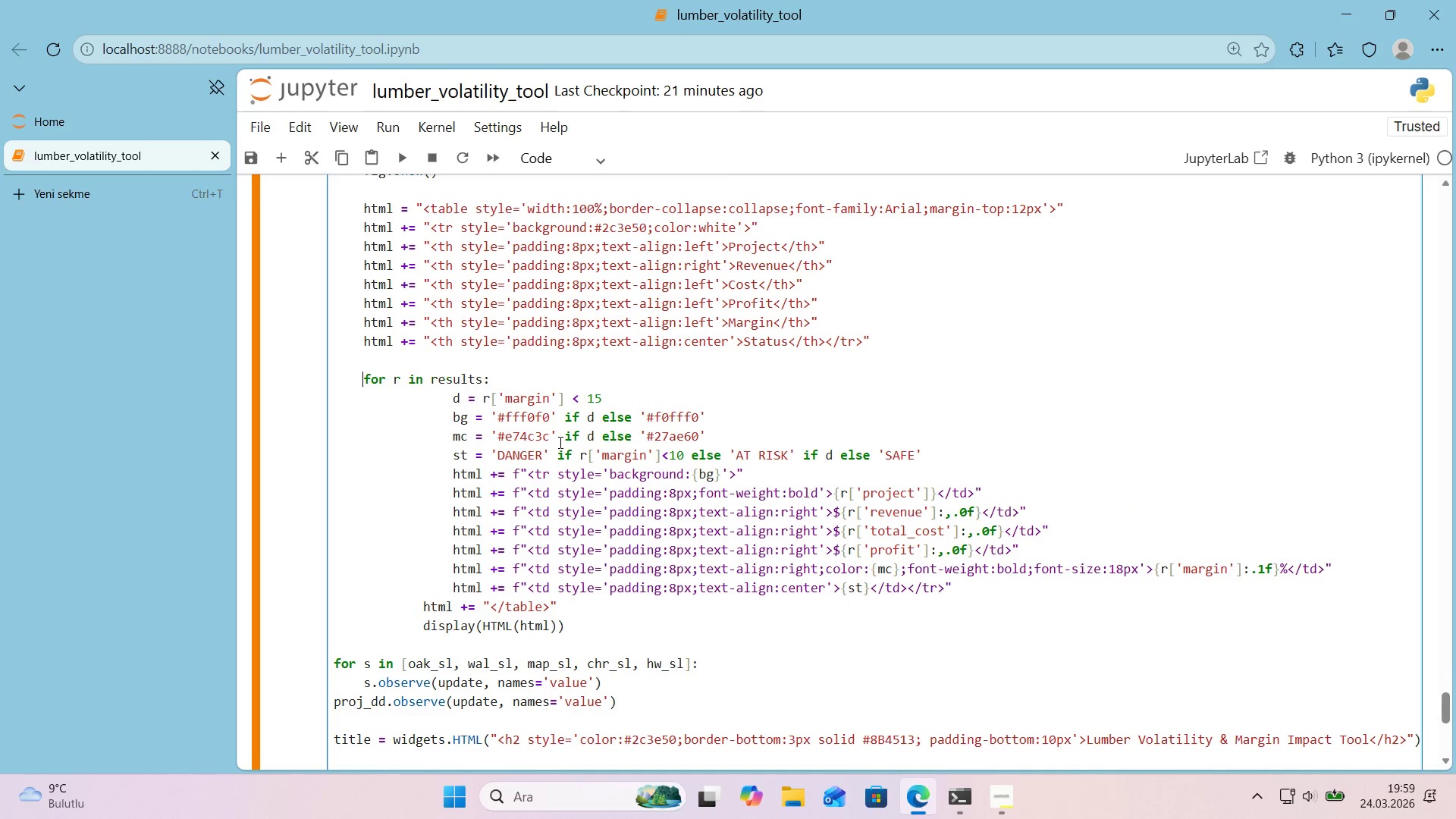 
key(Backspace)
 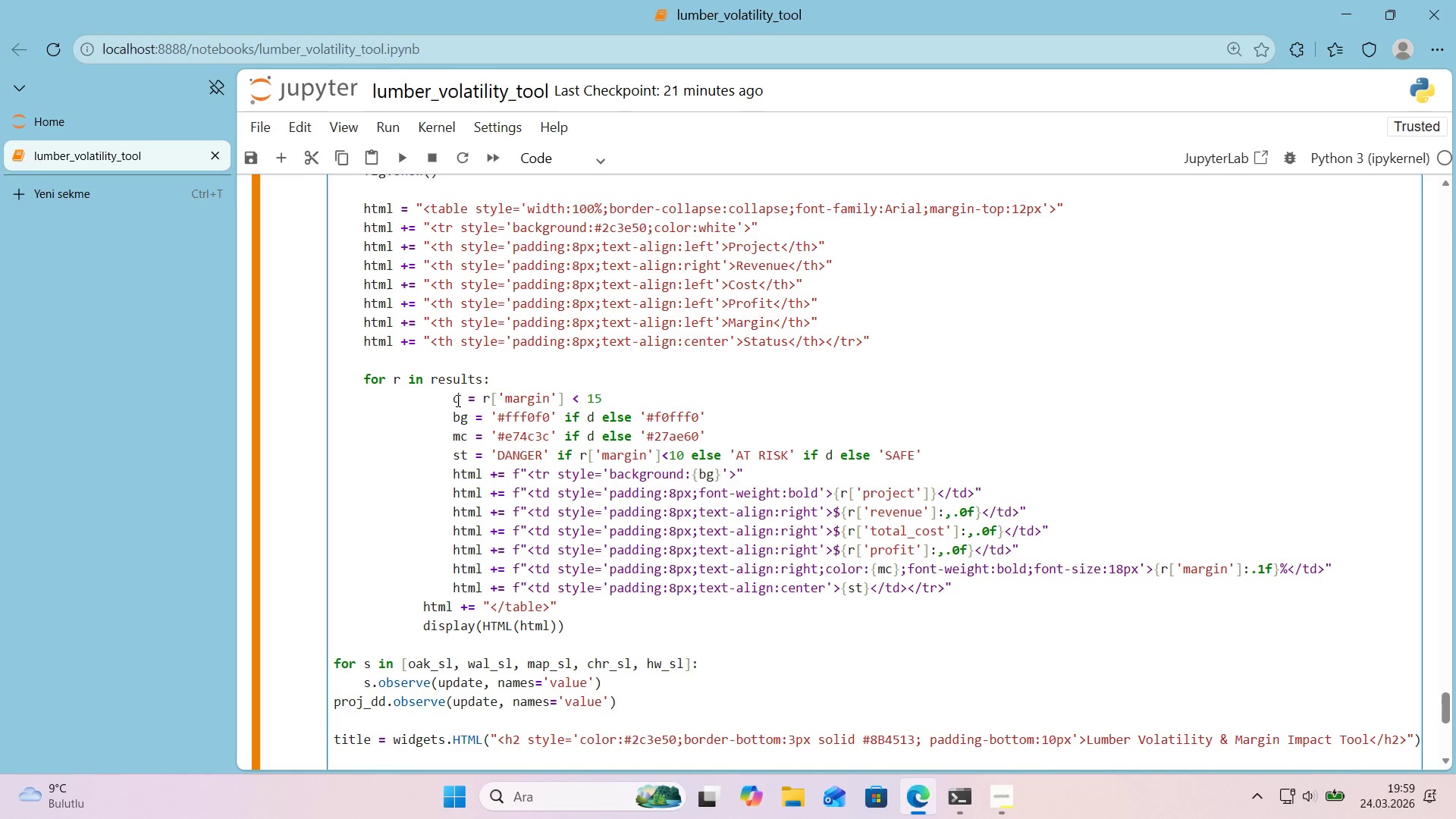 
left_click([450, 398])
 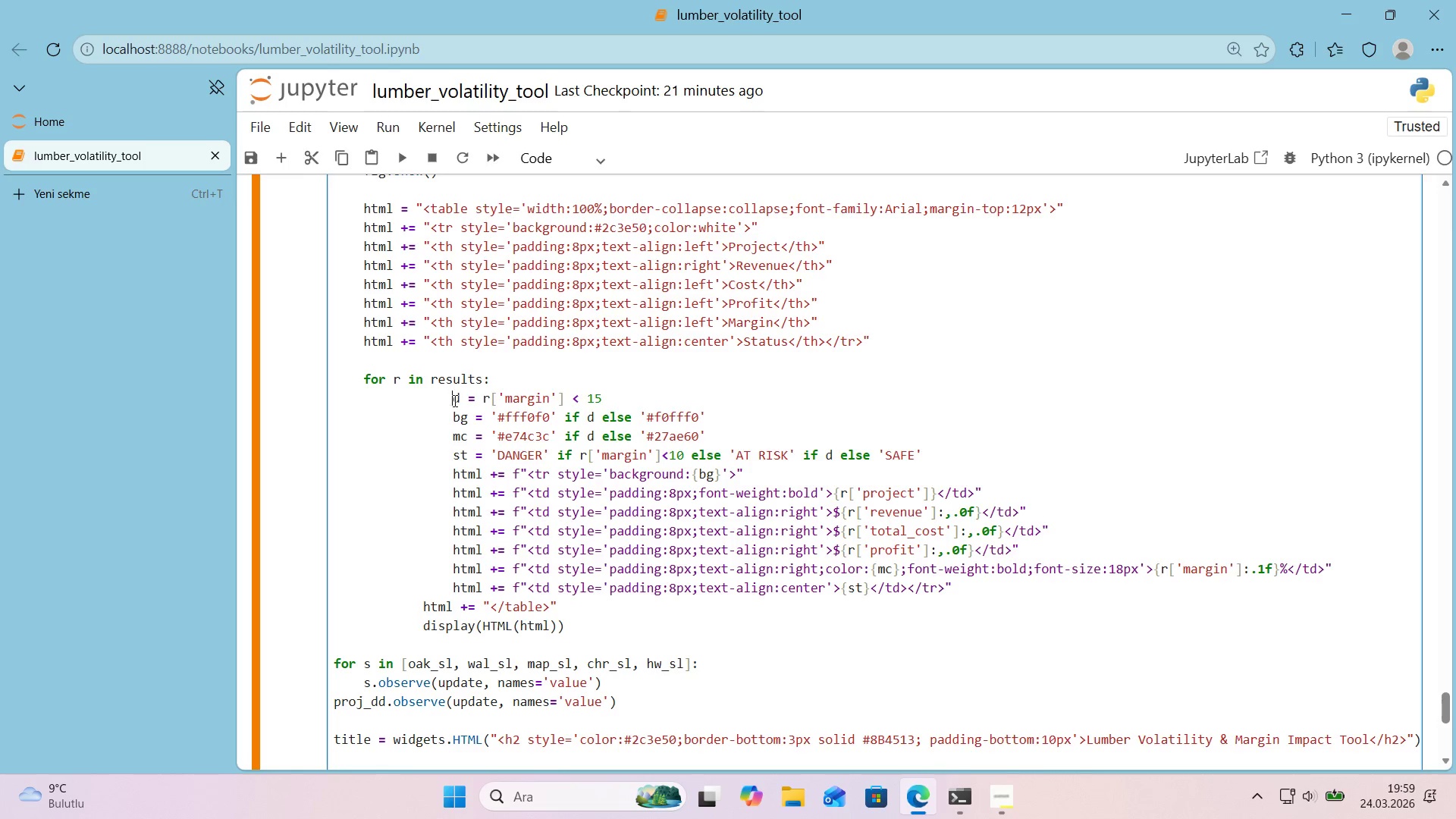 
key(Backspace)
 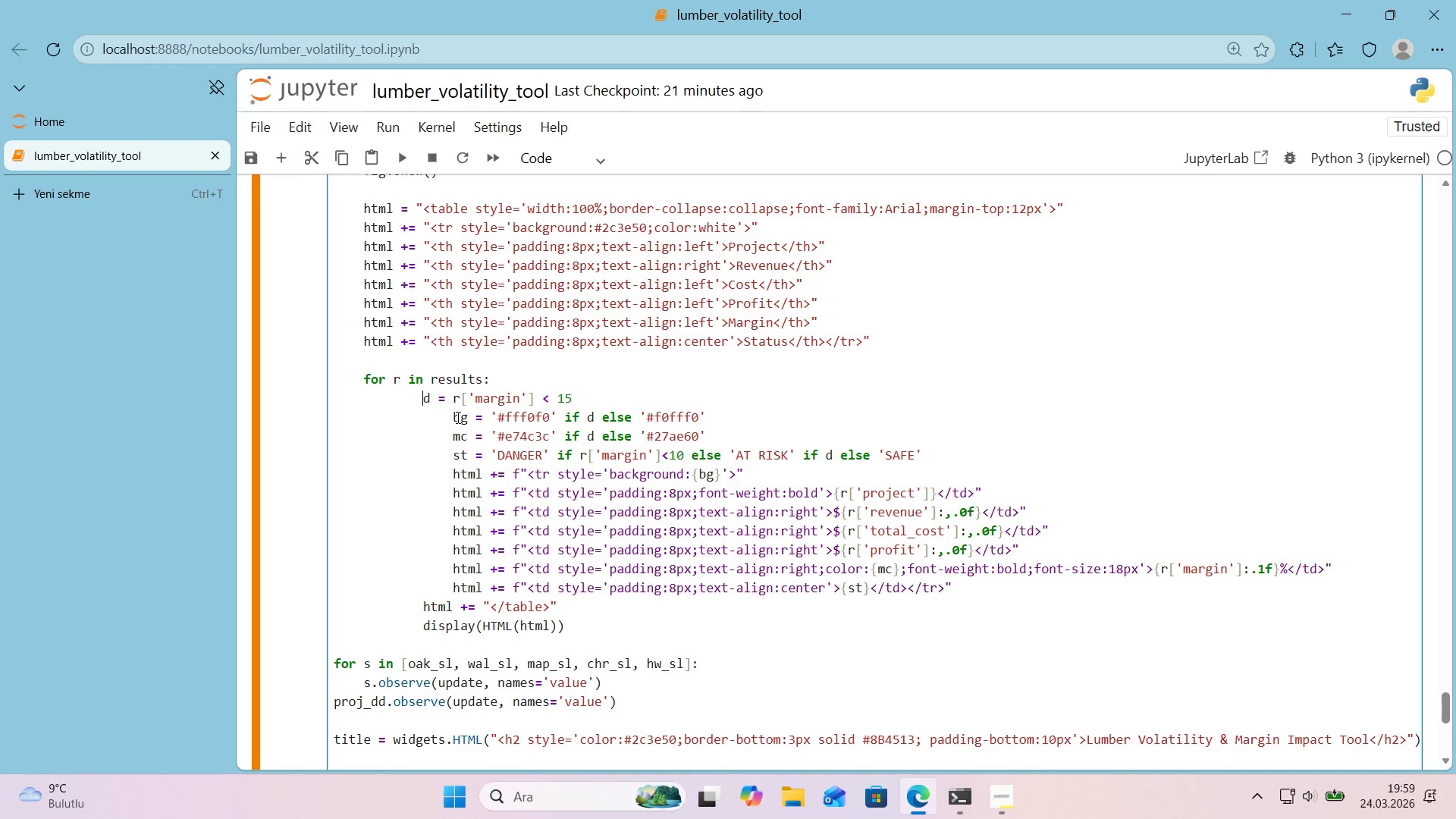 
key(Backspace)
 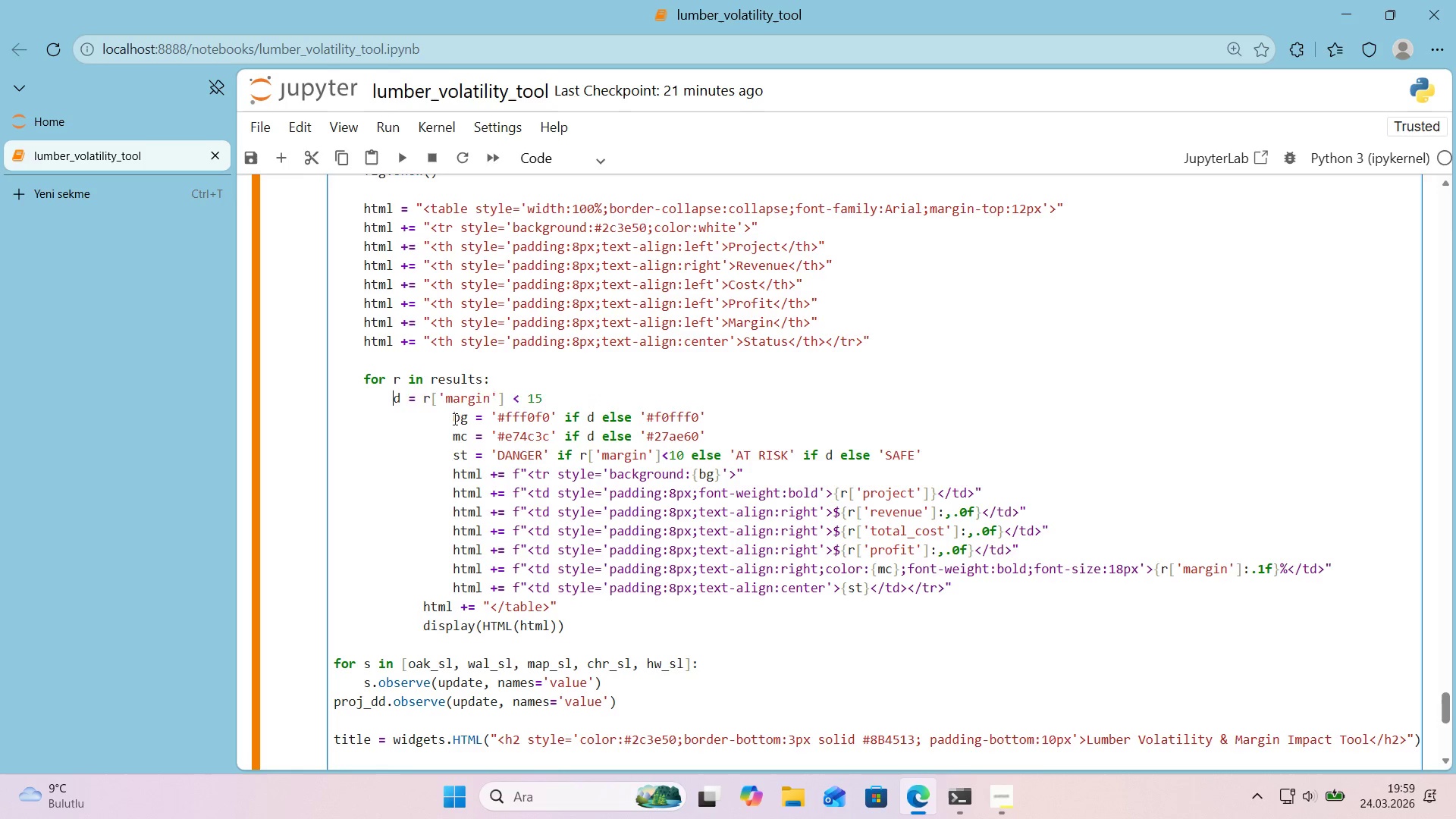 
key(Backspace)
 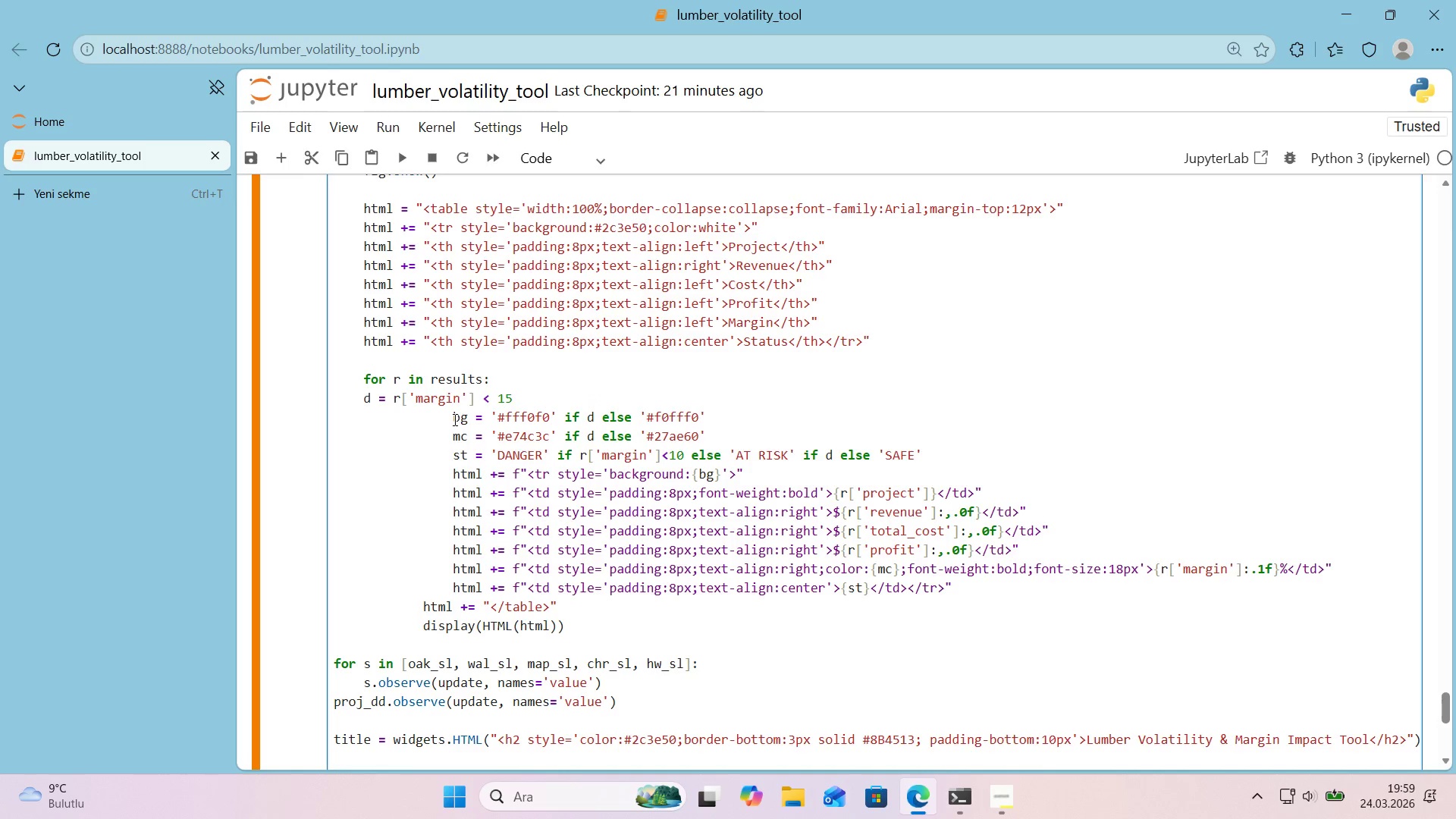 
key(Tab)
 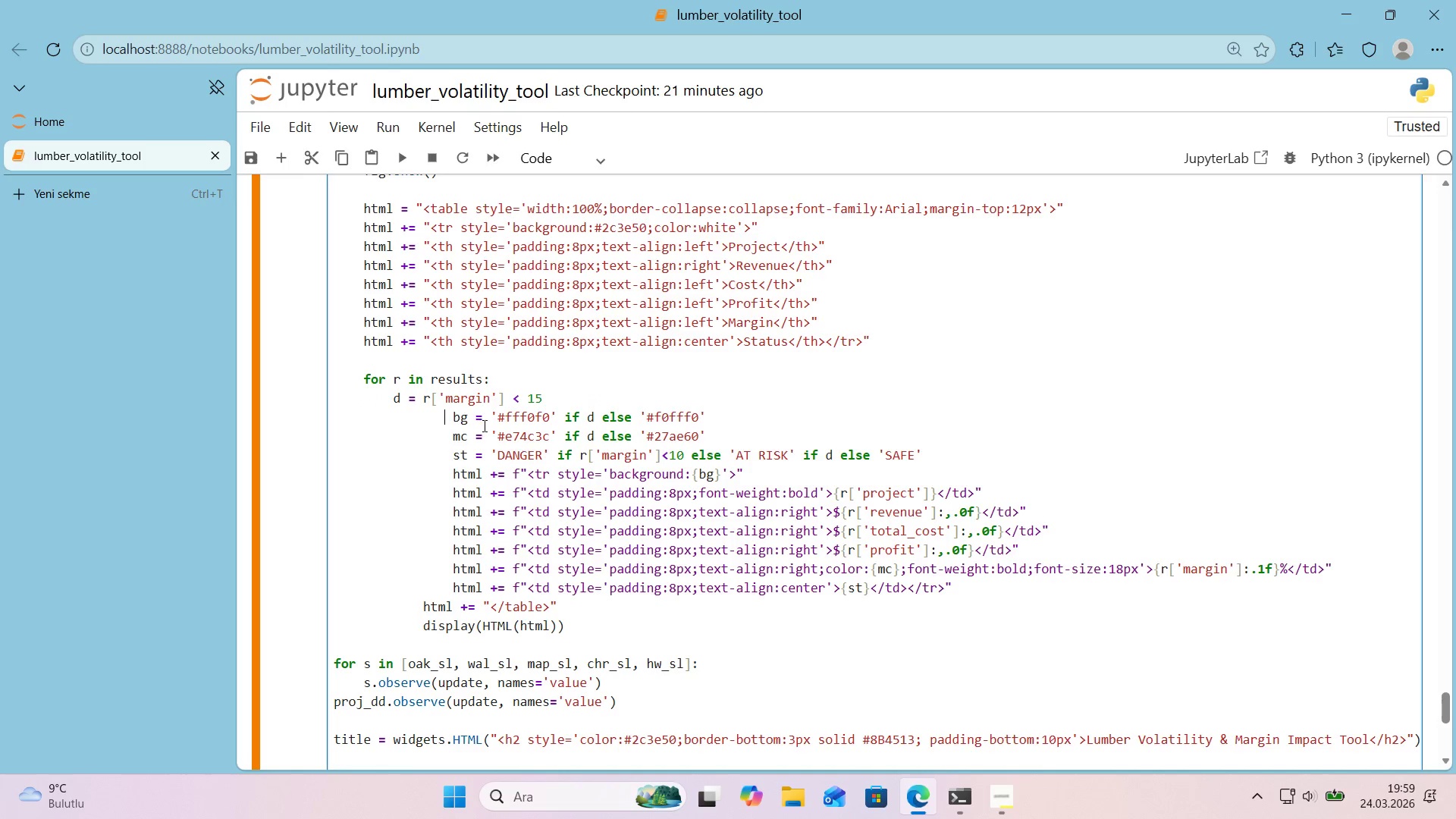 
key(Delete)
 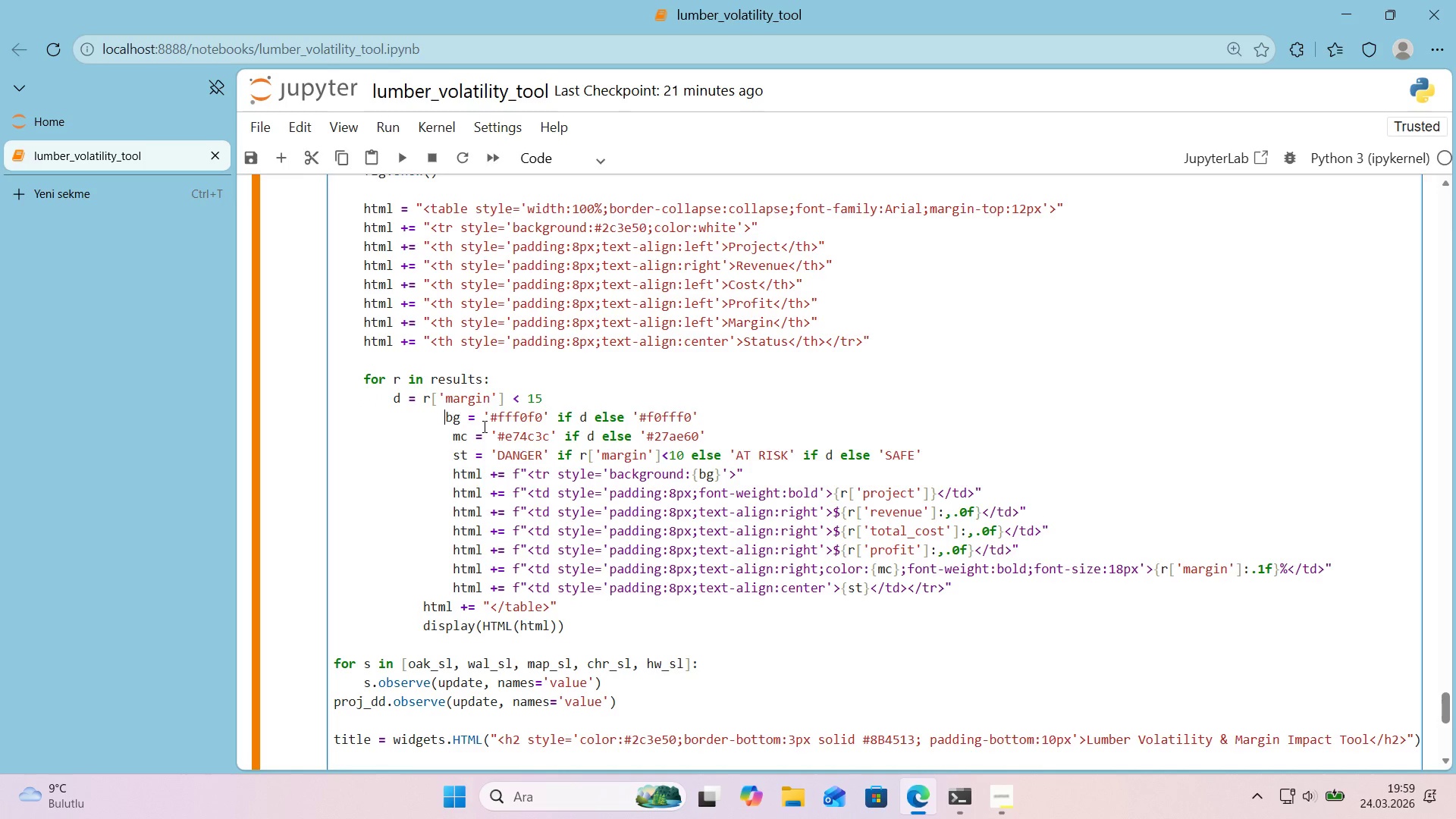 
key(Backspace)
 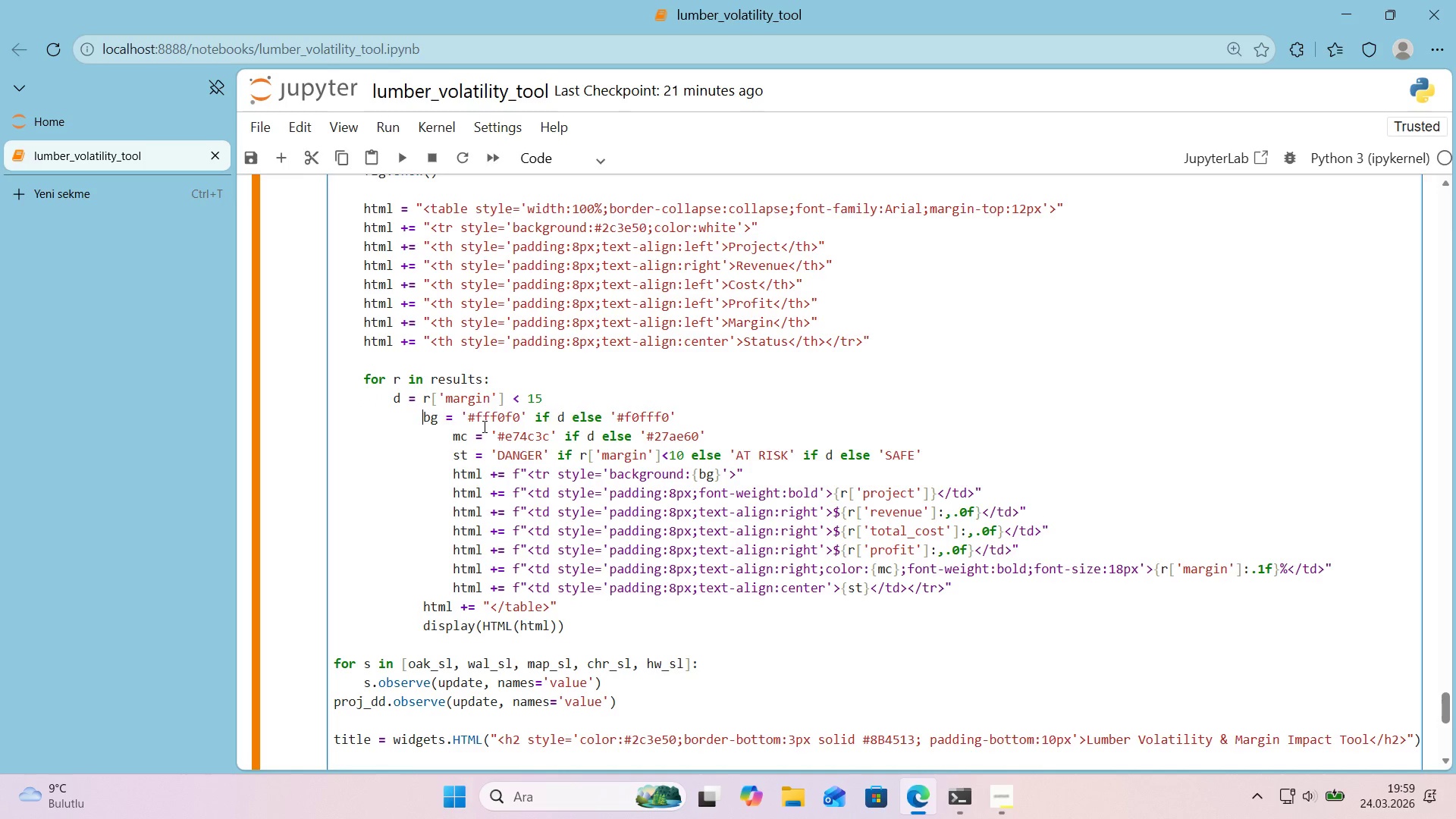 
key(Backspace)
 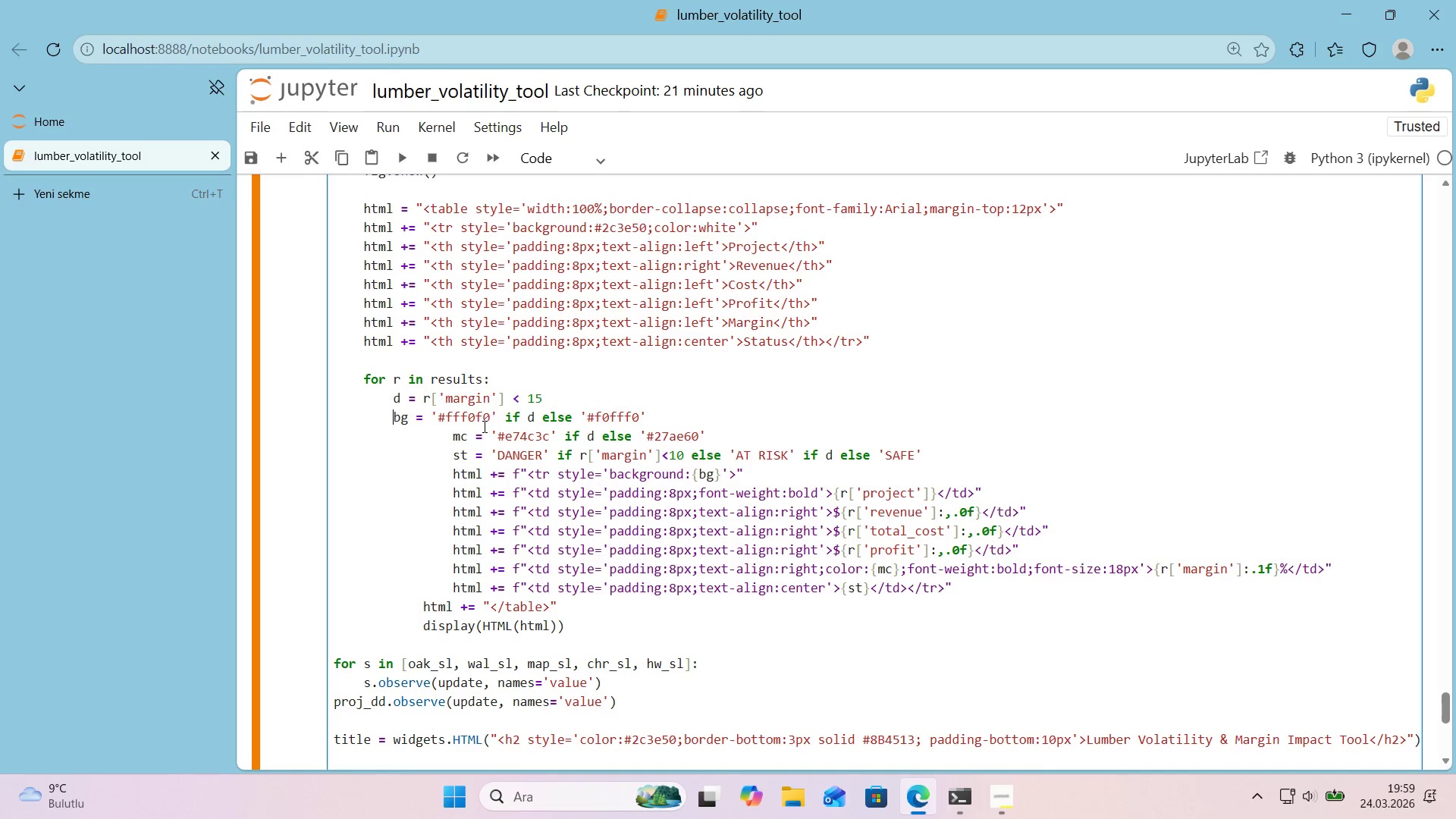 
key(Backspace)
 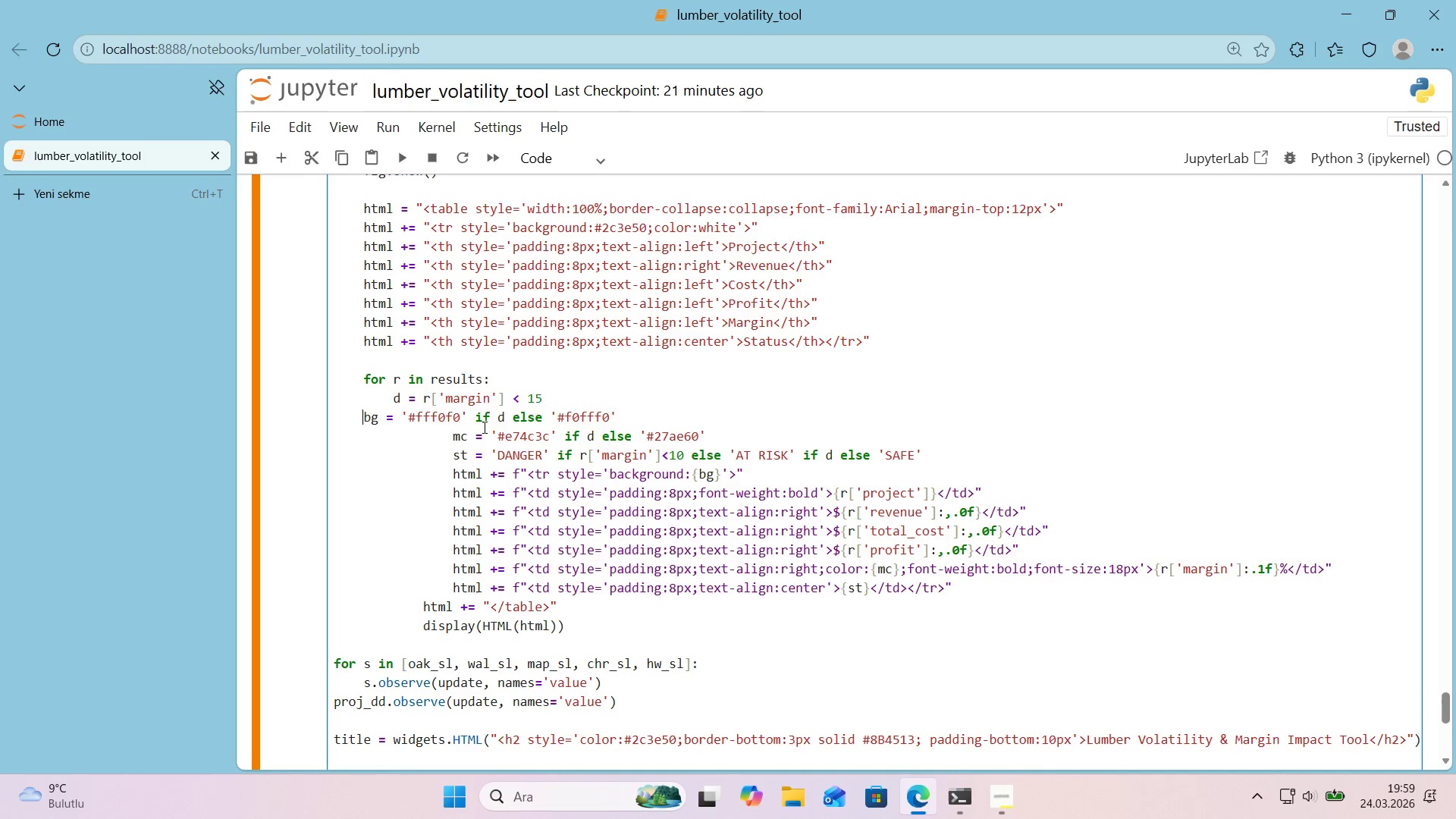 
key(Tab)
 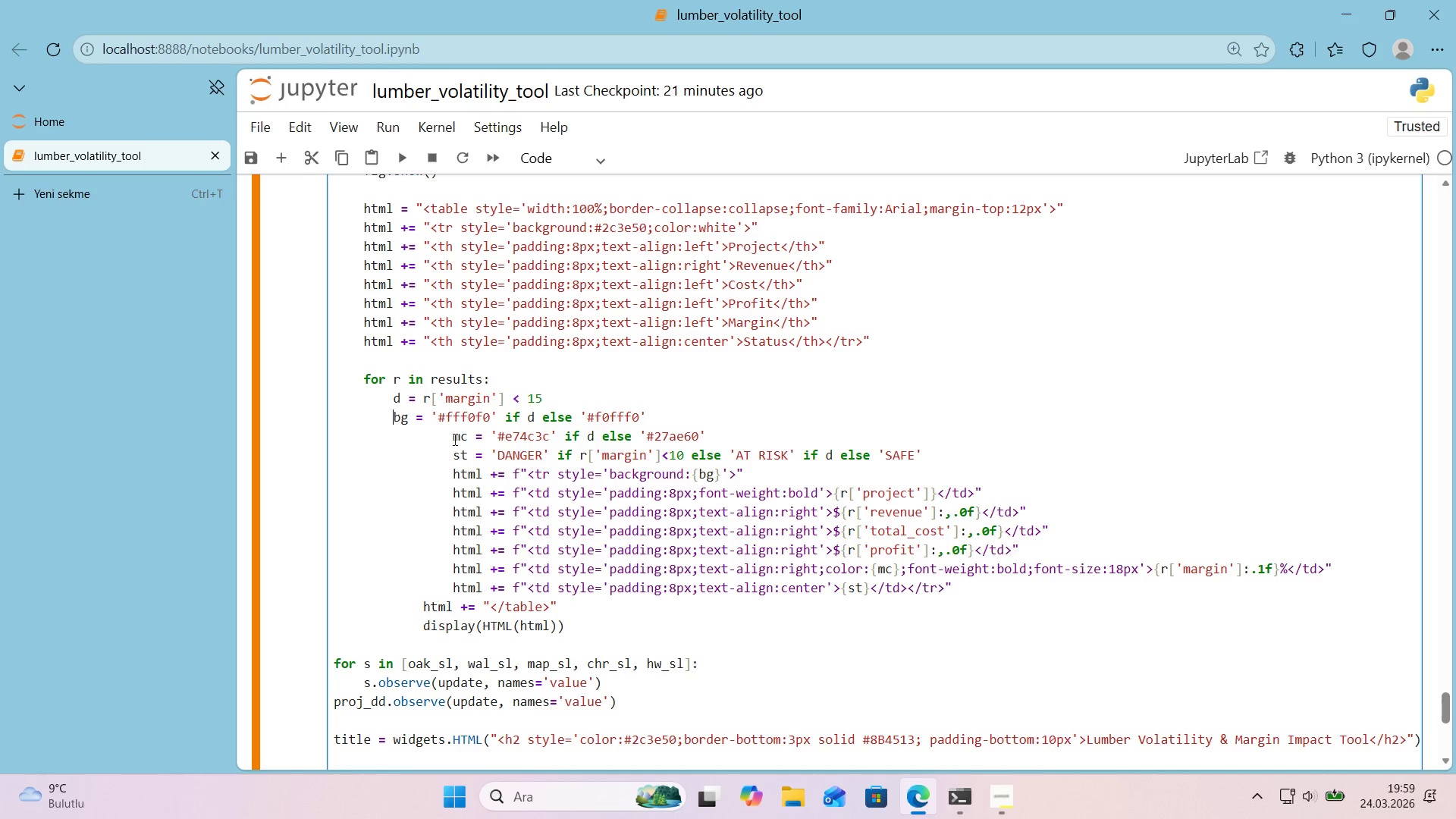 
left_click([449, 438])
 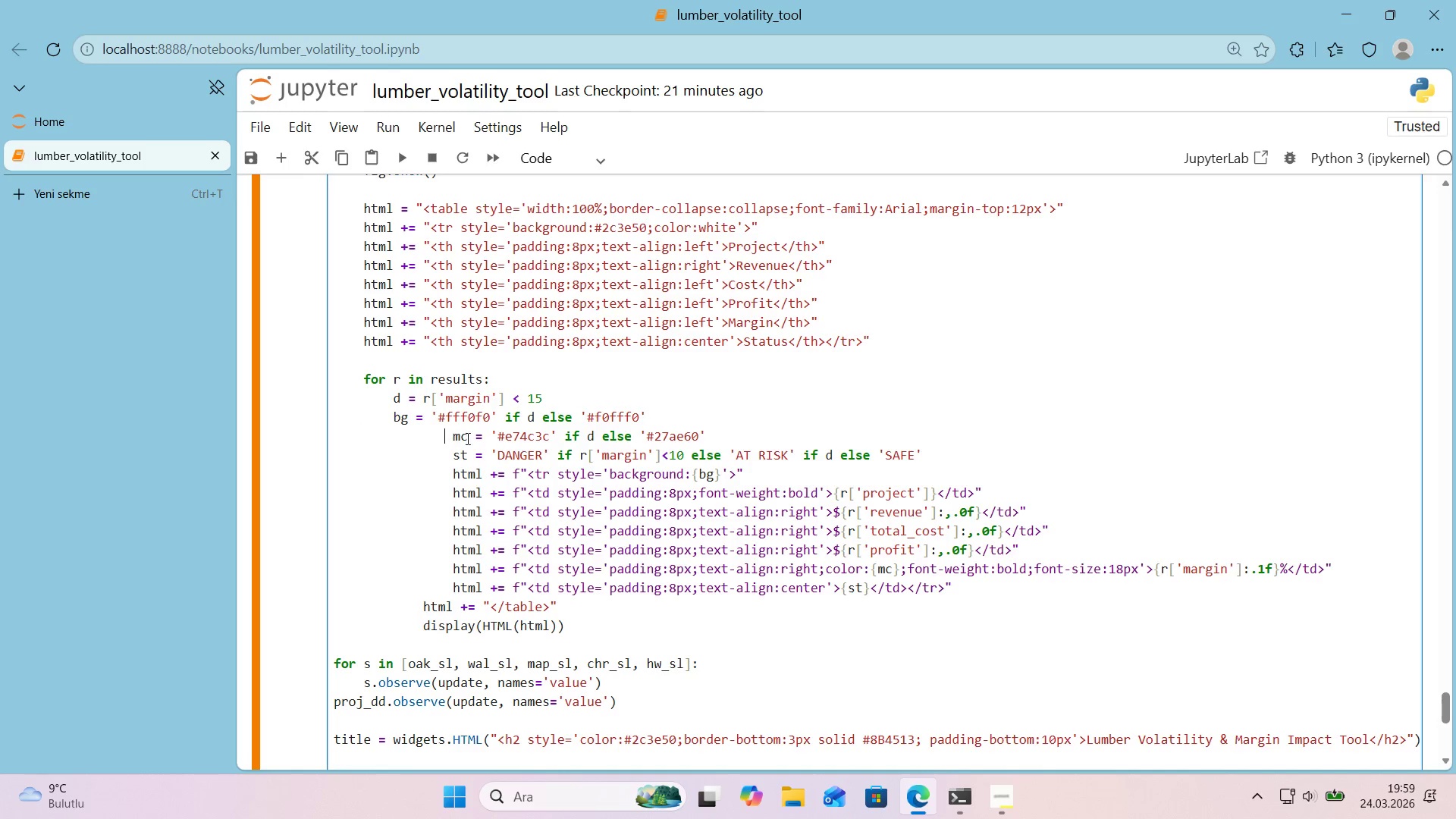 
key(Backspace)
 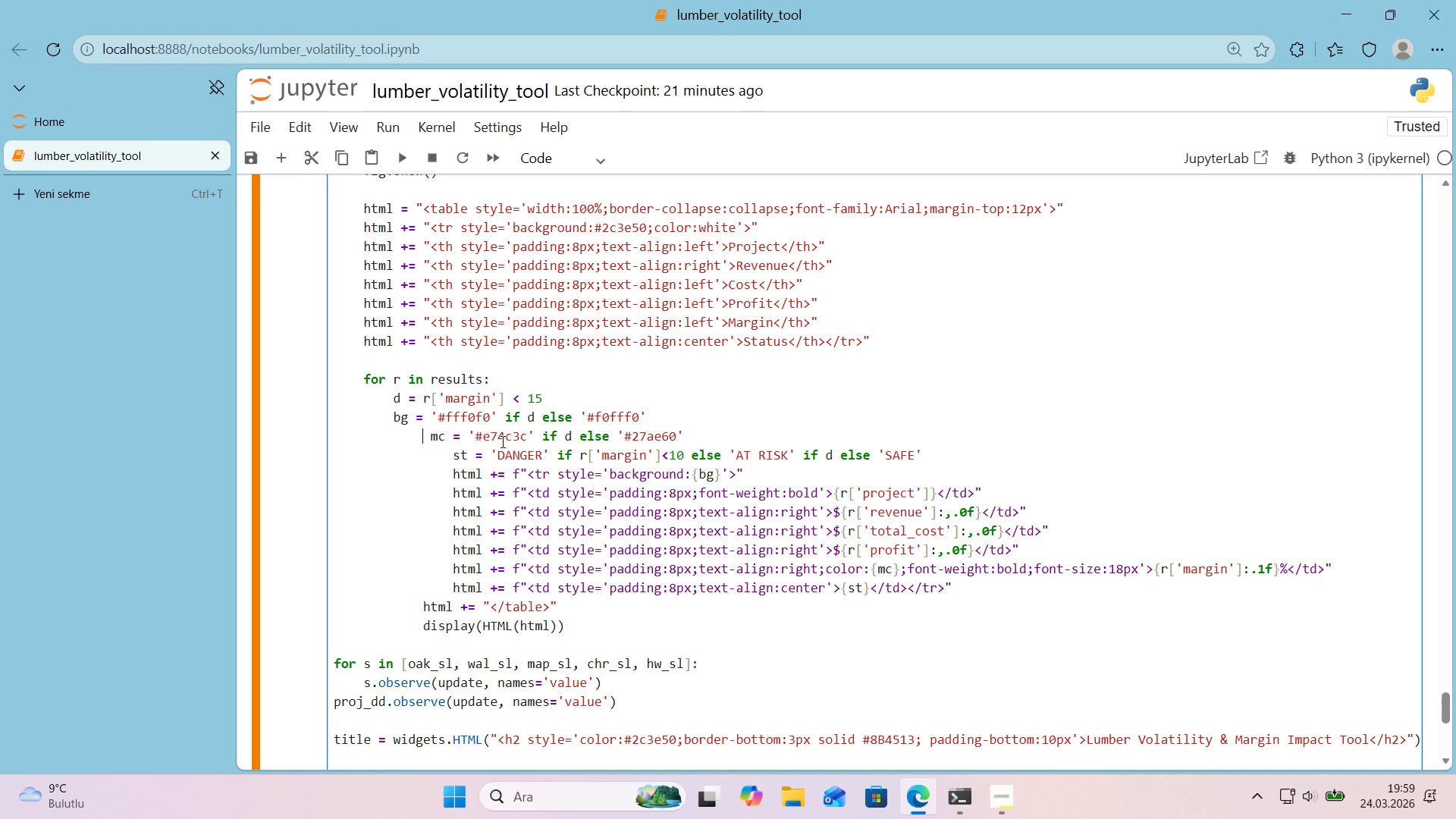 
key(Backspace)
 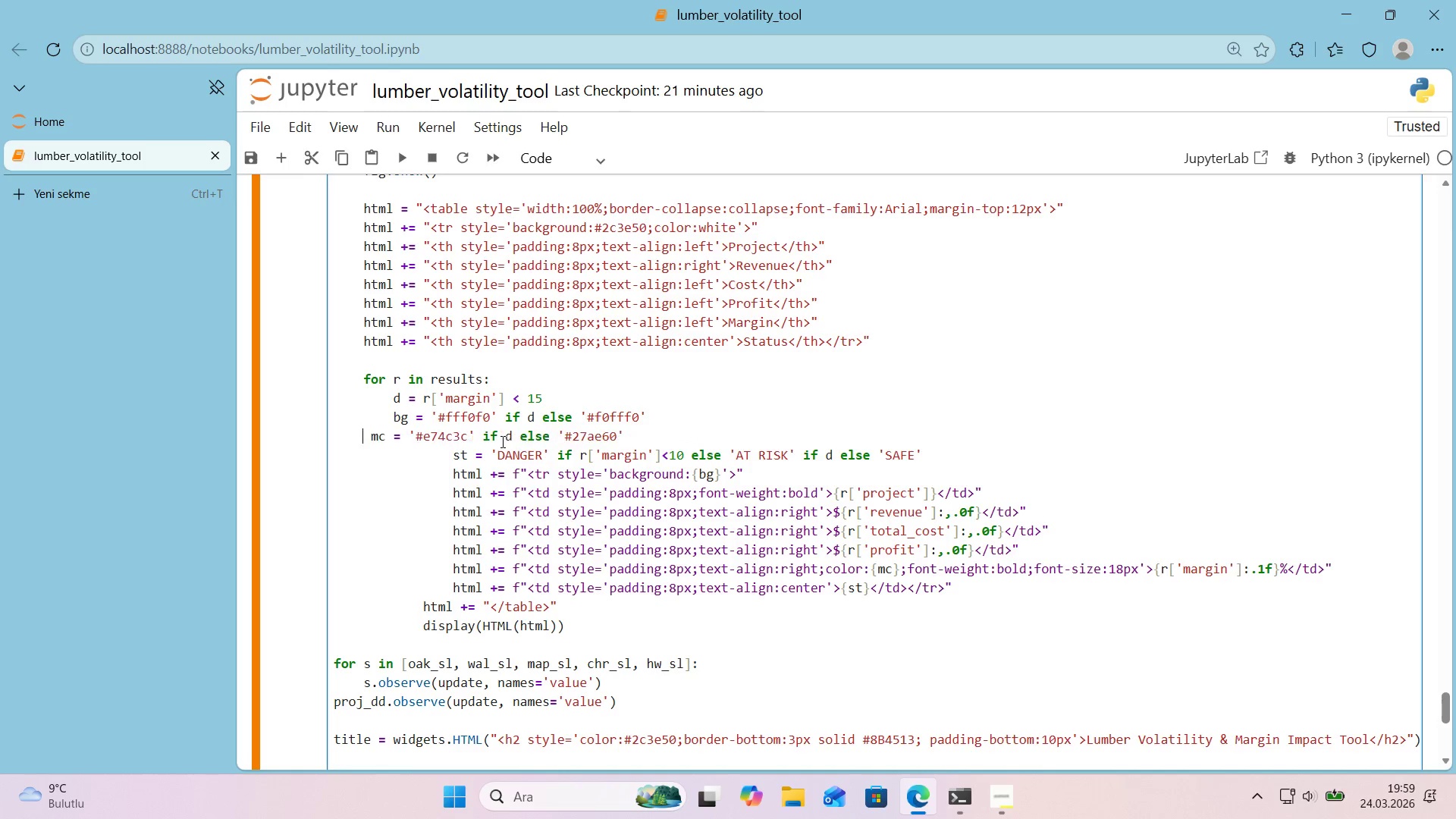 
key(Backspace)
 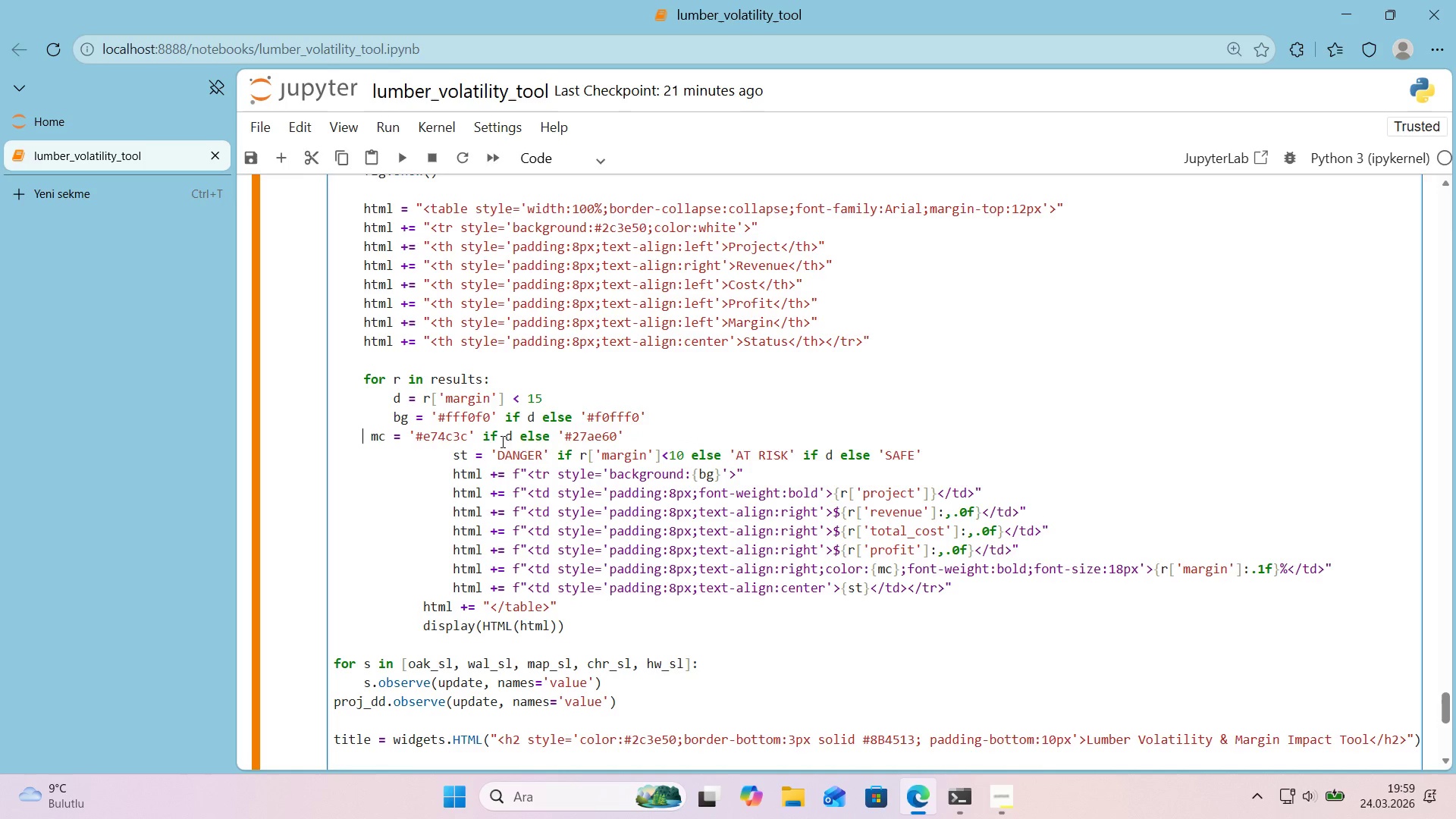 
key(Delete)
 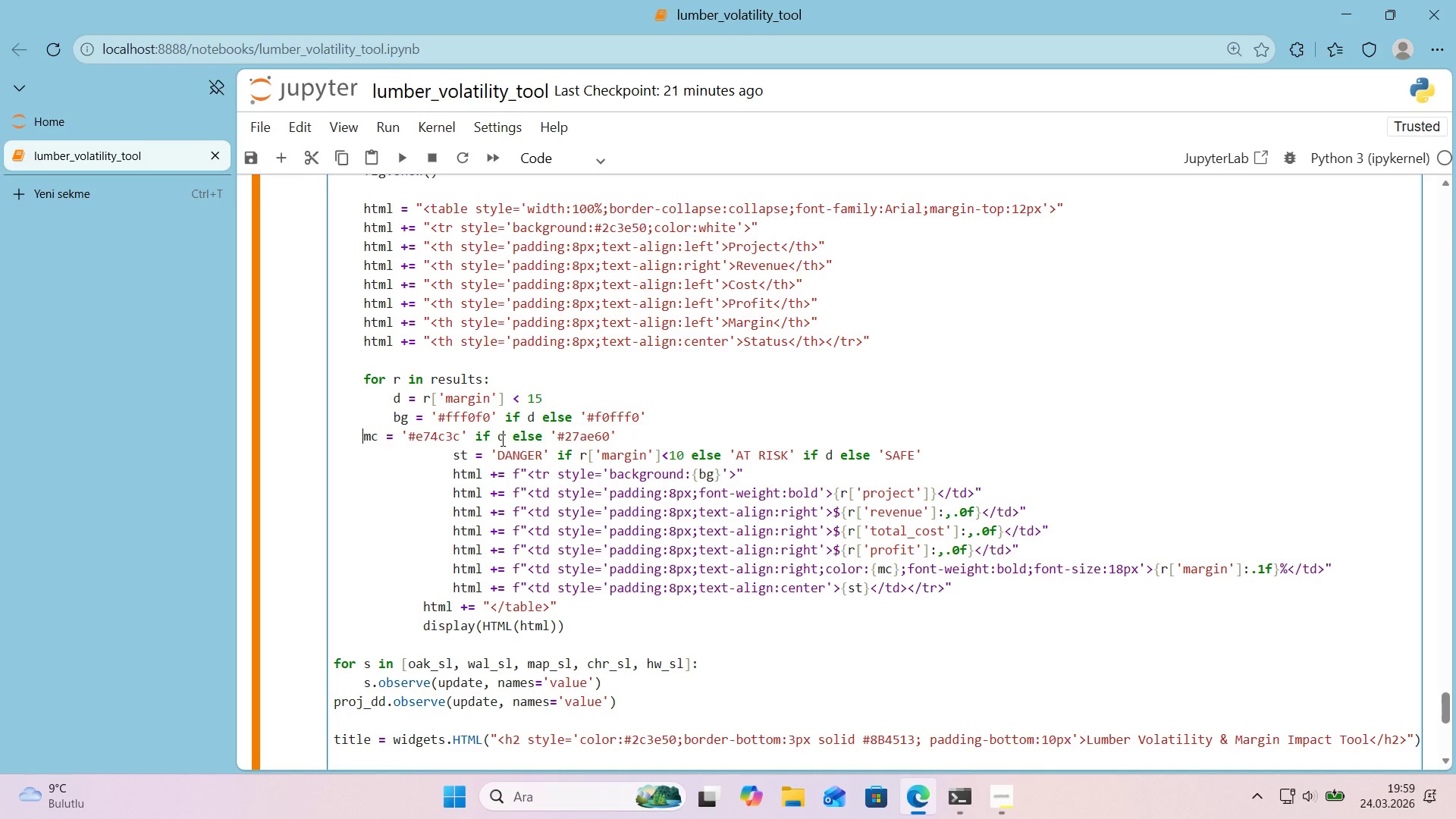 
key(Tab)
 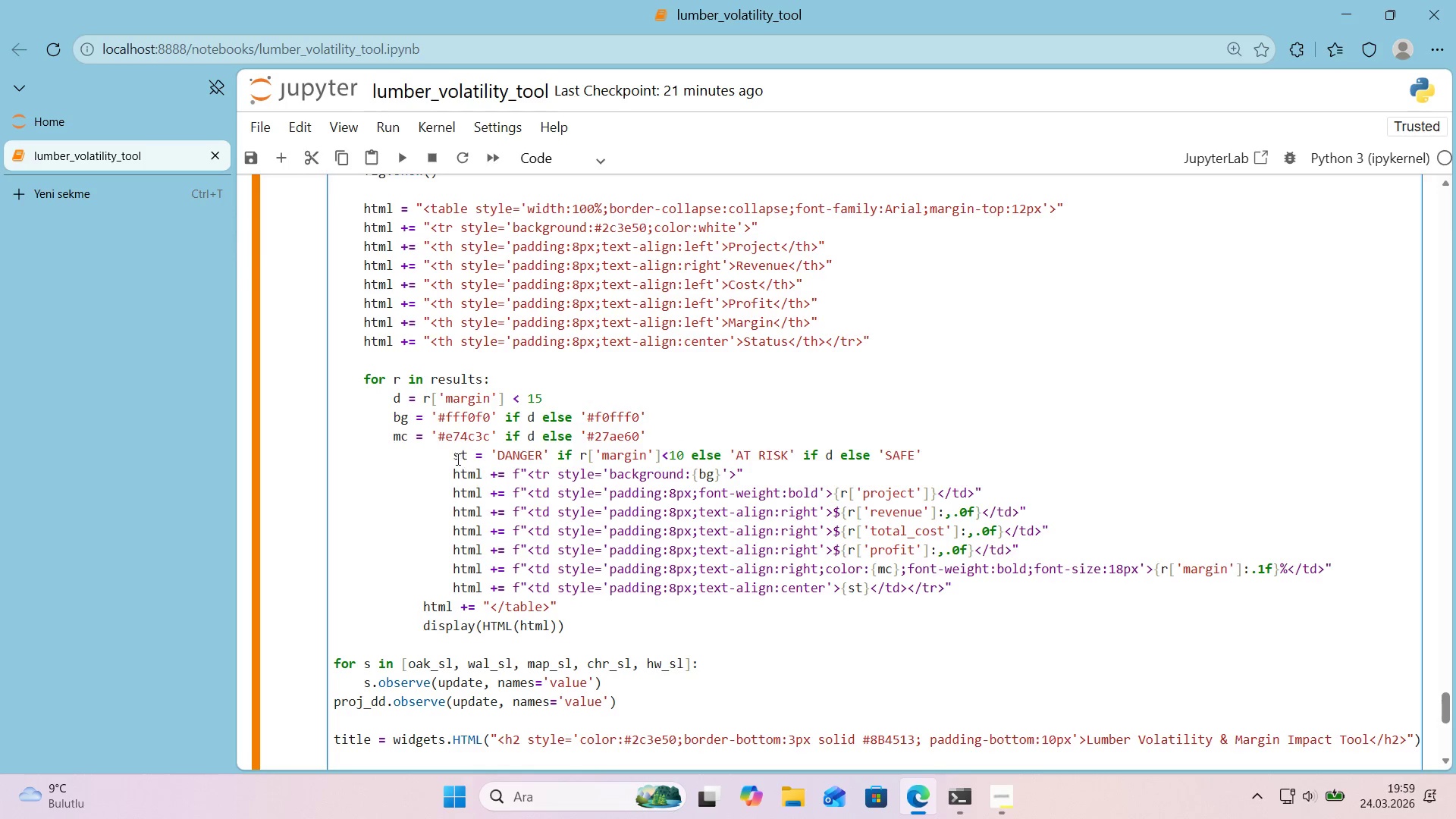 
left_click([452, 457])
 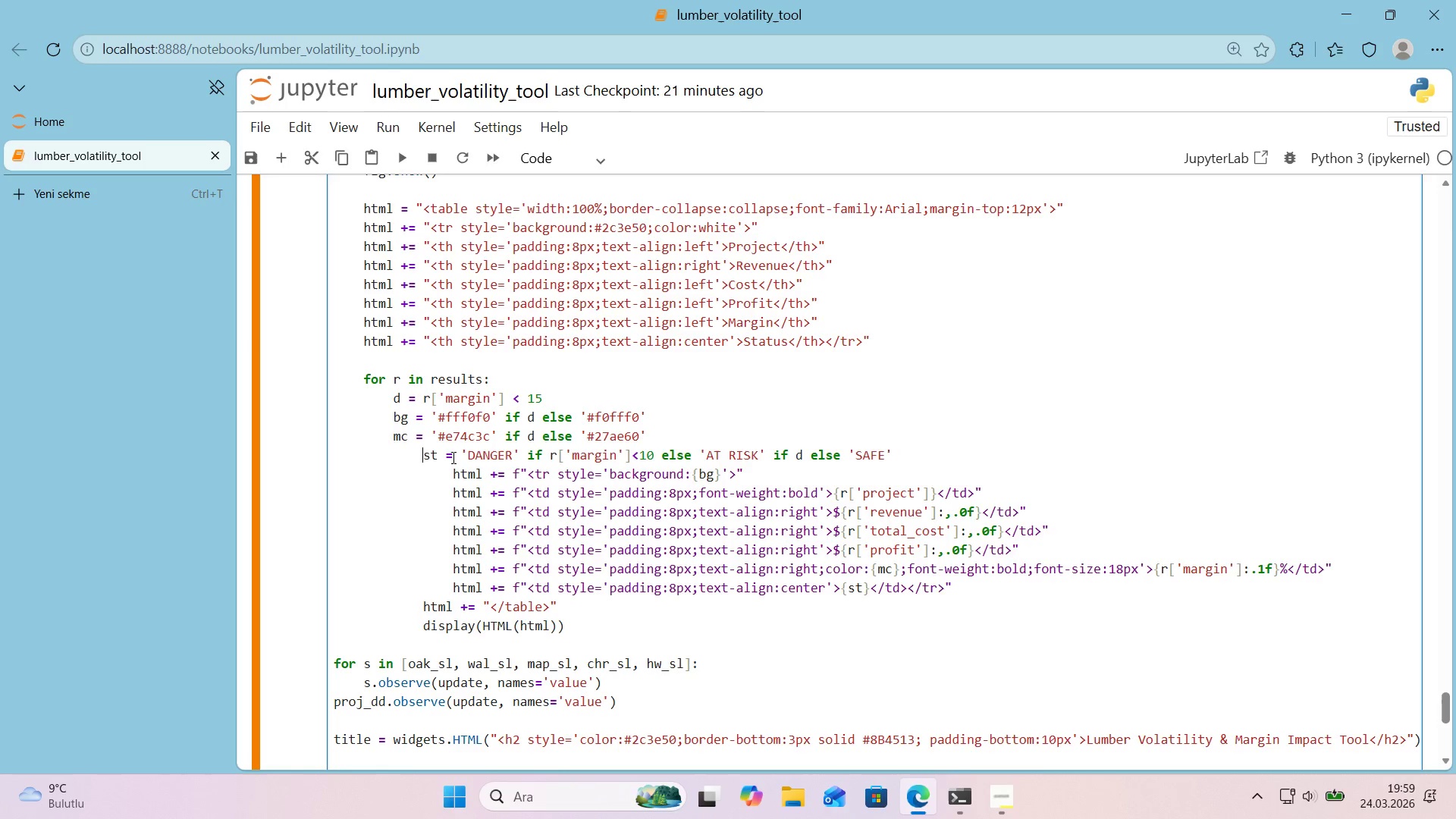 
key(Backspace)
 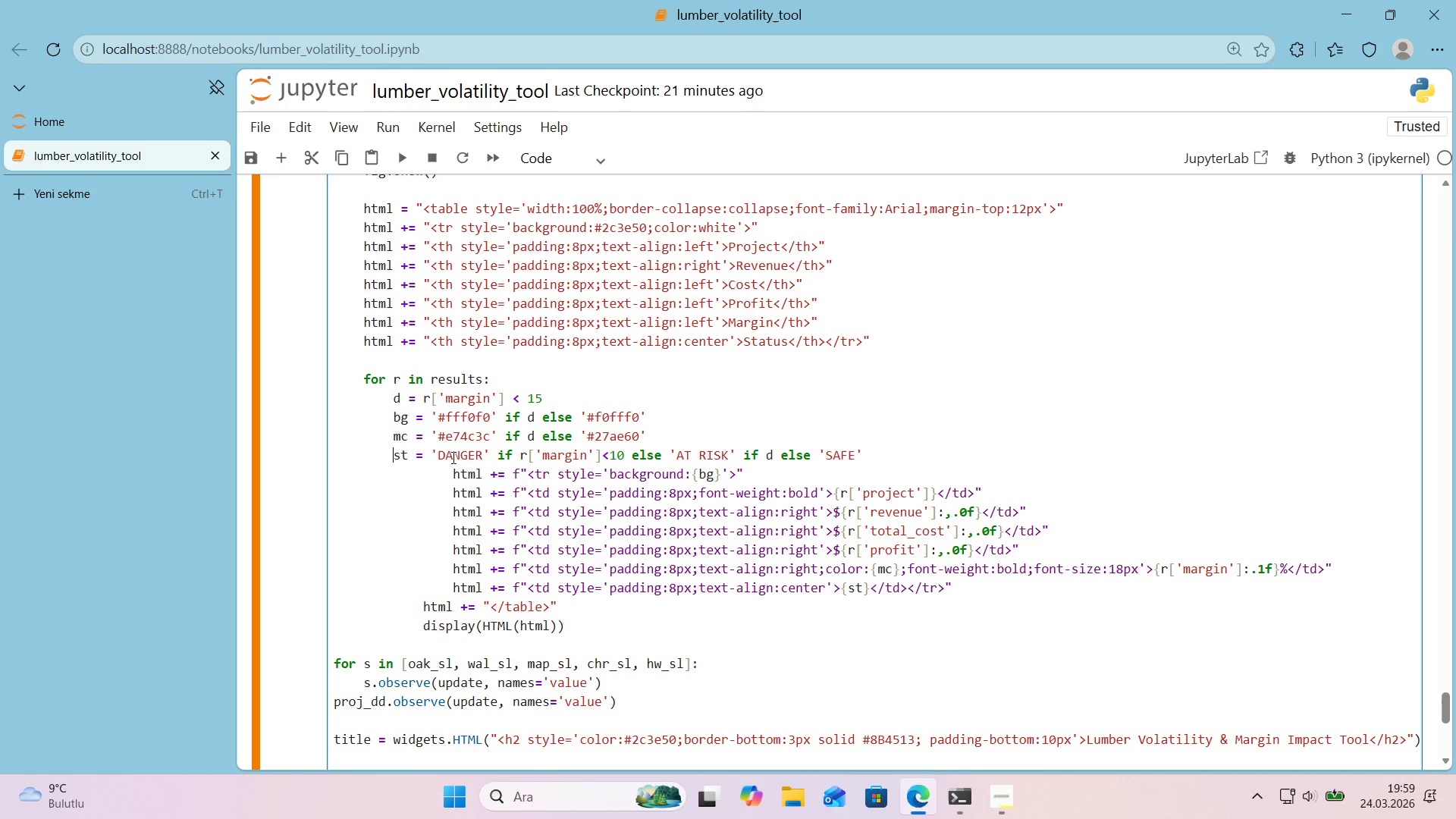 
key(Backspace)
 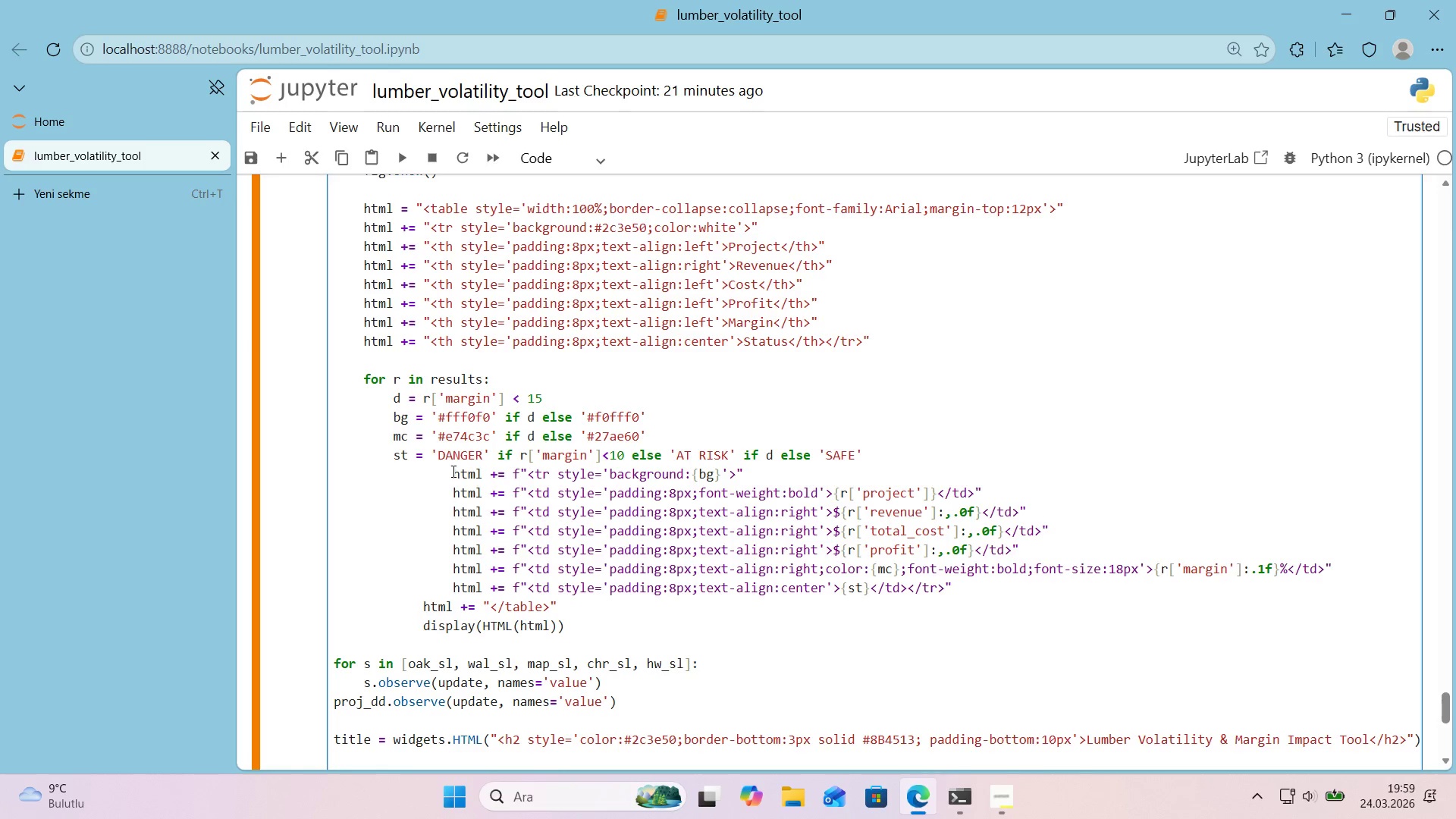 
left_click([452, 471])
 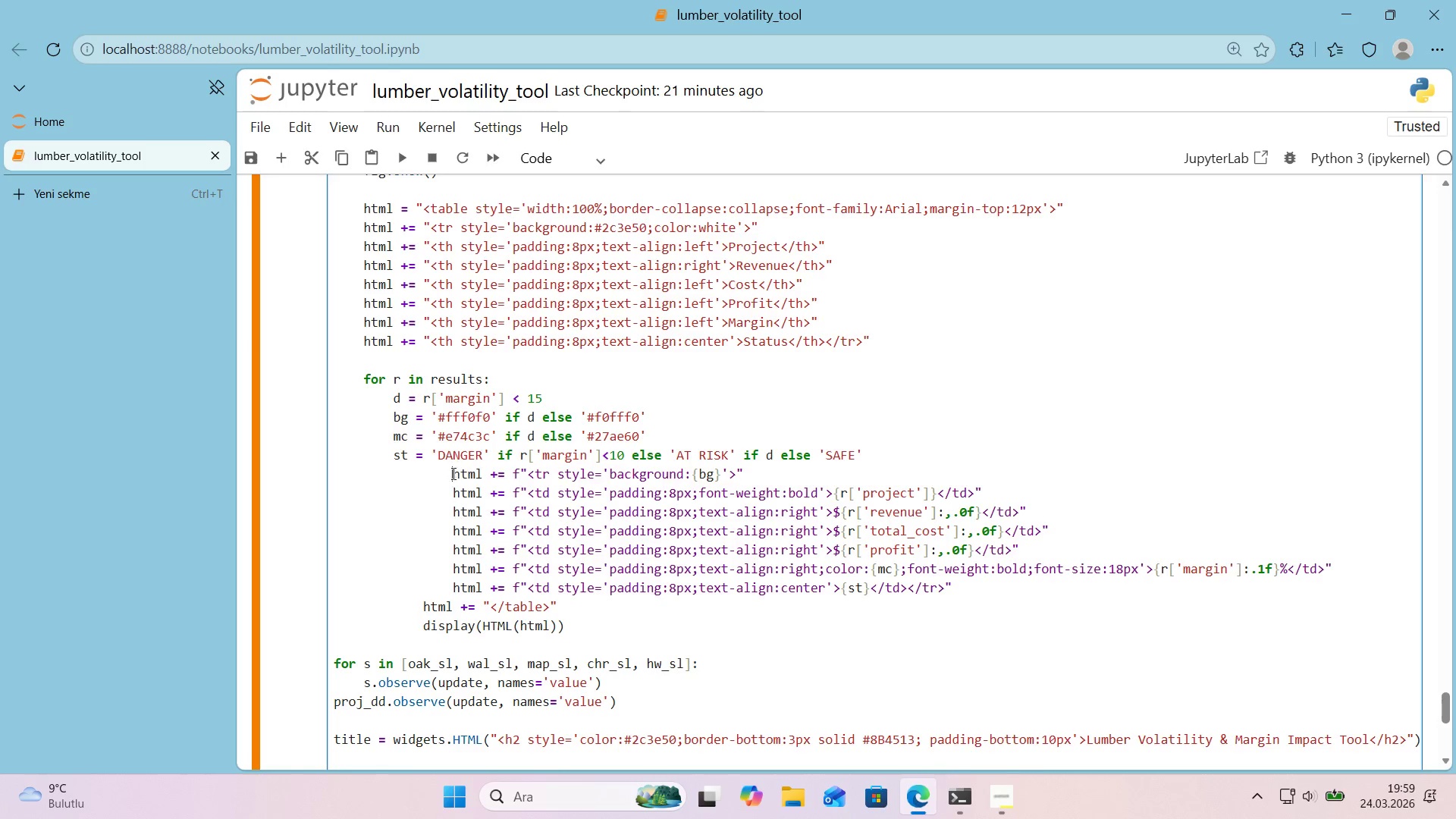 
key(Backspace)
 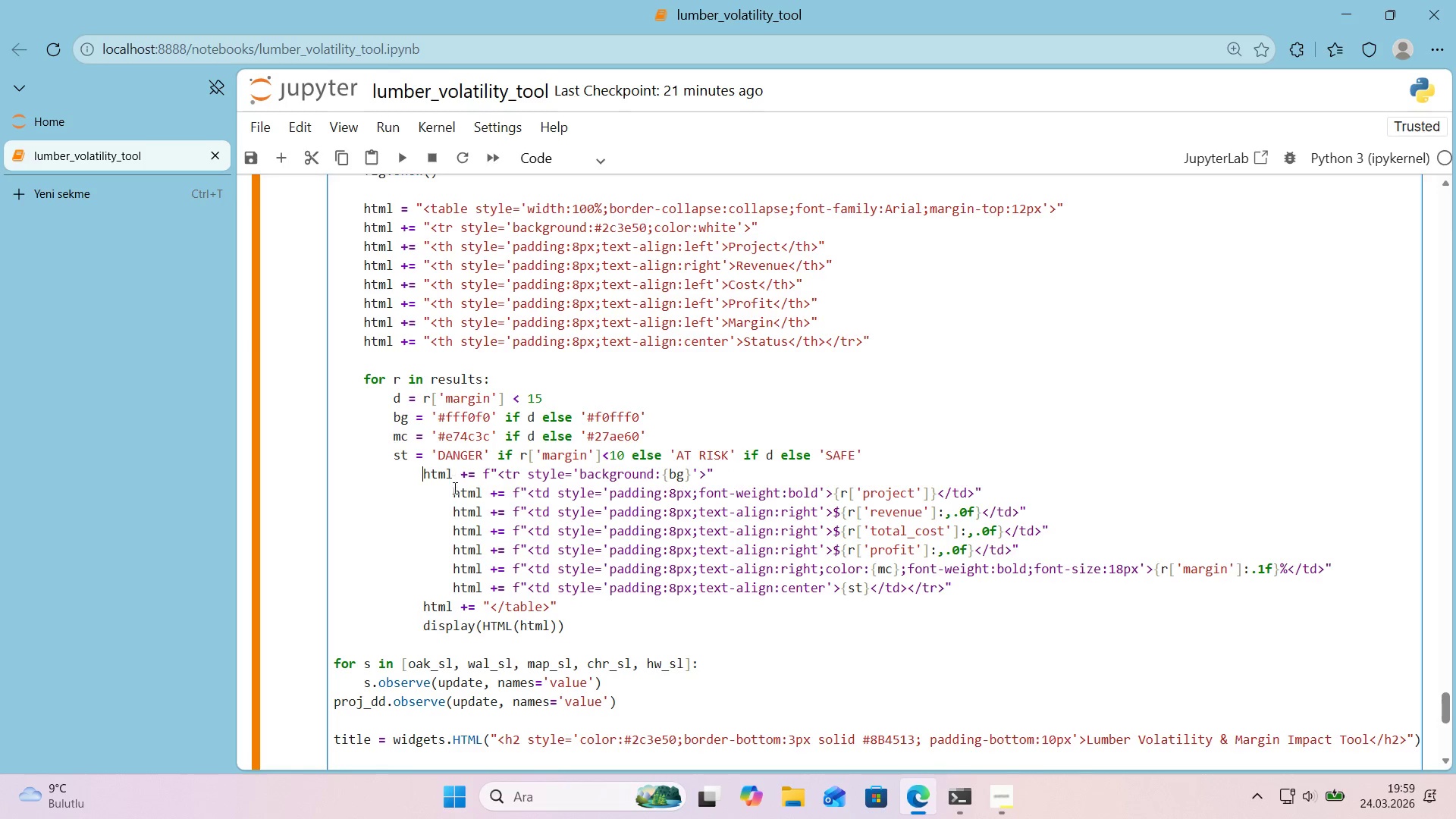 
key(Backspace)
 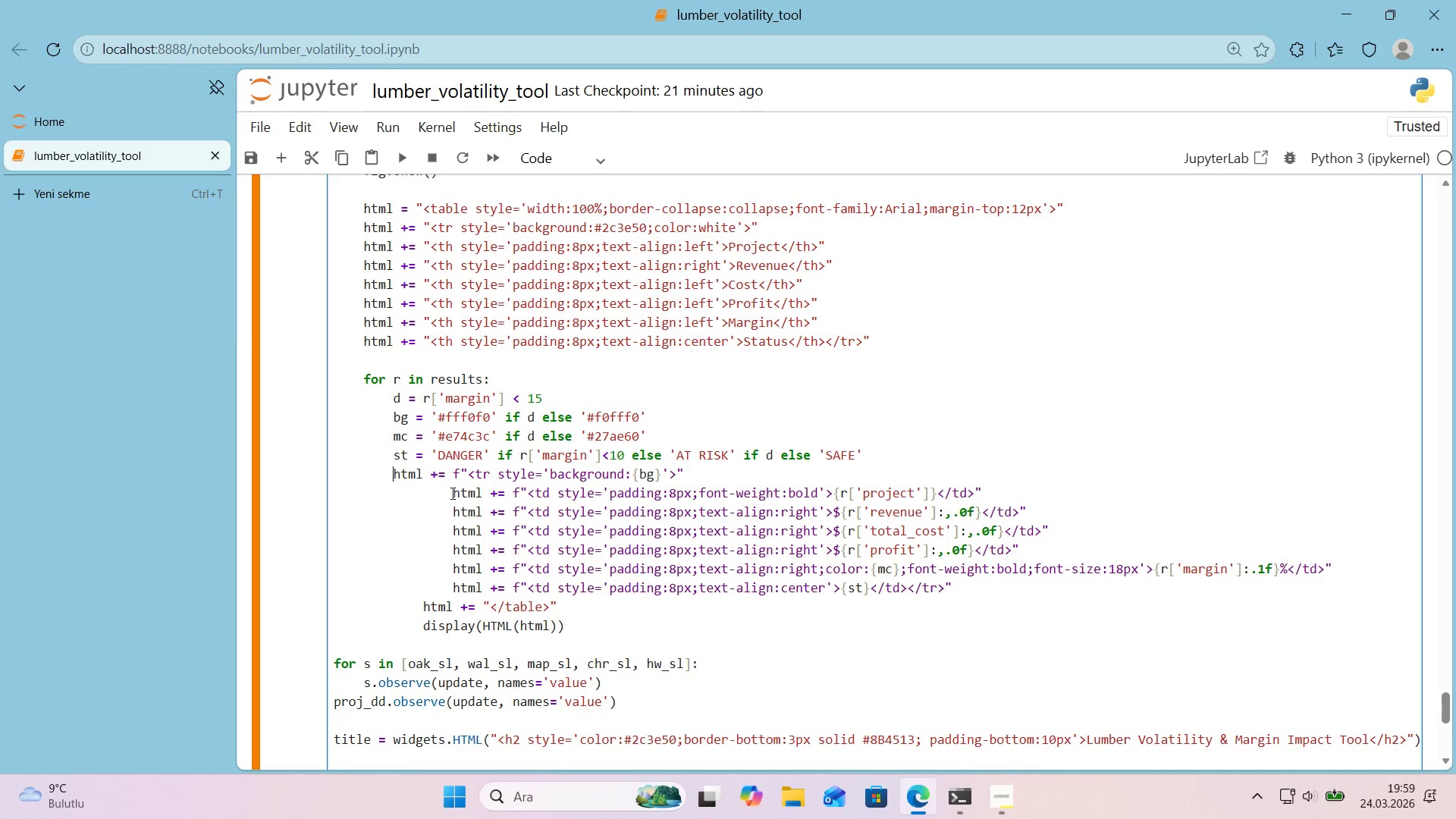 
left_click([451, 493])
 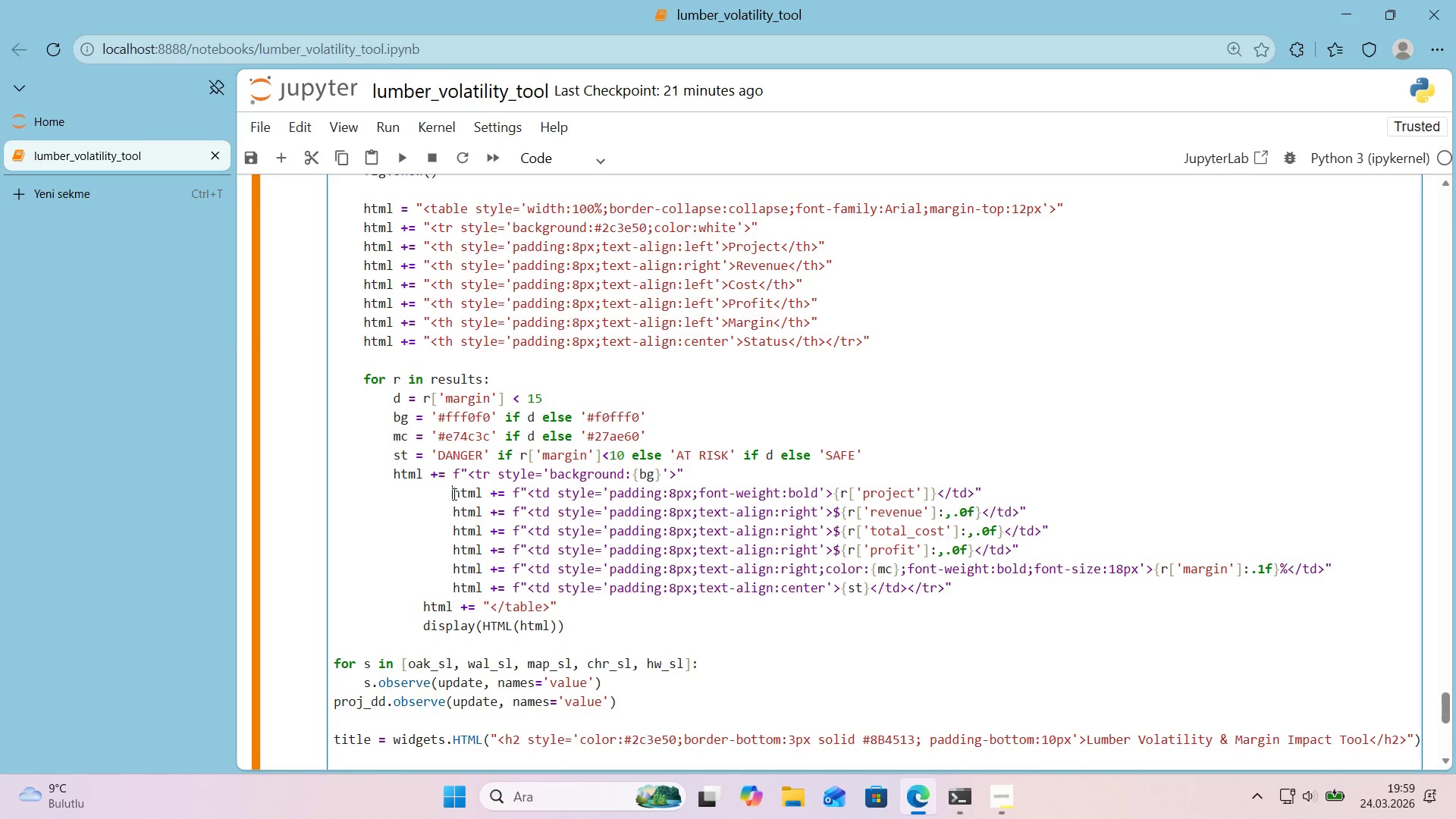 
key(Backspace)
 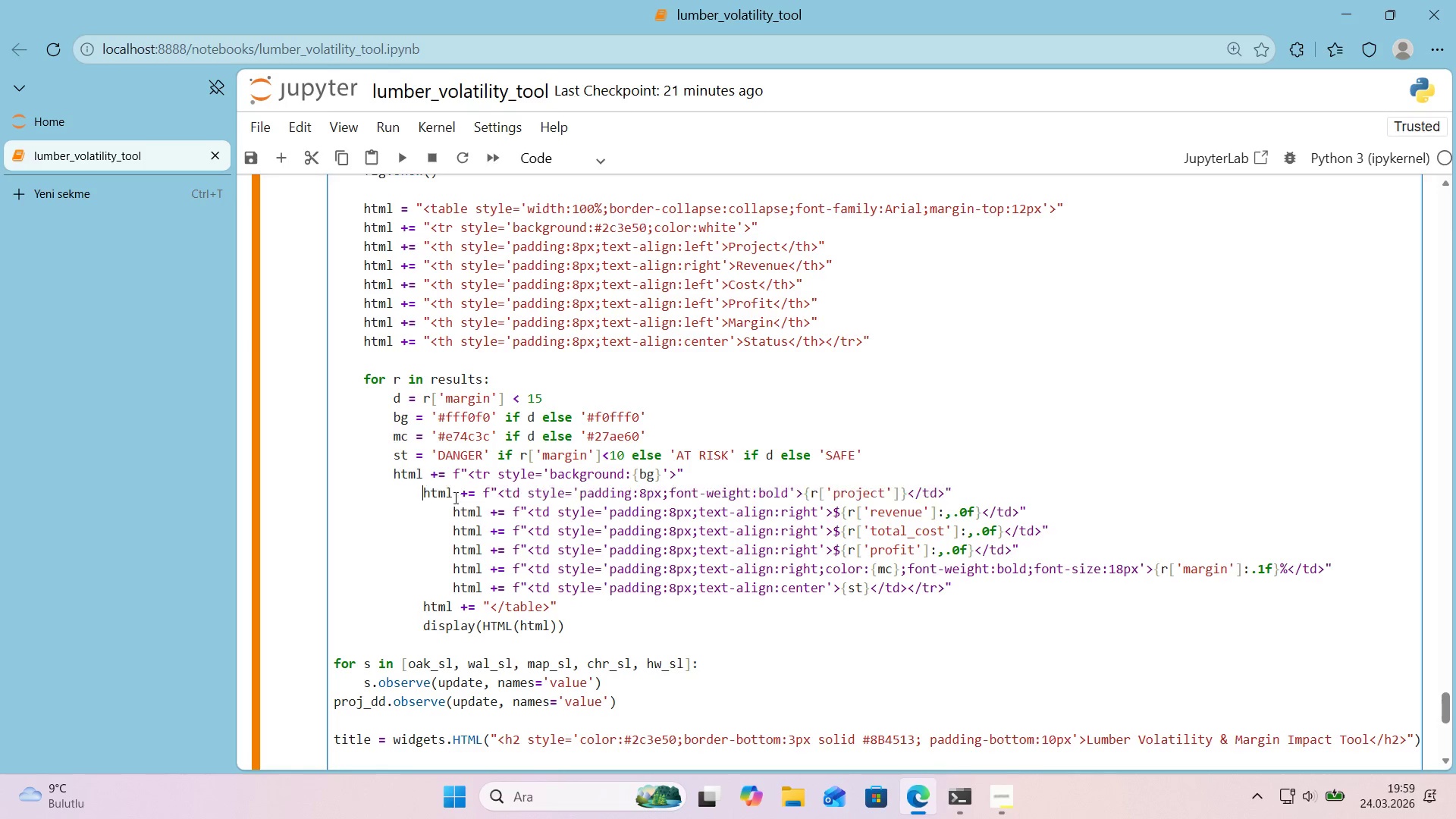 
key(Backspace)
 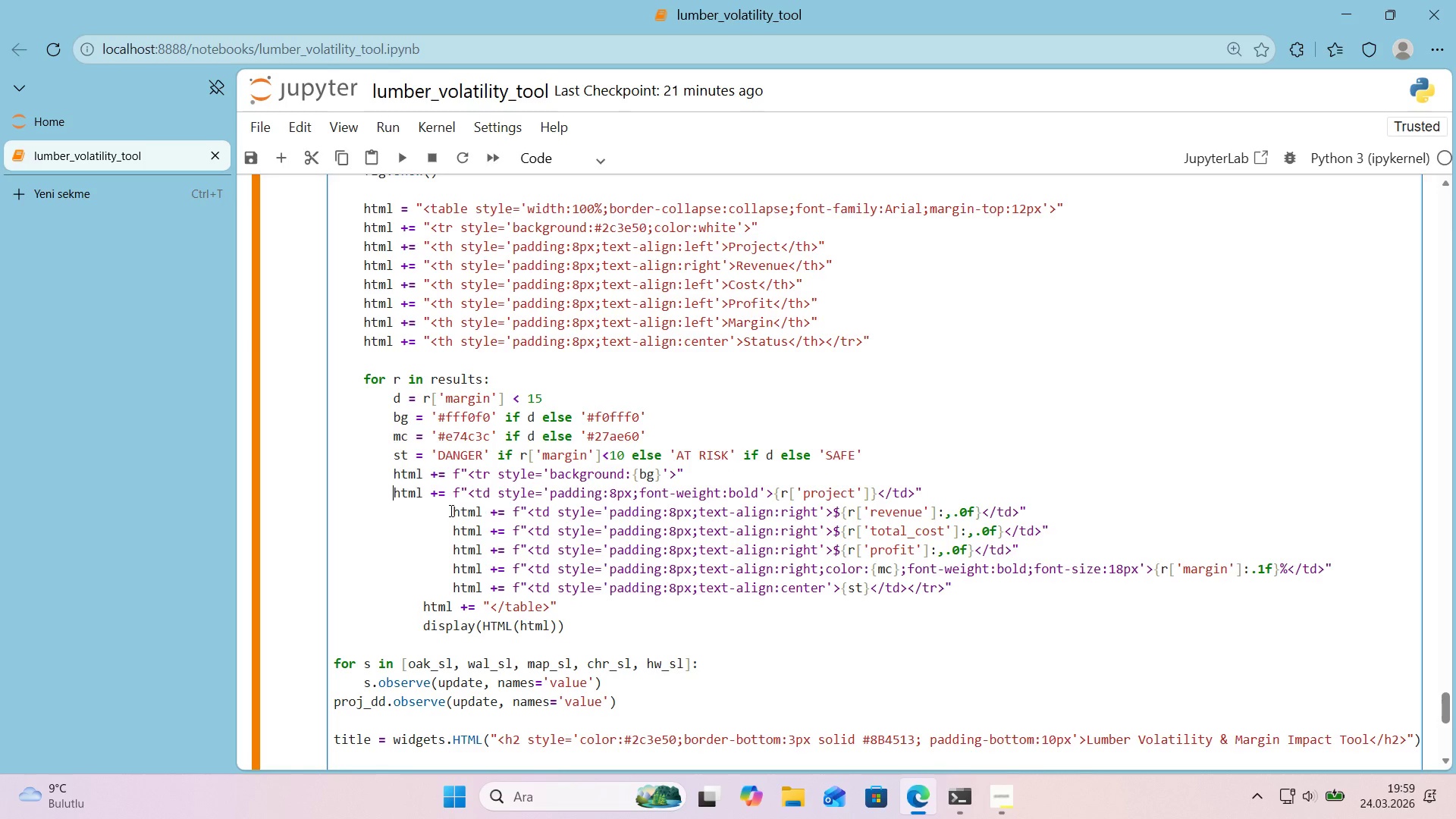 
left_click([450, 510])
 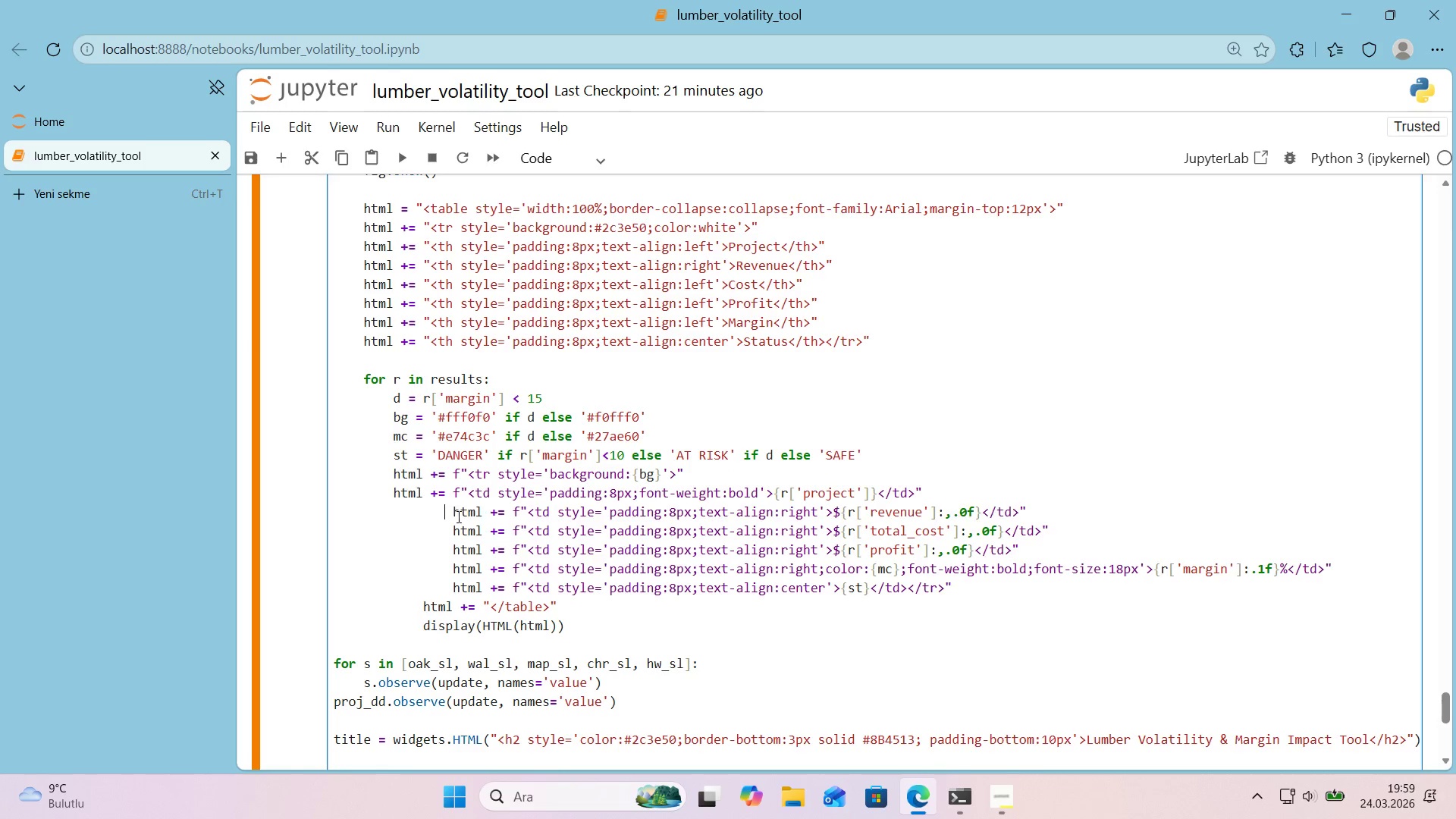 
key(Backspace)
 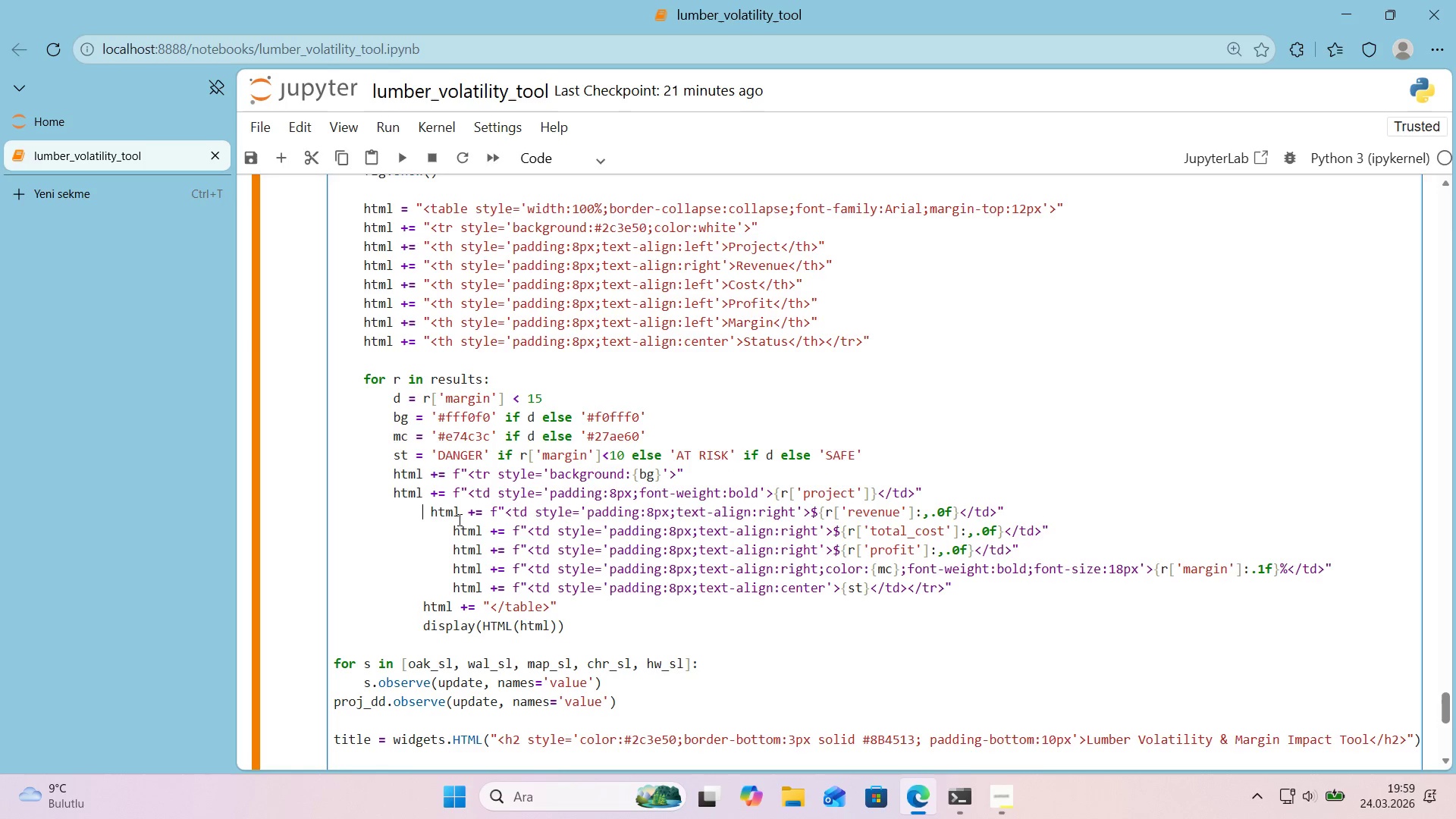 
key(Backspace)
 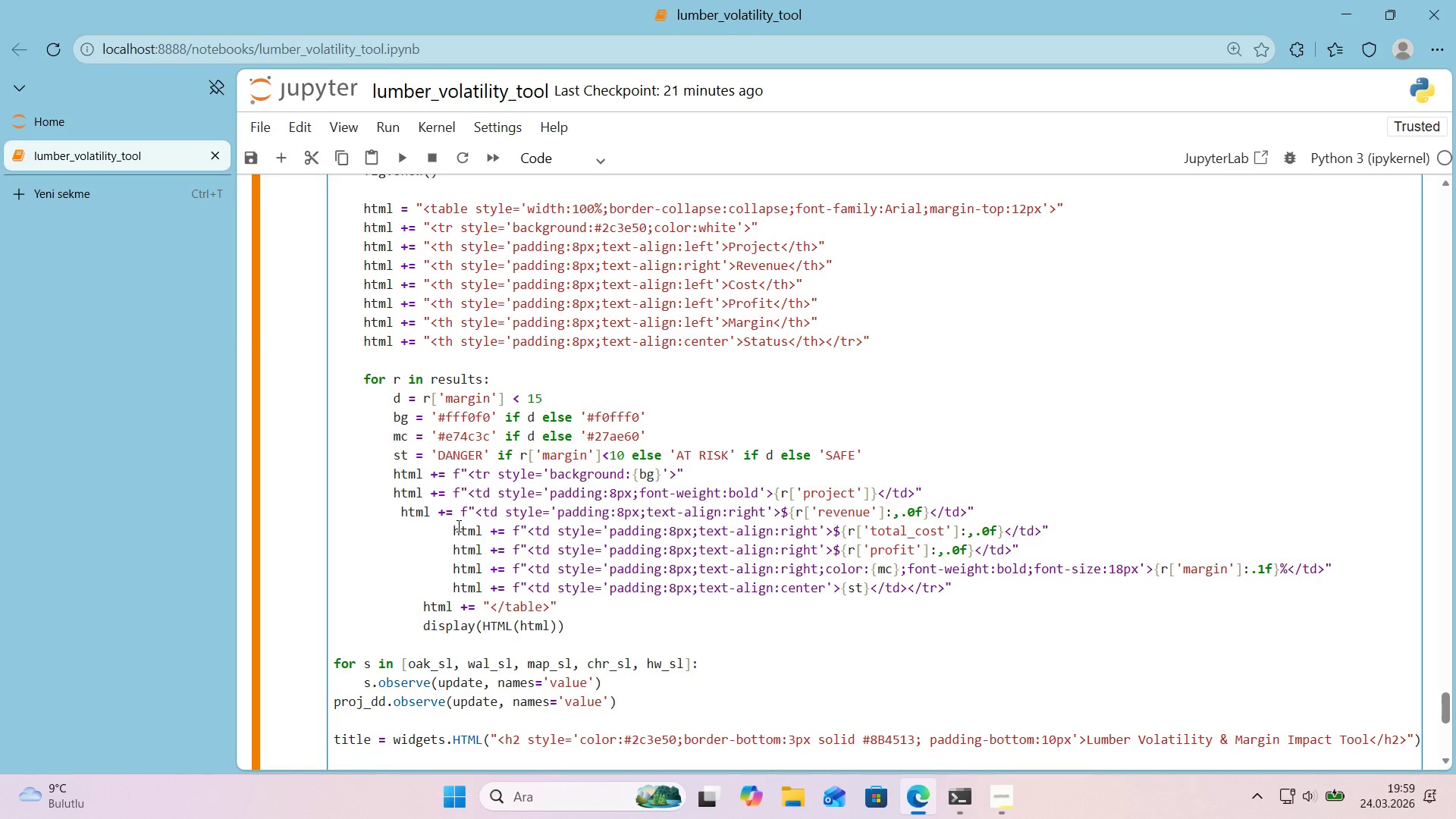 
key(Delete)
 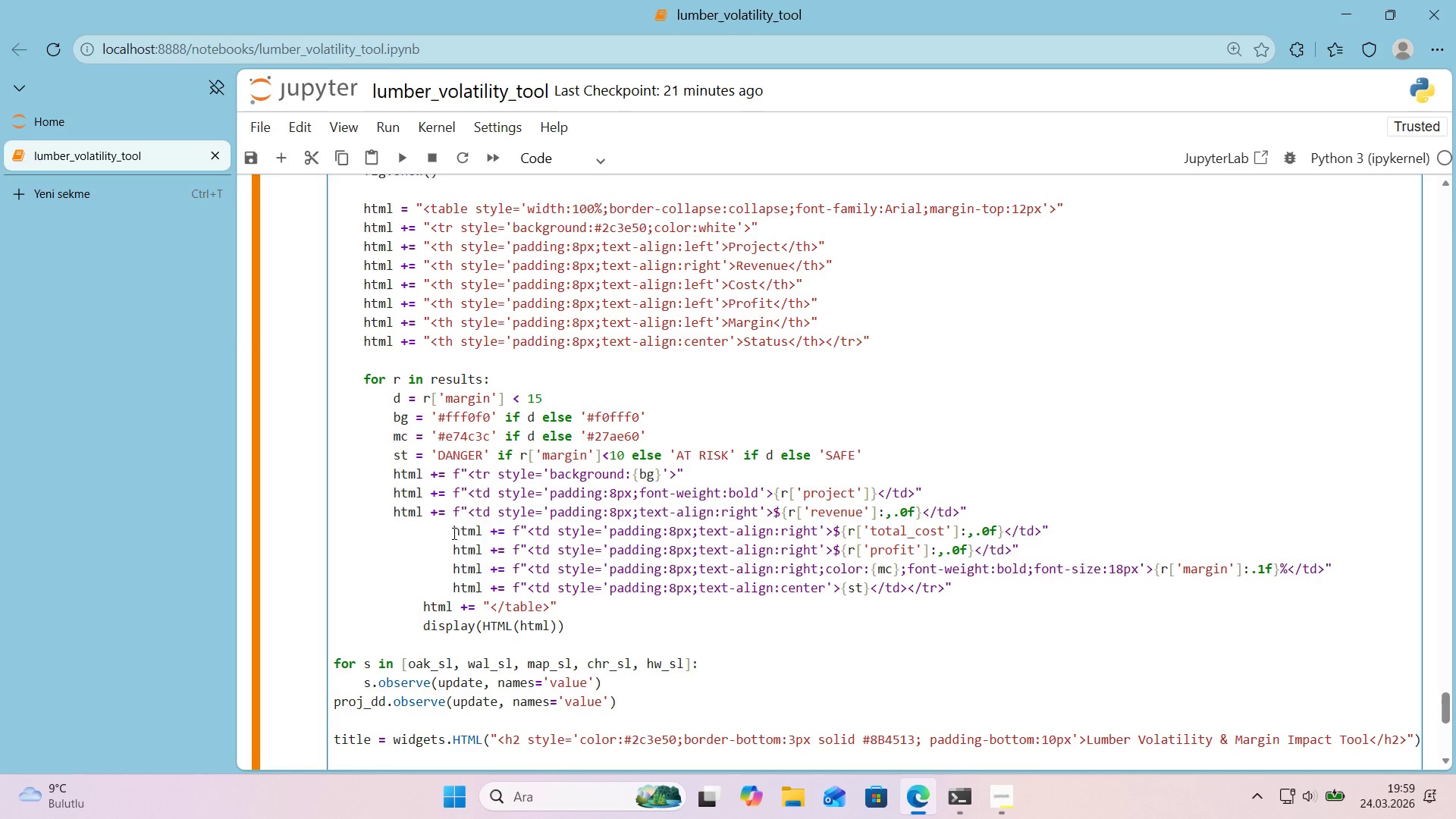 
left_click([450, 532])
 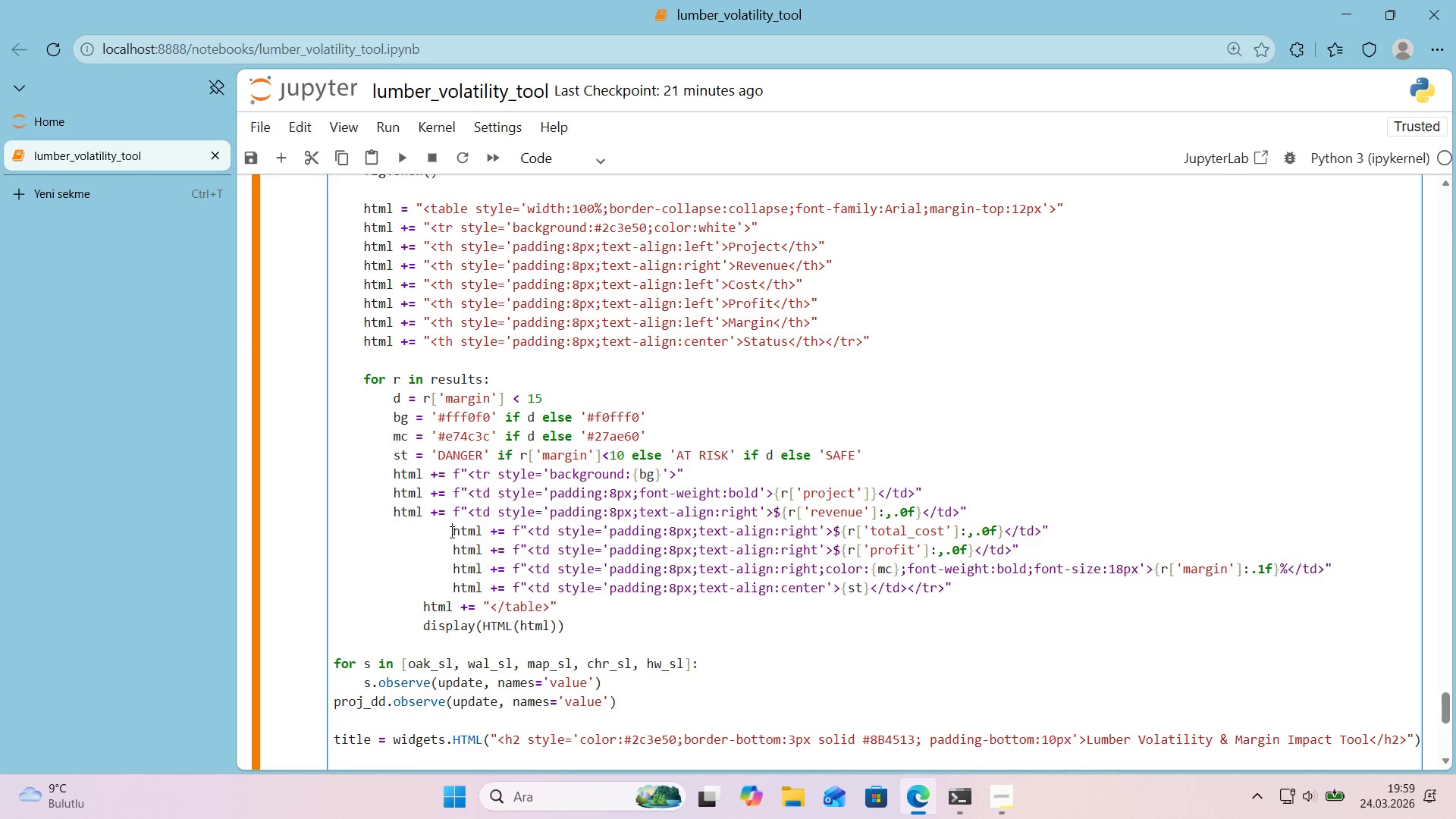 
key(Backspace)
 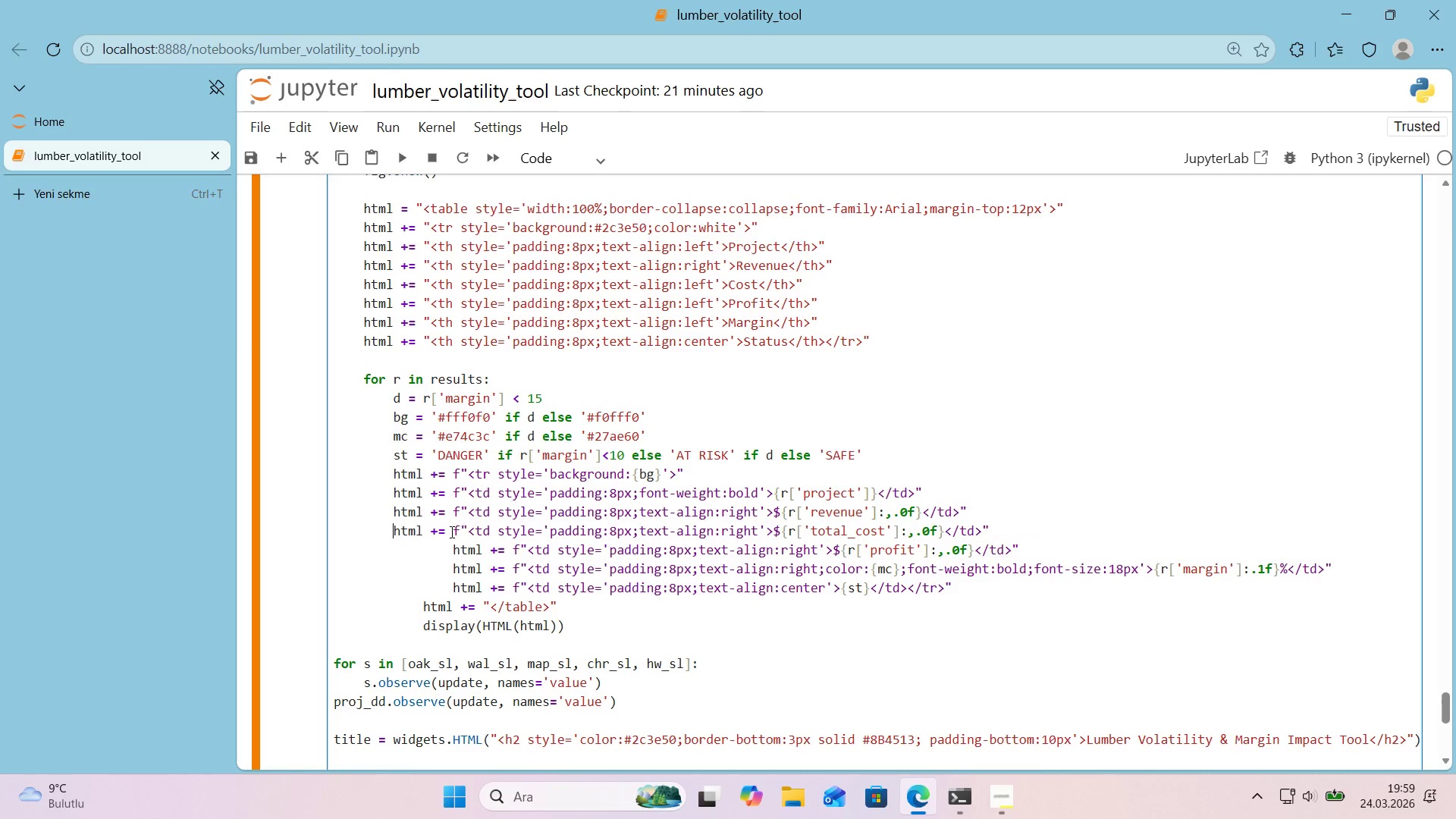 
key(Backspace)
 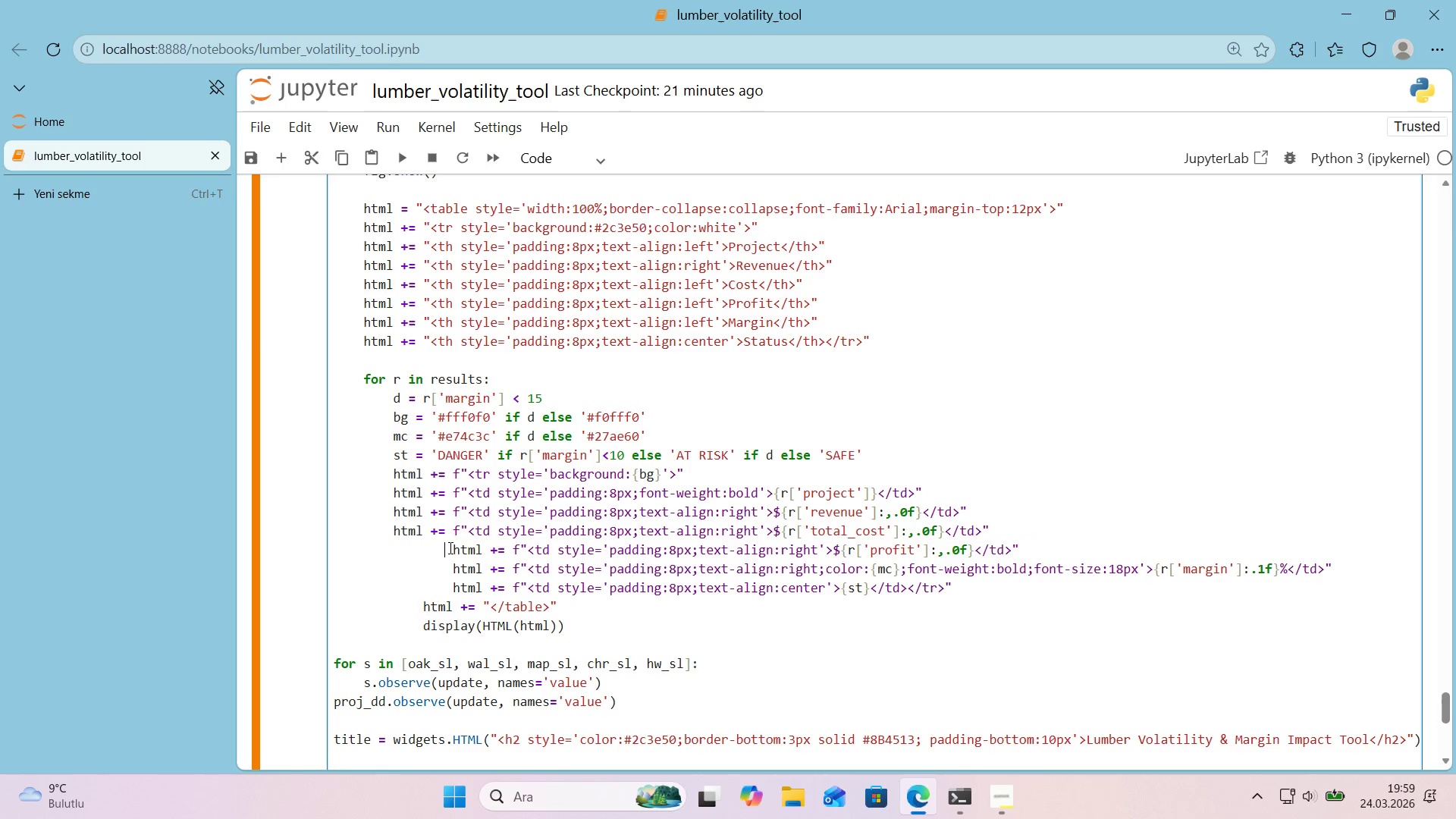 
key(Backspace)
 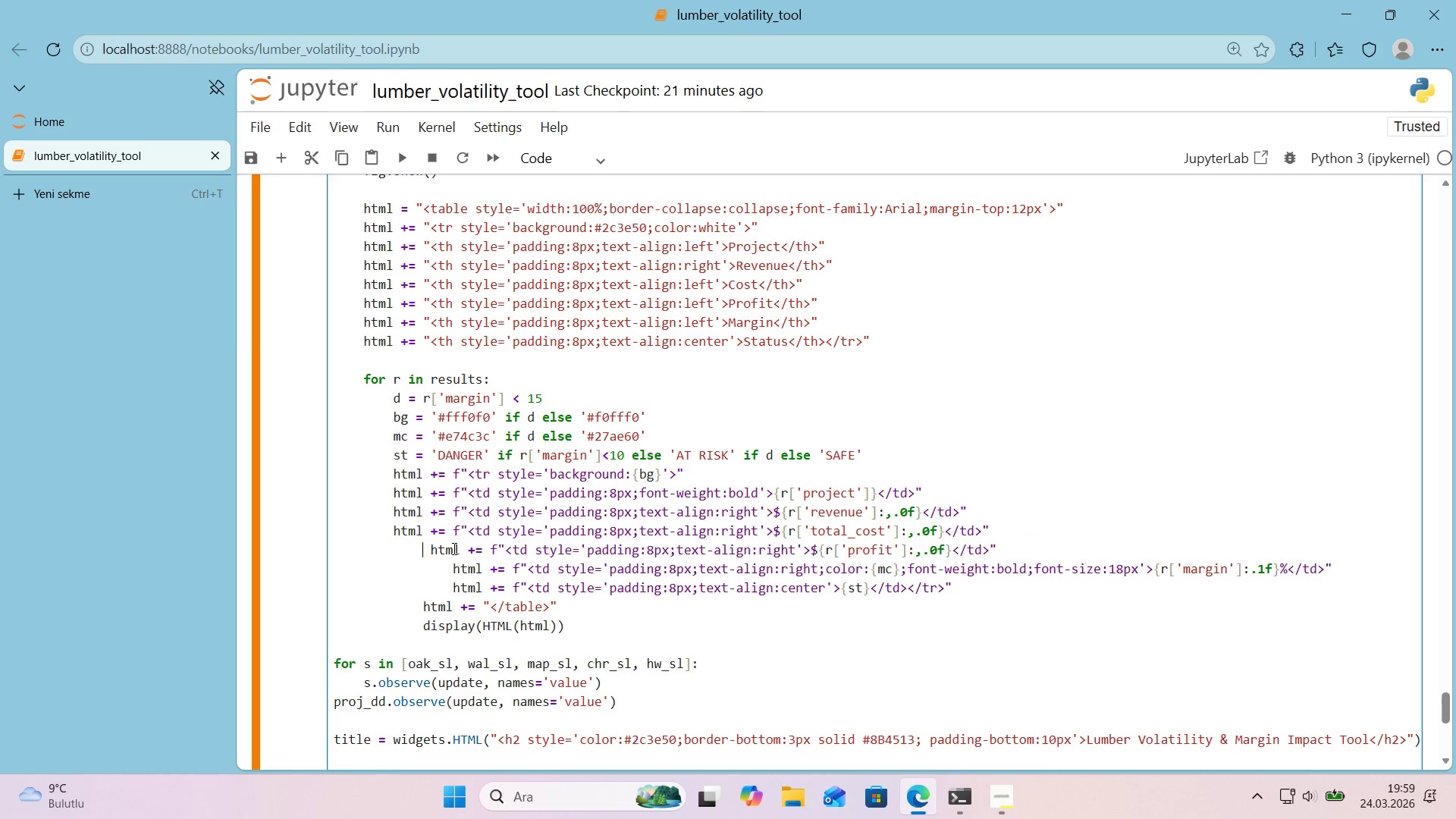 
key(Backspace)
 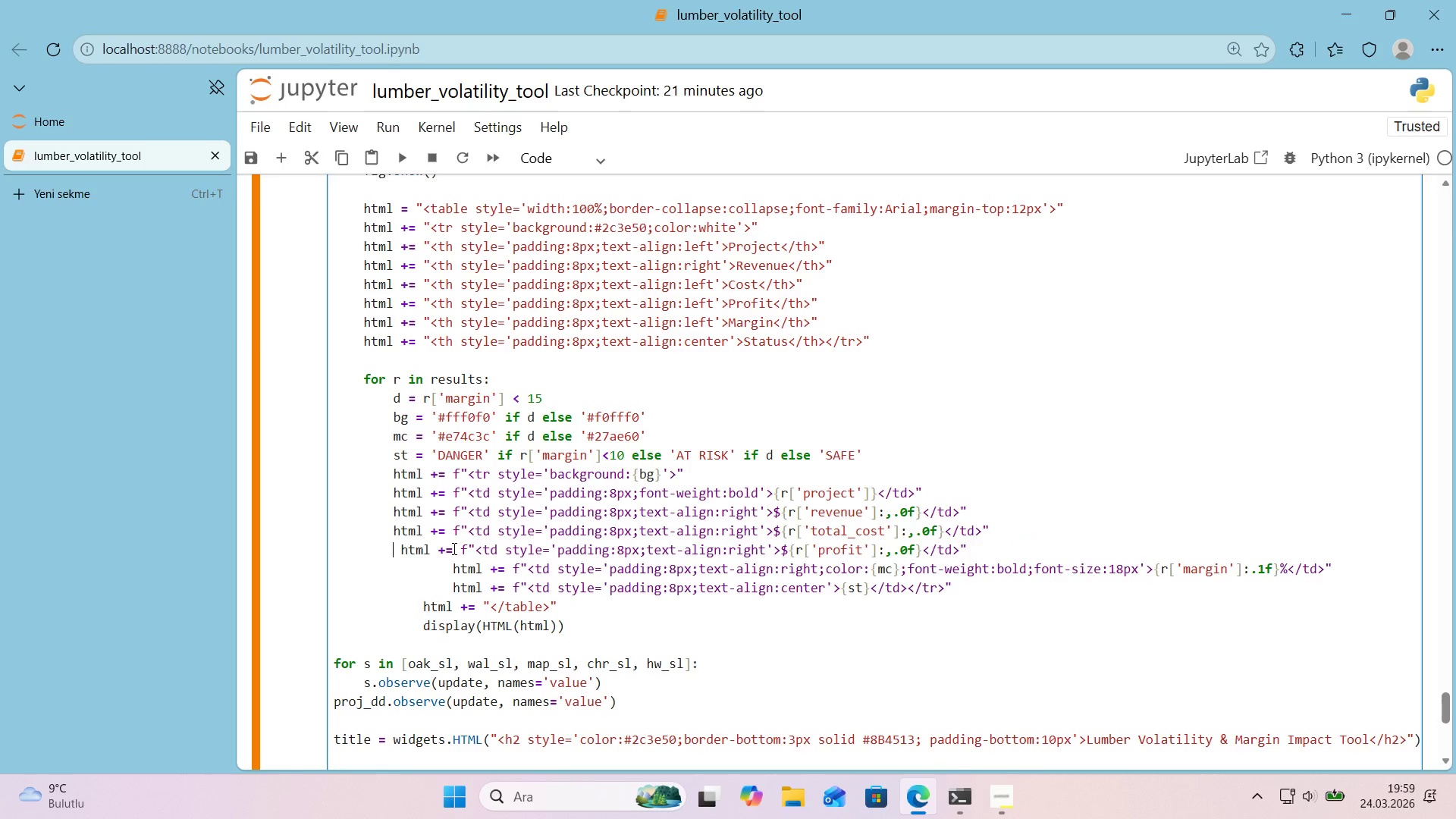 
key(Delete)
 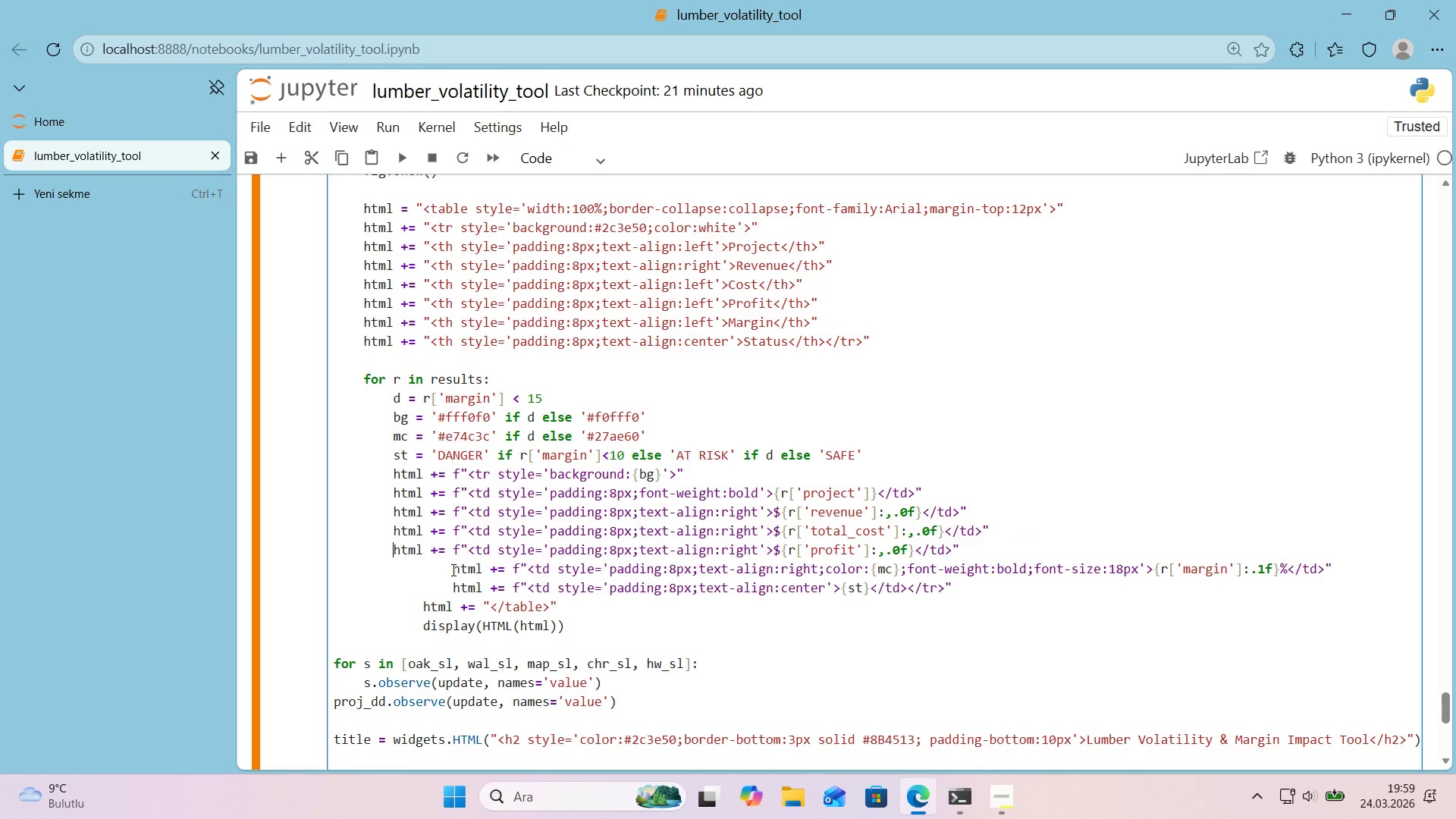 
left_click([452, 570])
 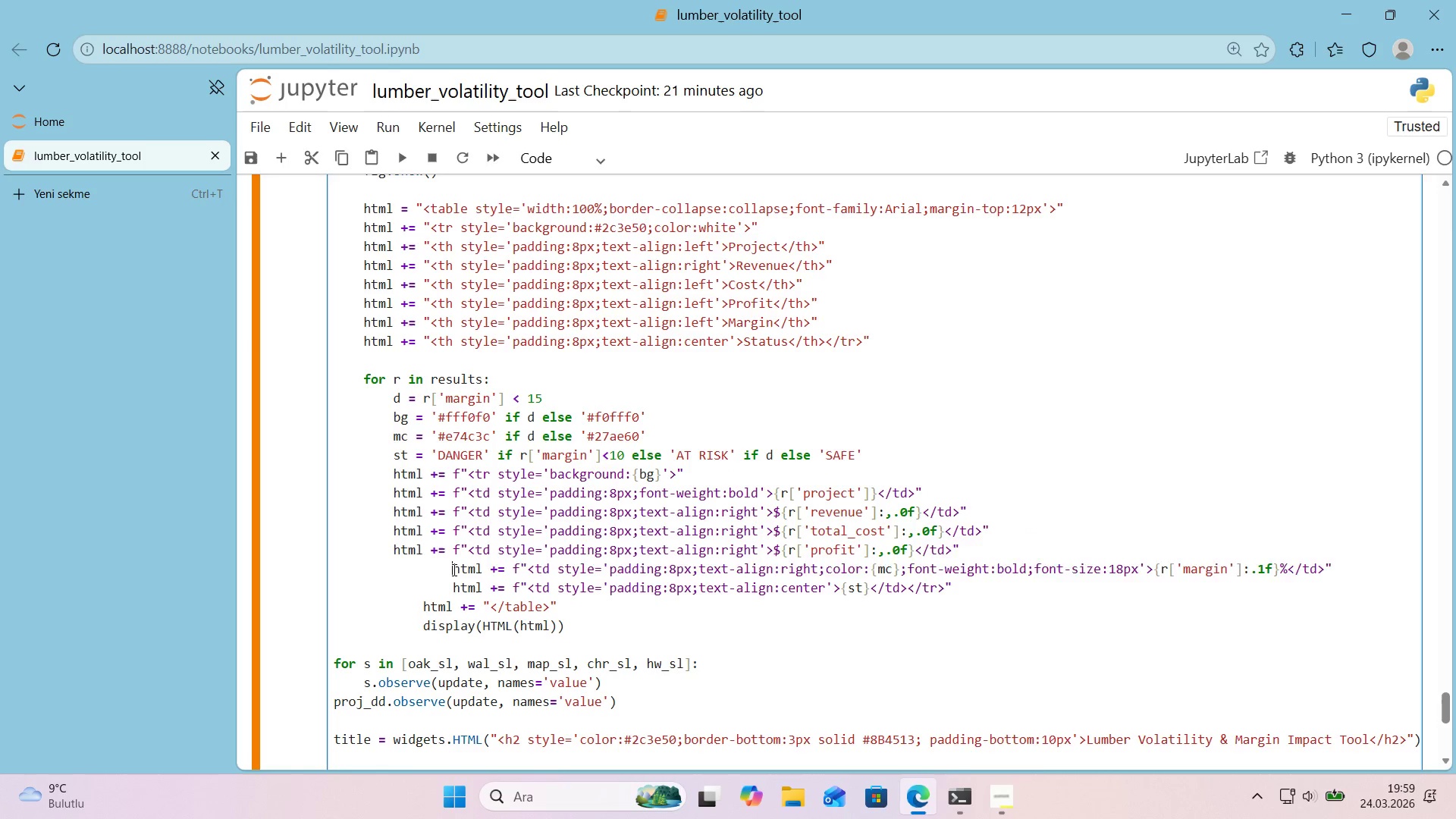 
key(Backspace)
 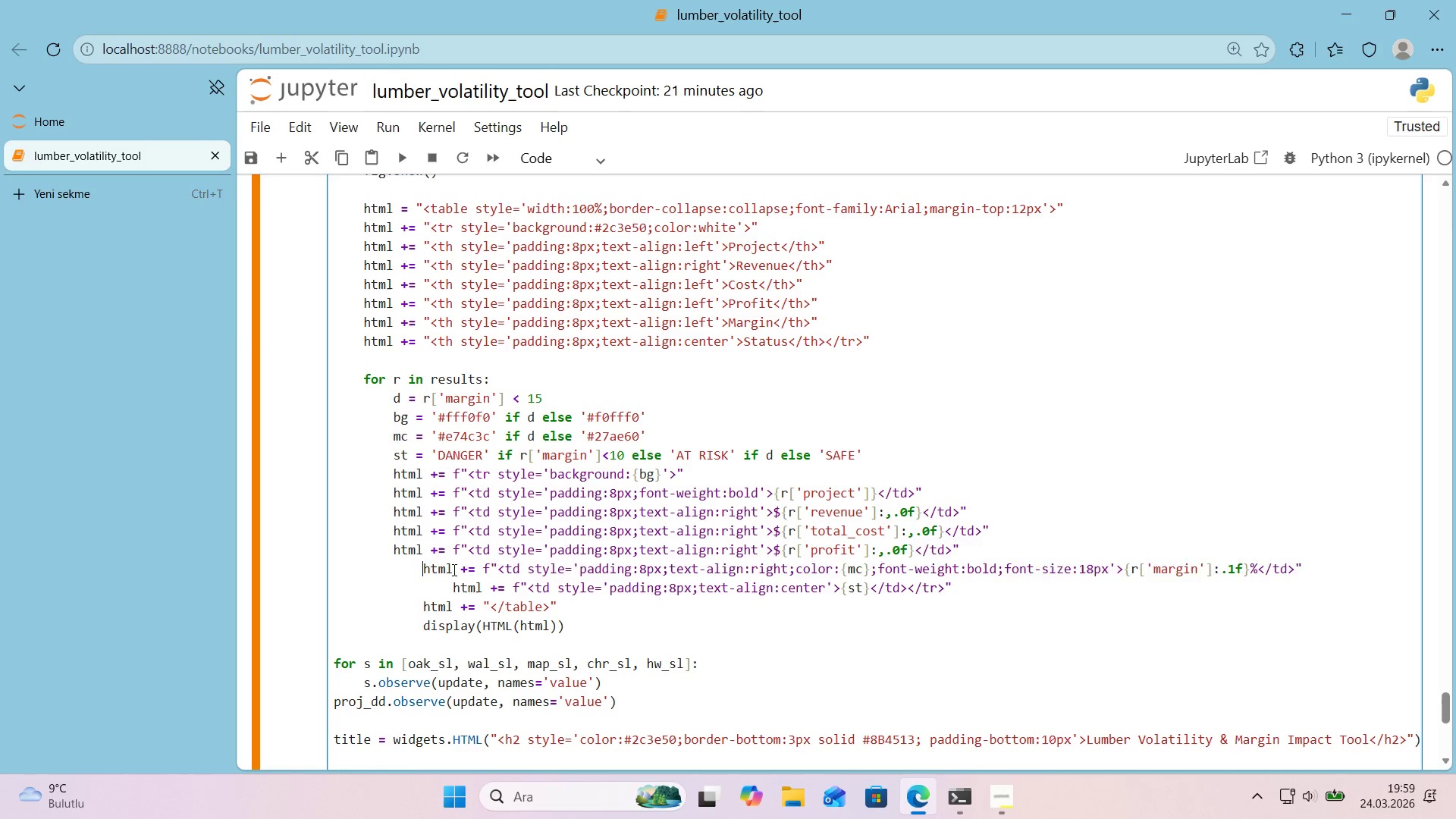 
key(Backspace)
 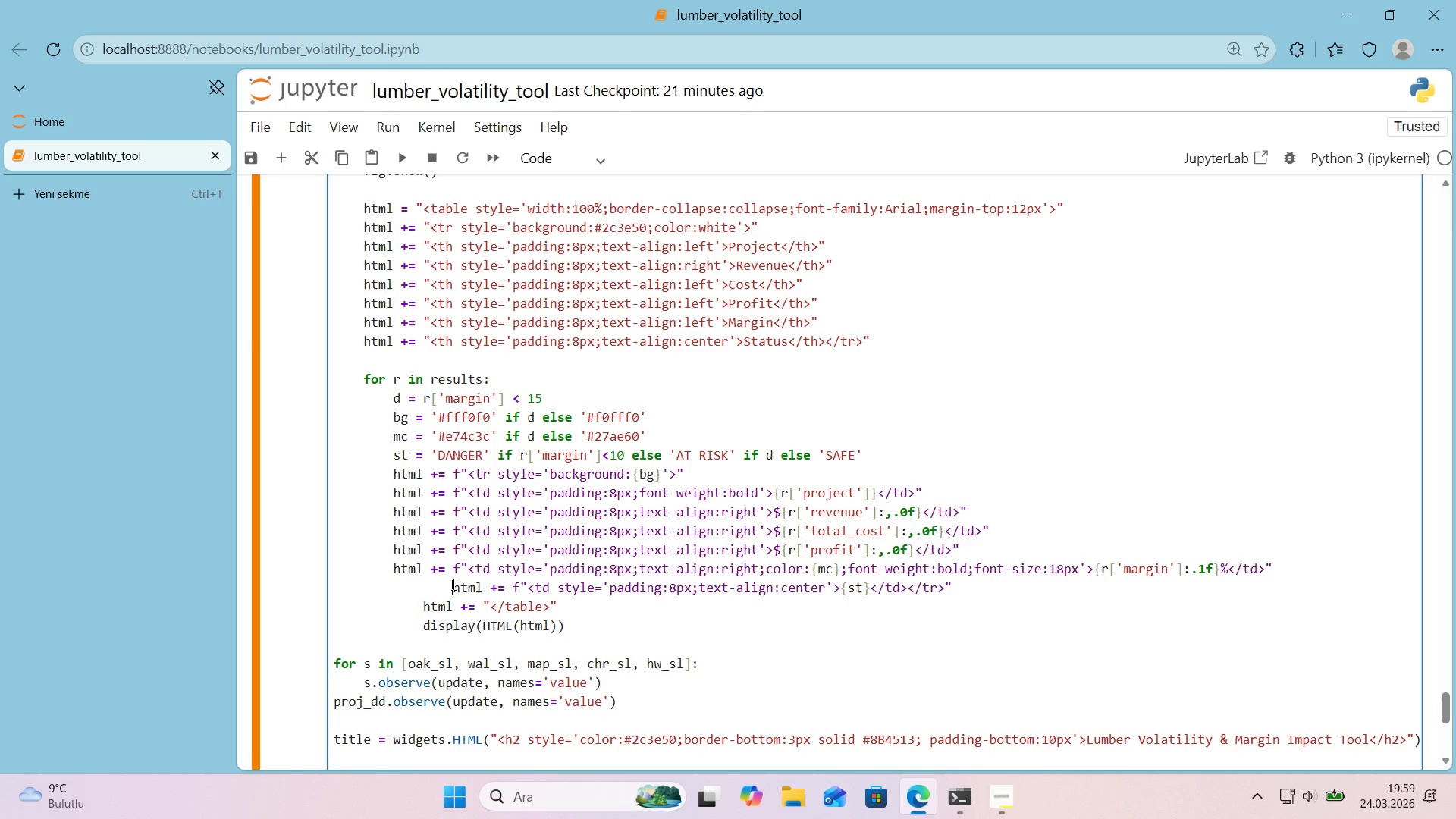 
key(Backspace)
 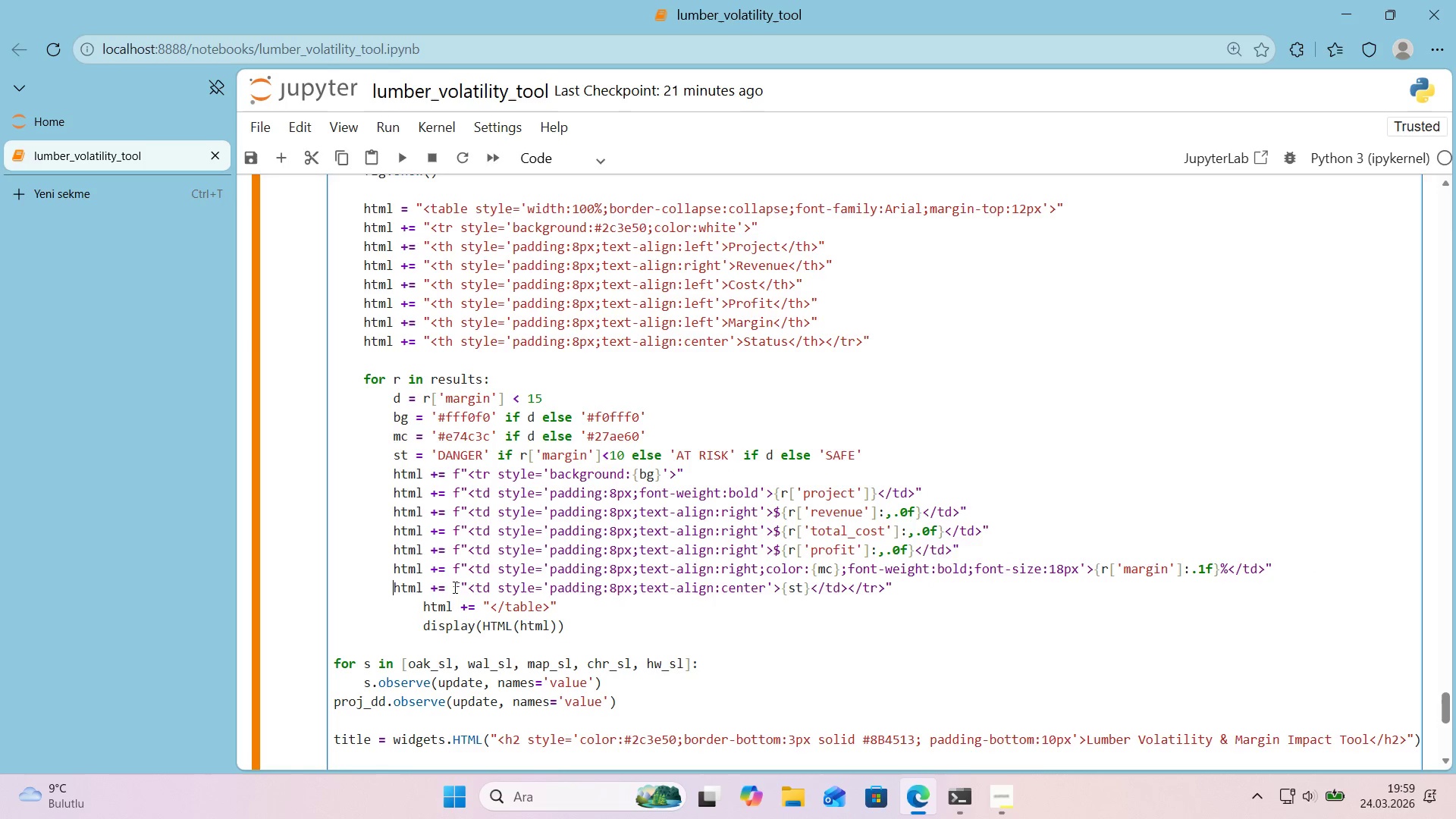 
key(Backspace)
 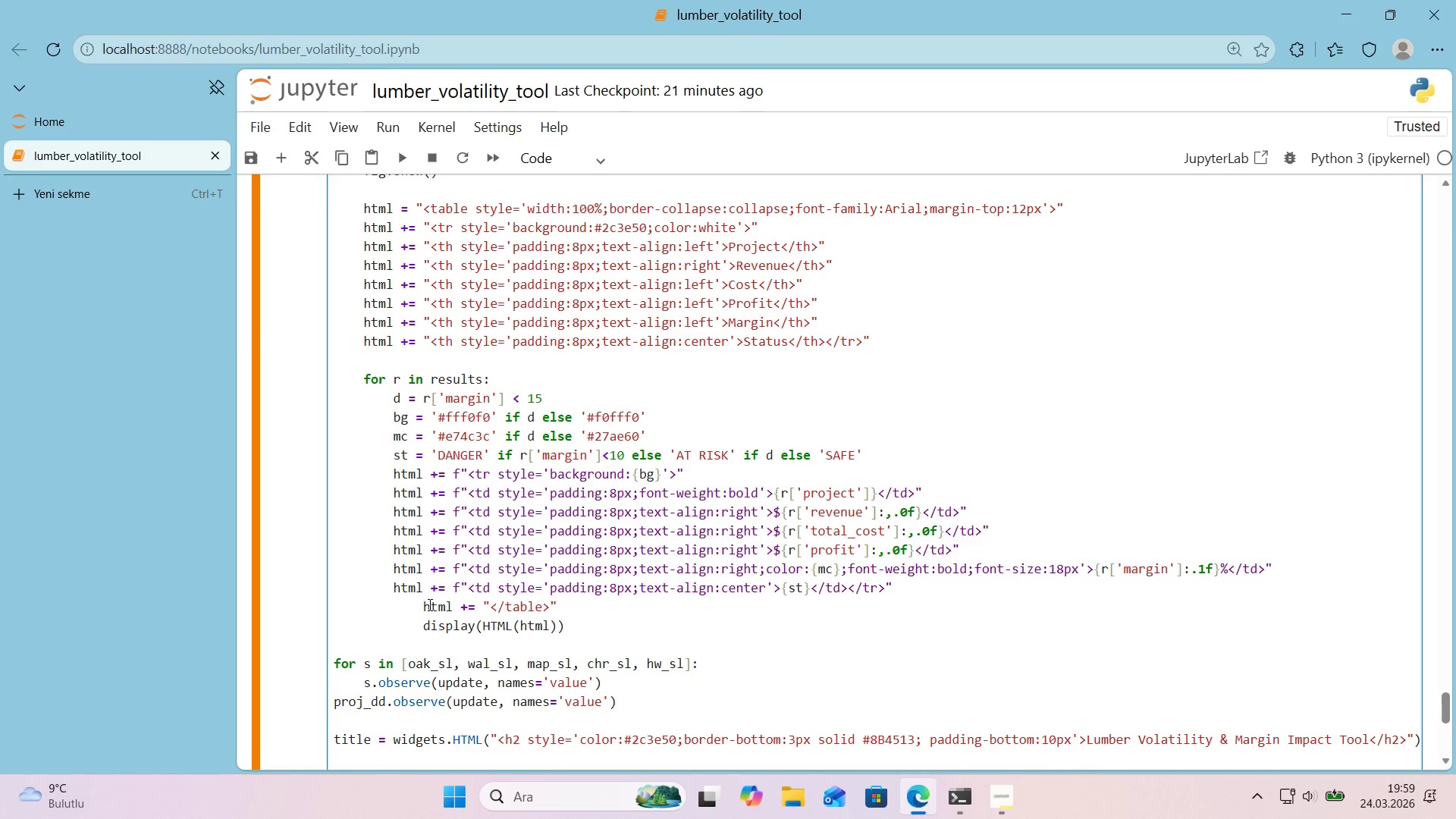 
left_click([423, 605])
 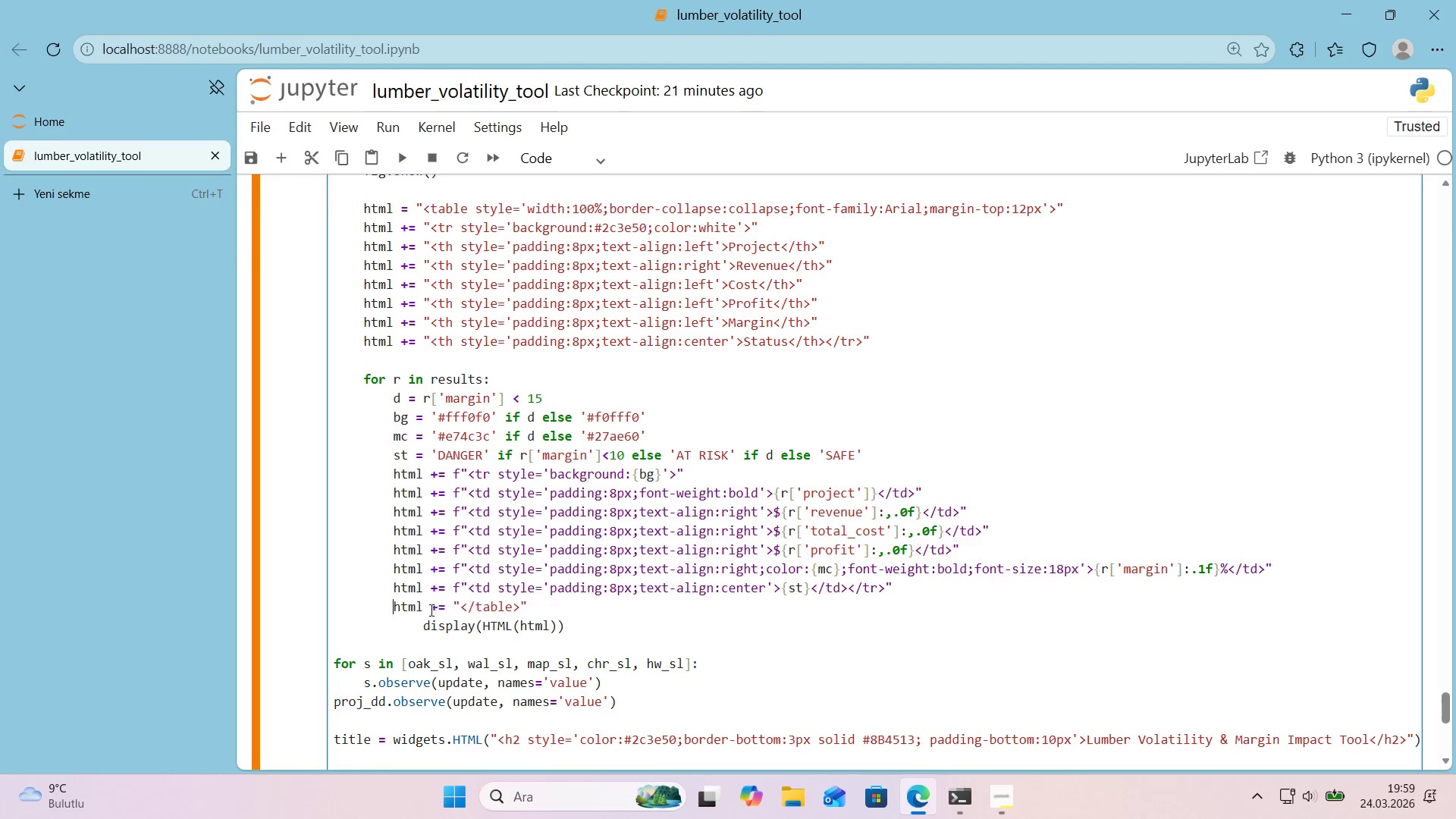 
key(Backspace)
 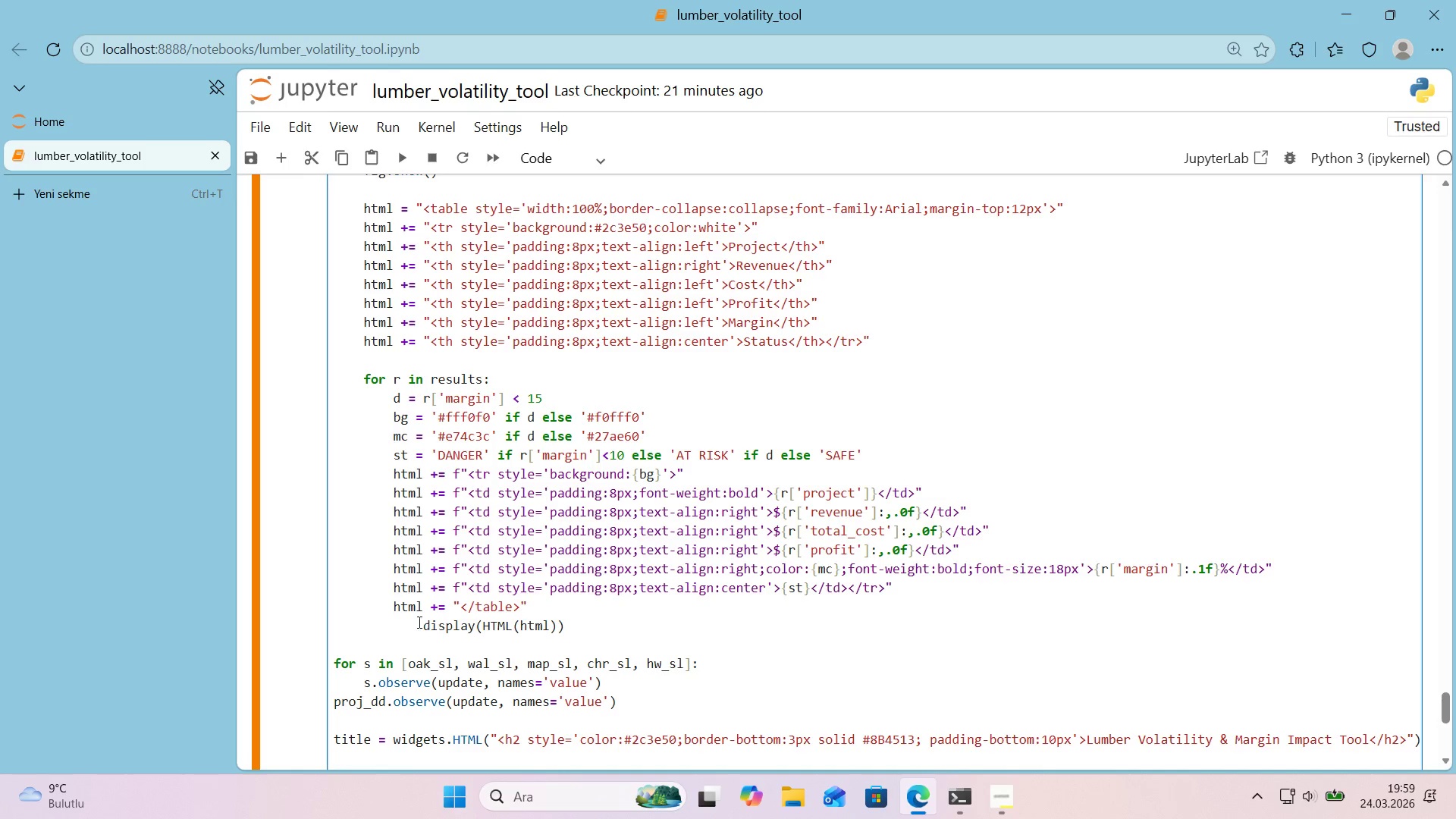 
left_click([421, 622])
 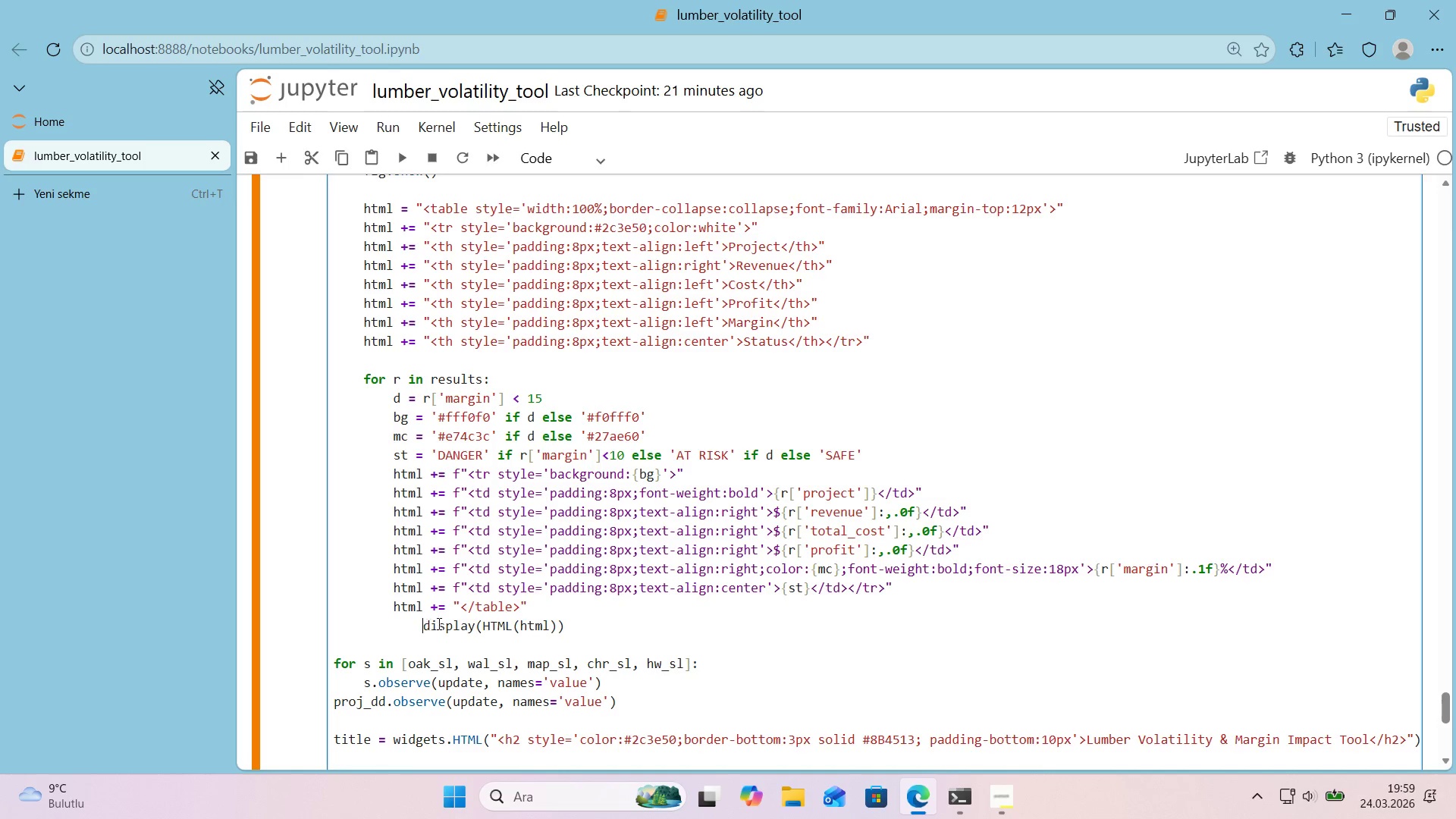 
key(Backspace)
 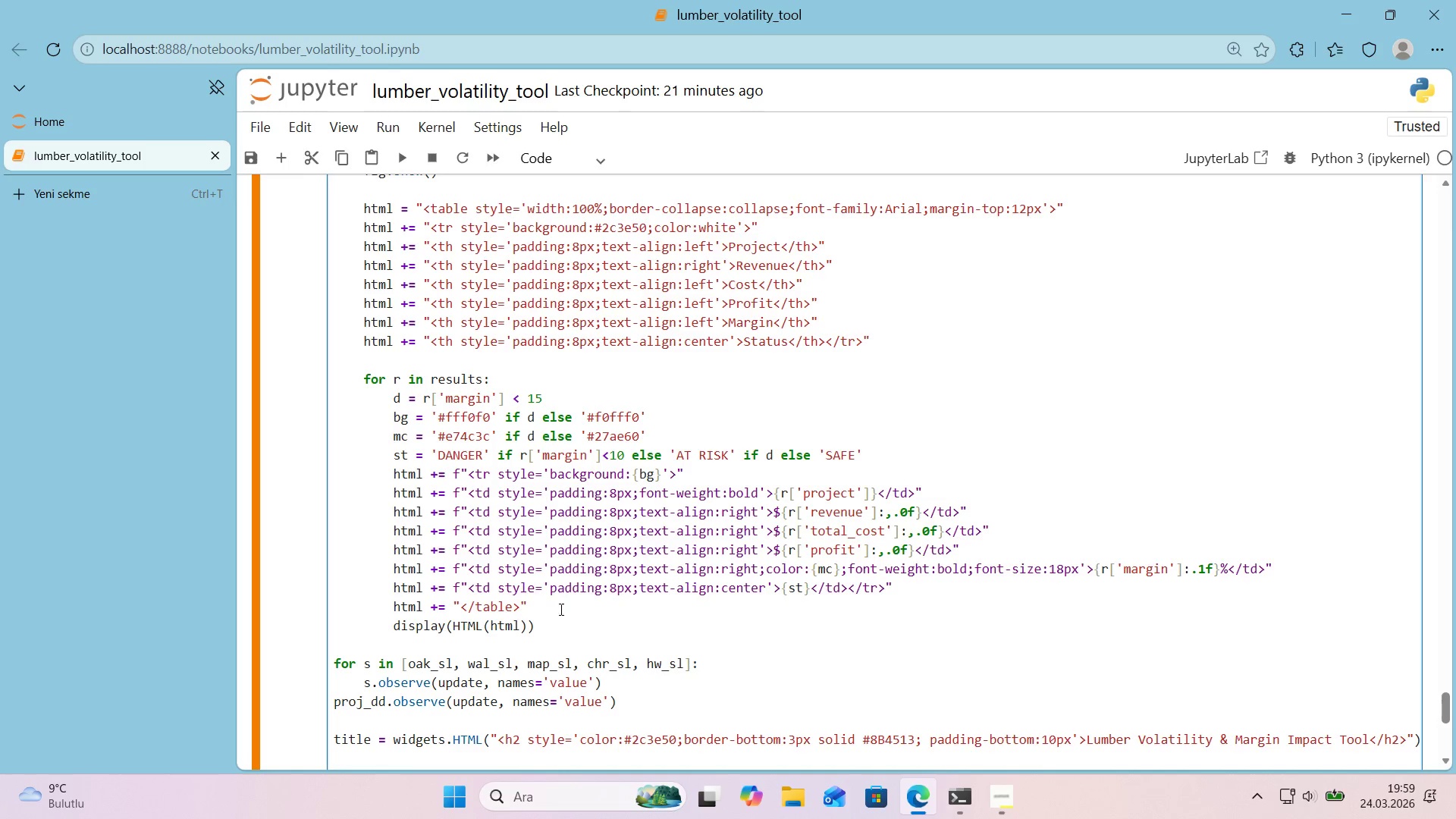 
key(Tab)
 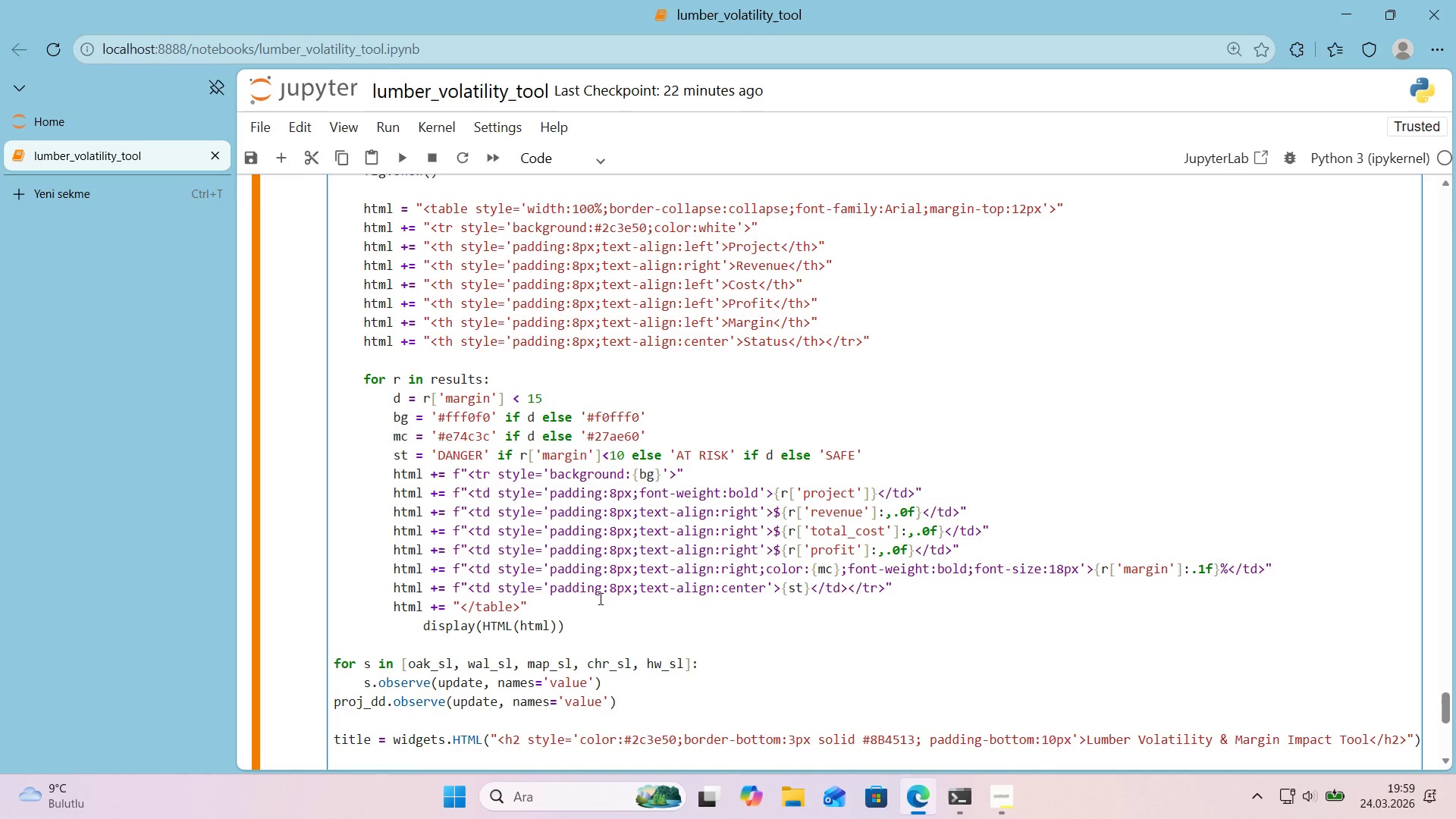 
wait(13.25)
 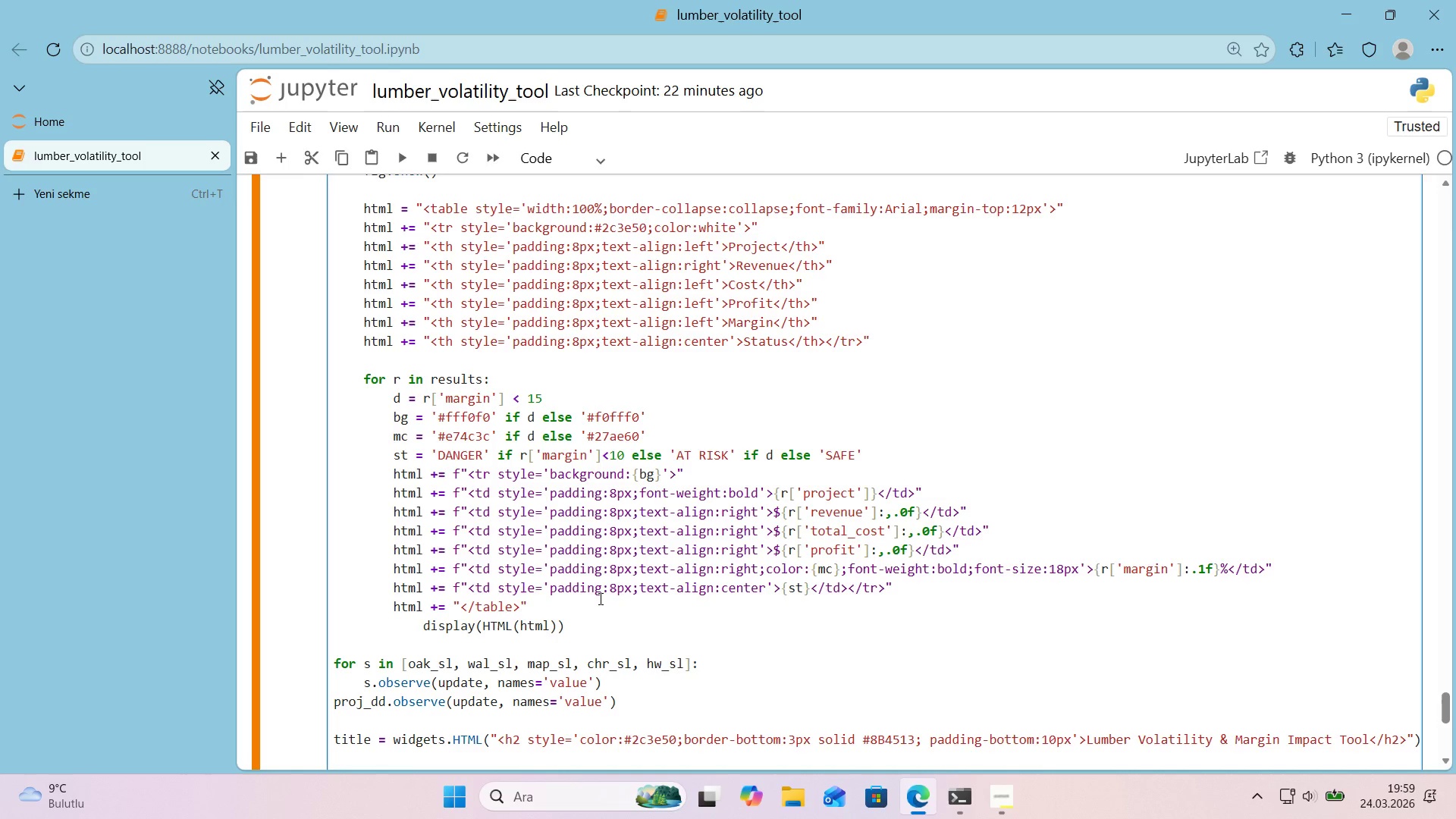 
scroll: coordinate [559, 573], scroll_direction: up, amount: 2.0
 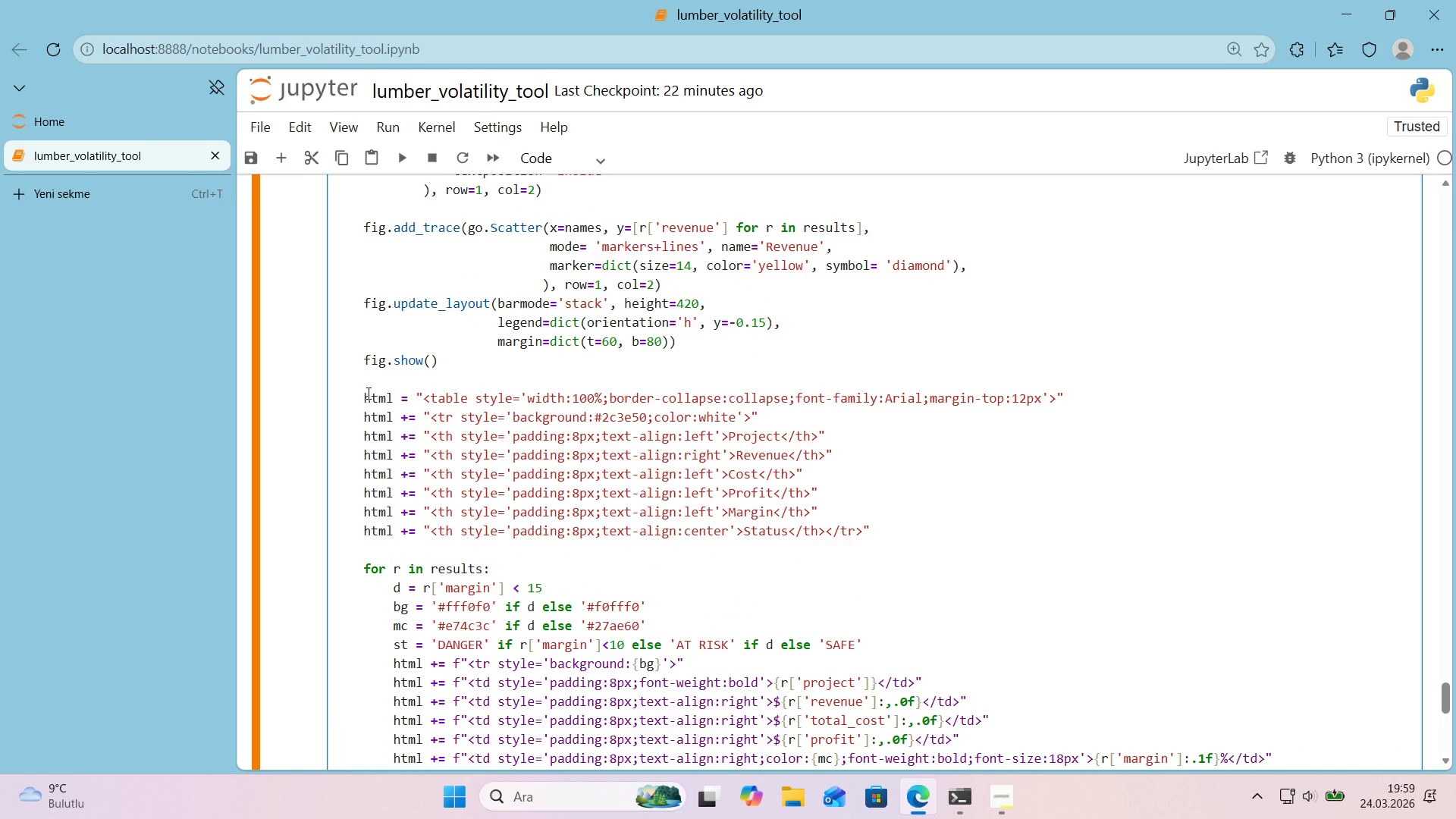 
left_click([363, 397])
 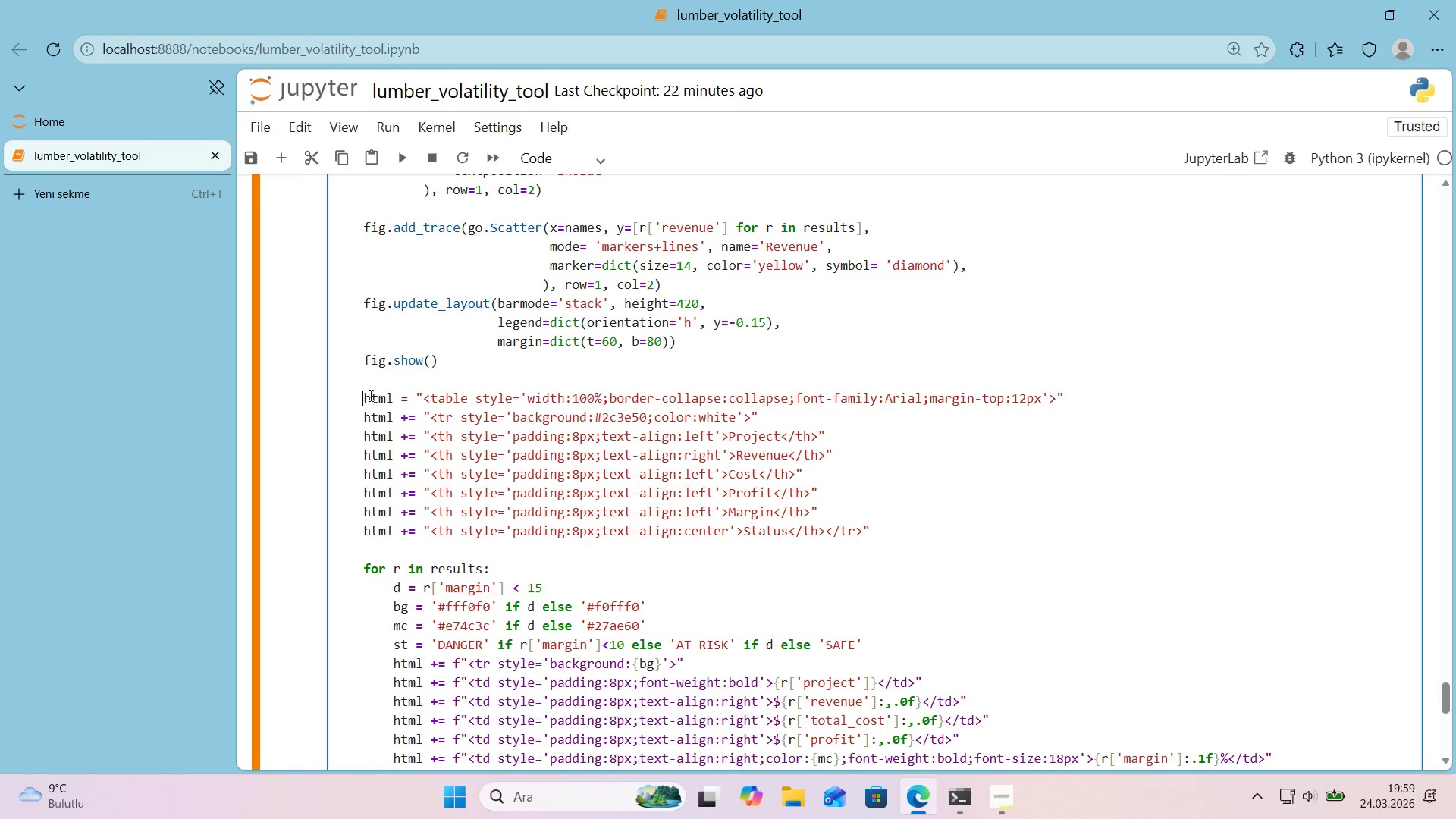 
left_click([614, 573])
 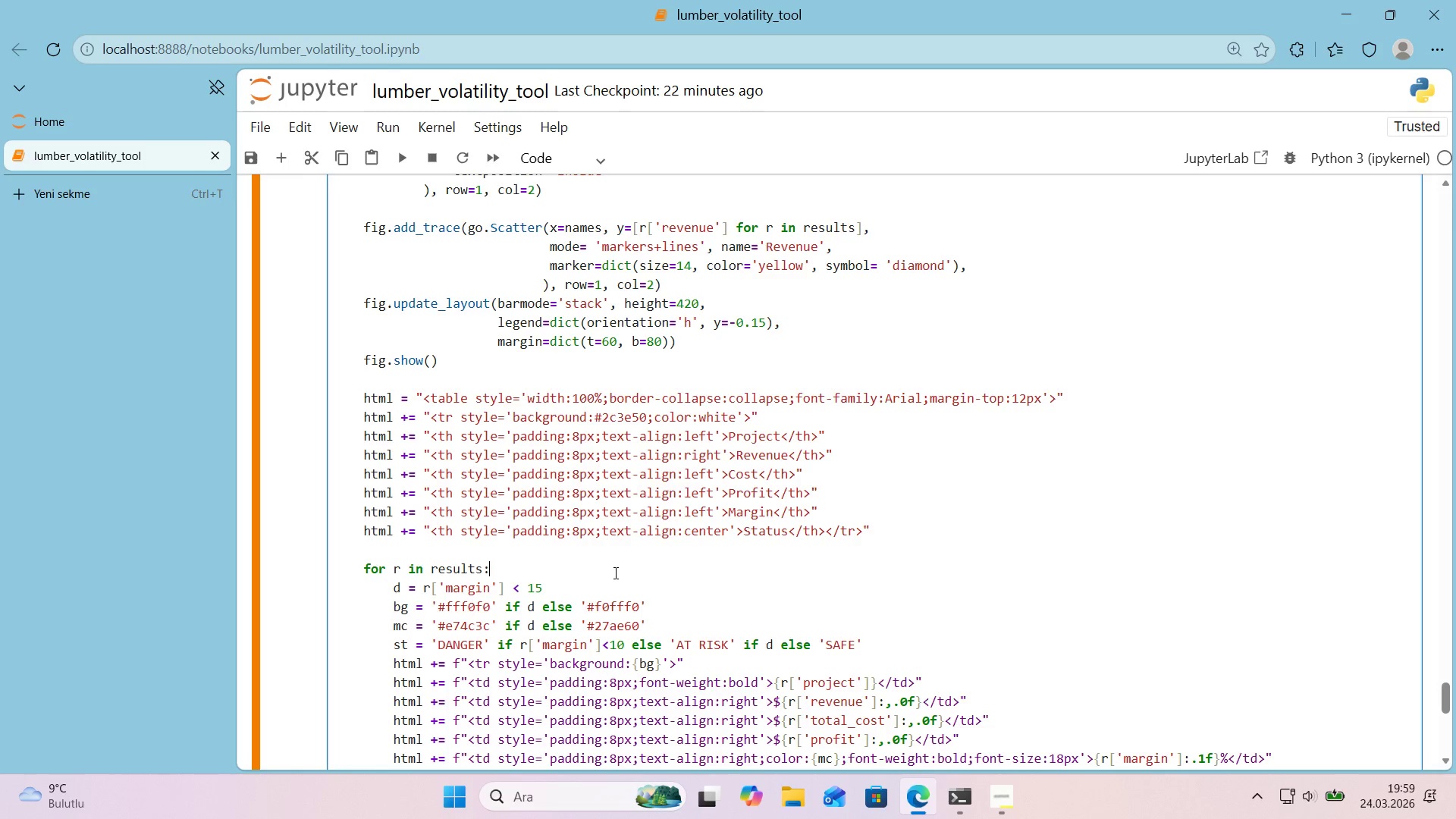 
hold_key(key=Z, duration=0.34)
 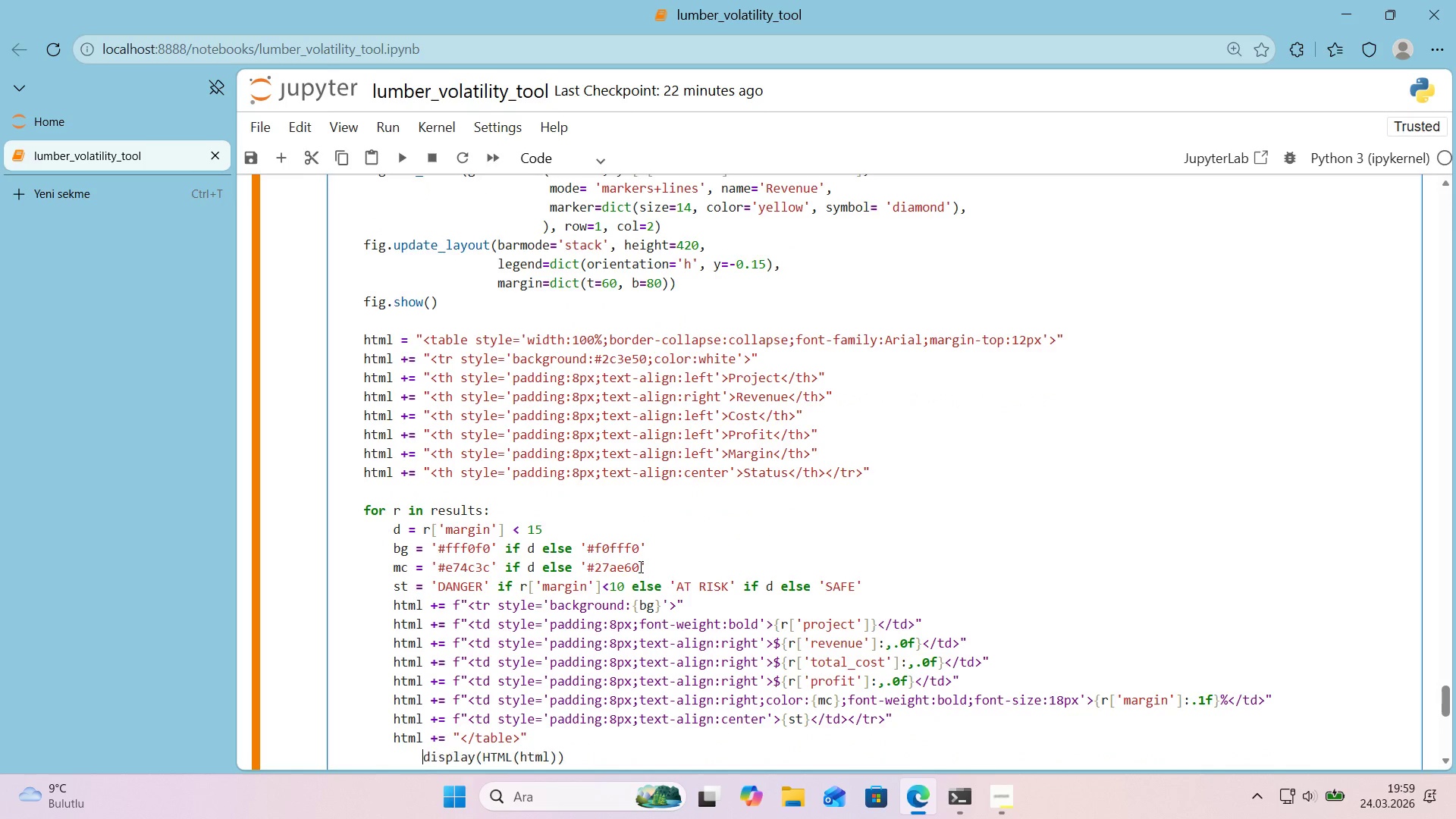 
key(Control+Z)
 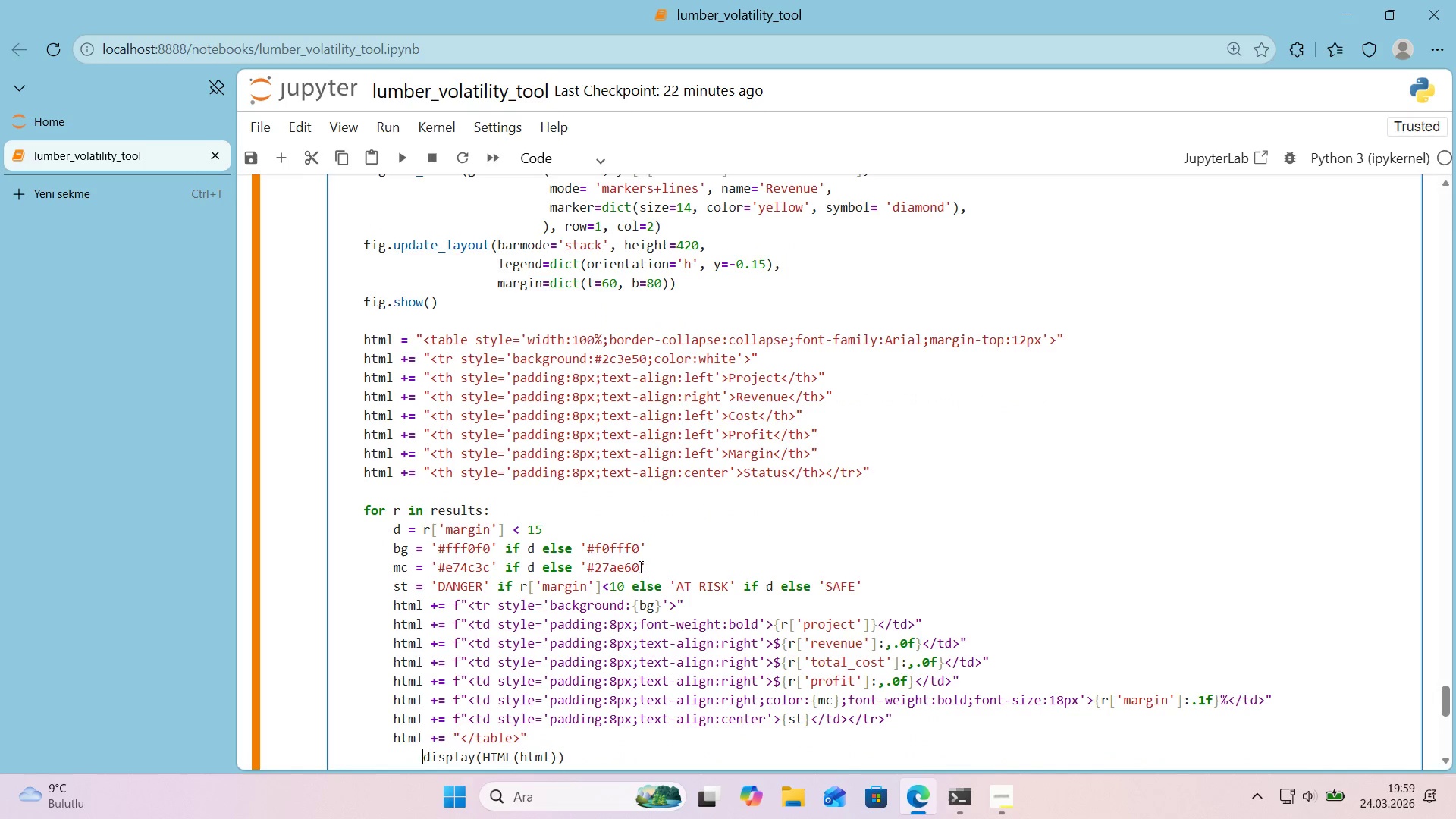 
key(Control+Z)
 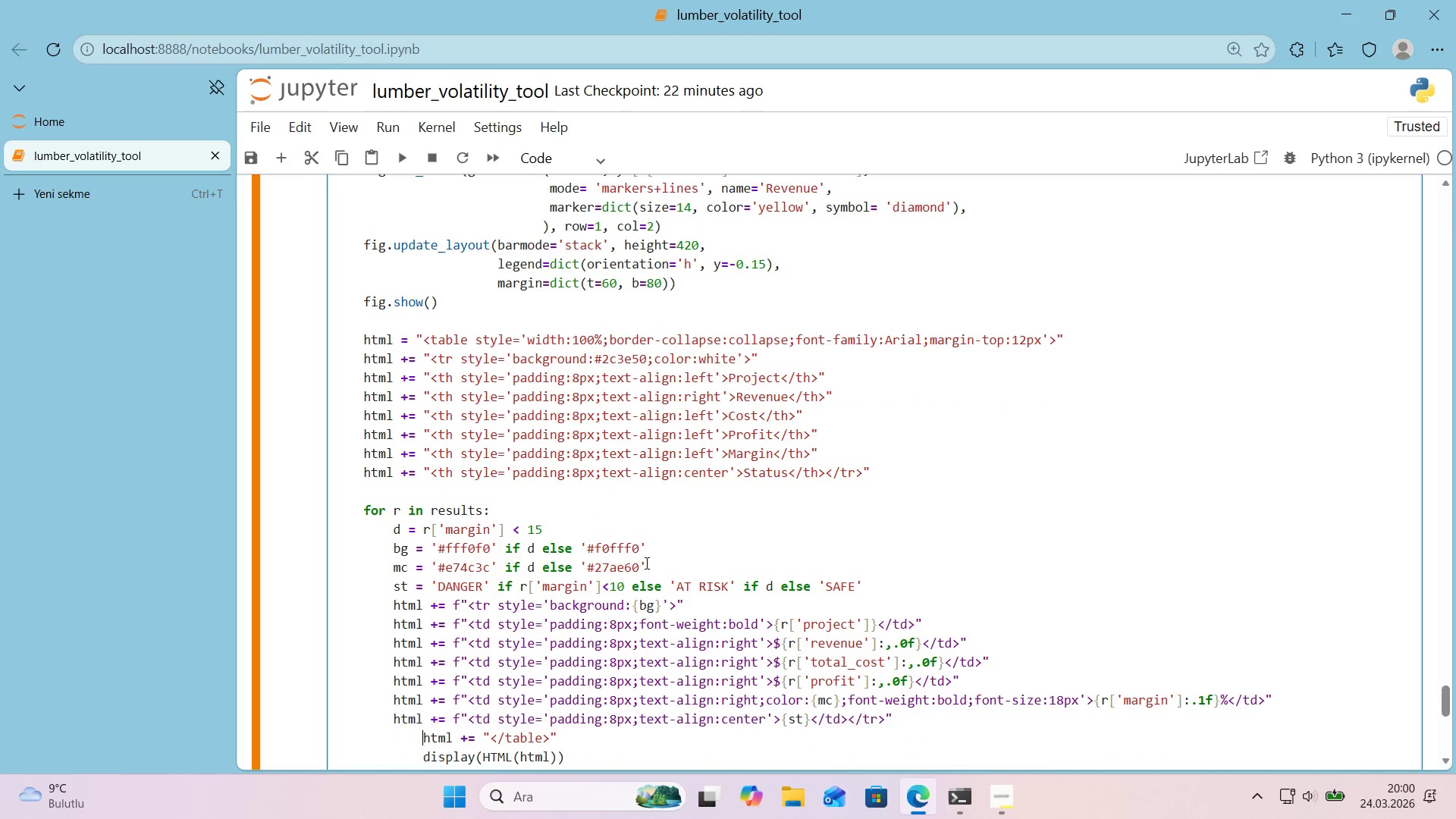 
key(Control+Z)
 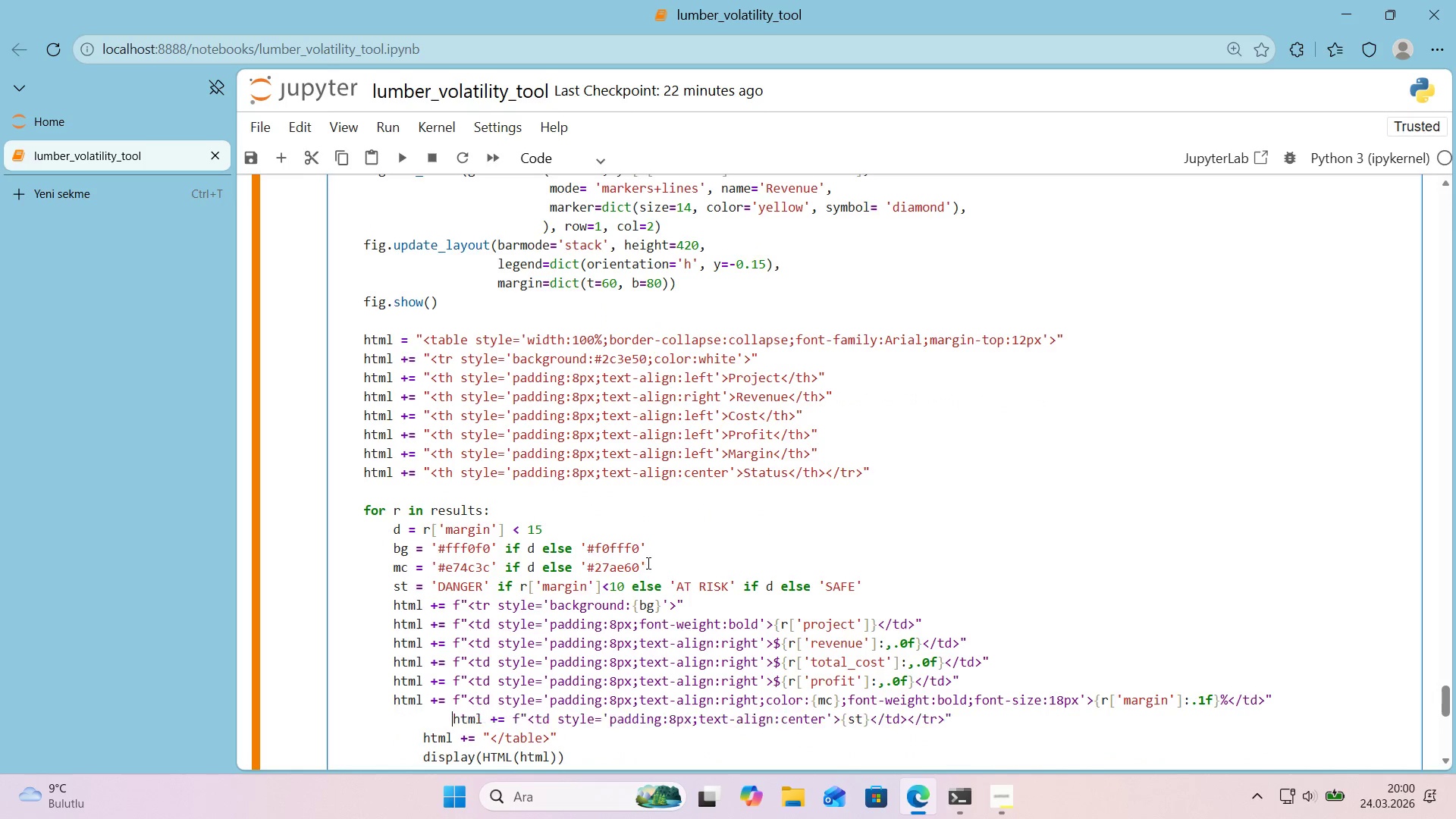 
key(Control+Z)
 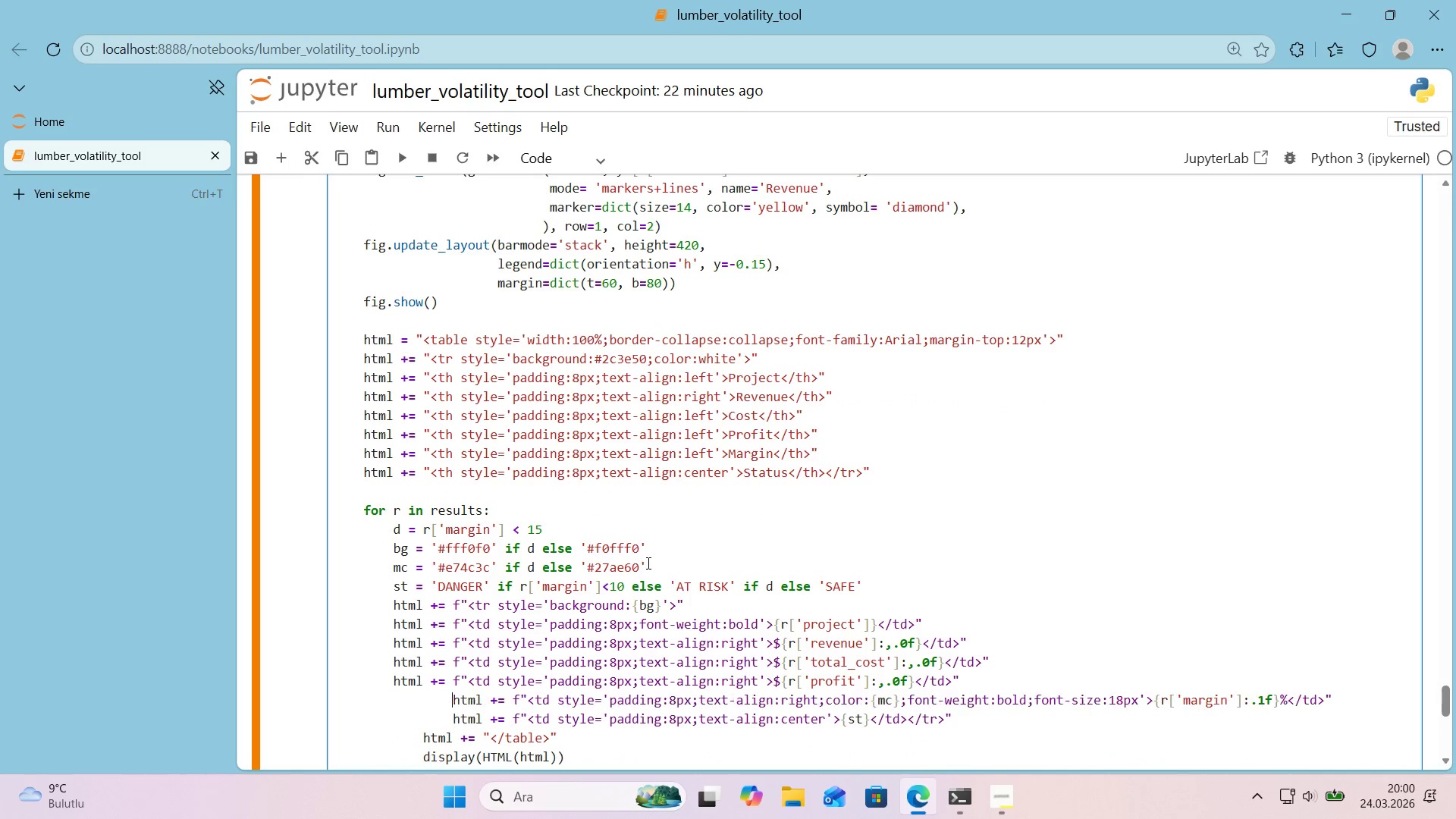 
key(Control+Z)
 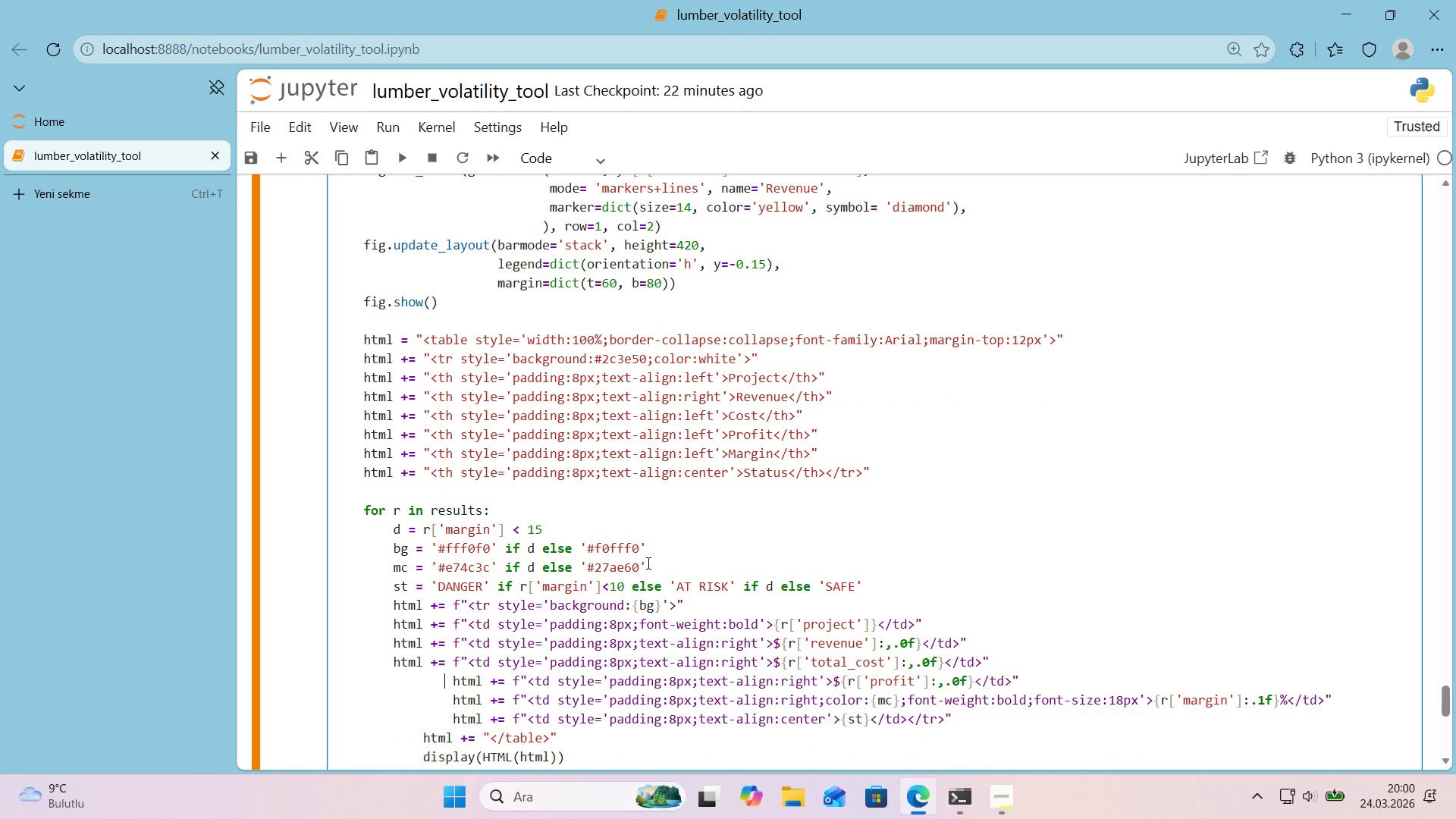 
key(Control+Z)
 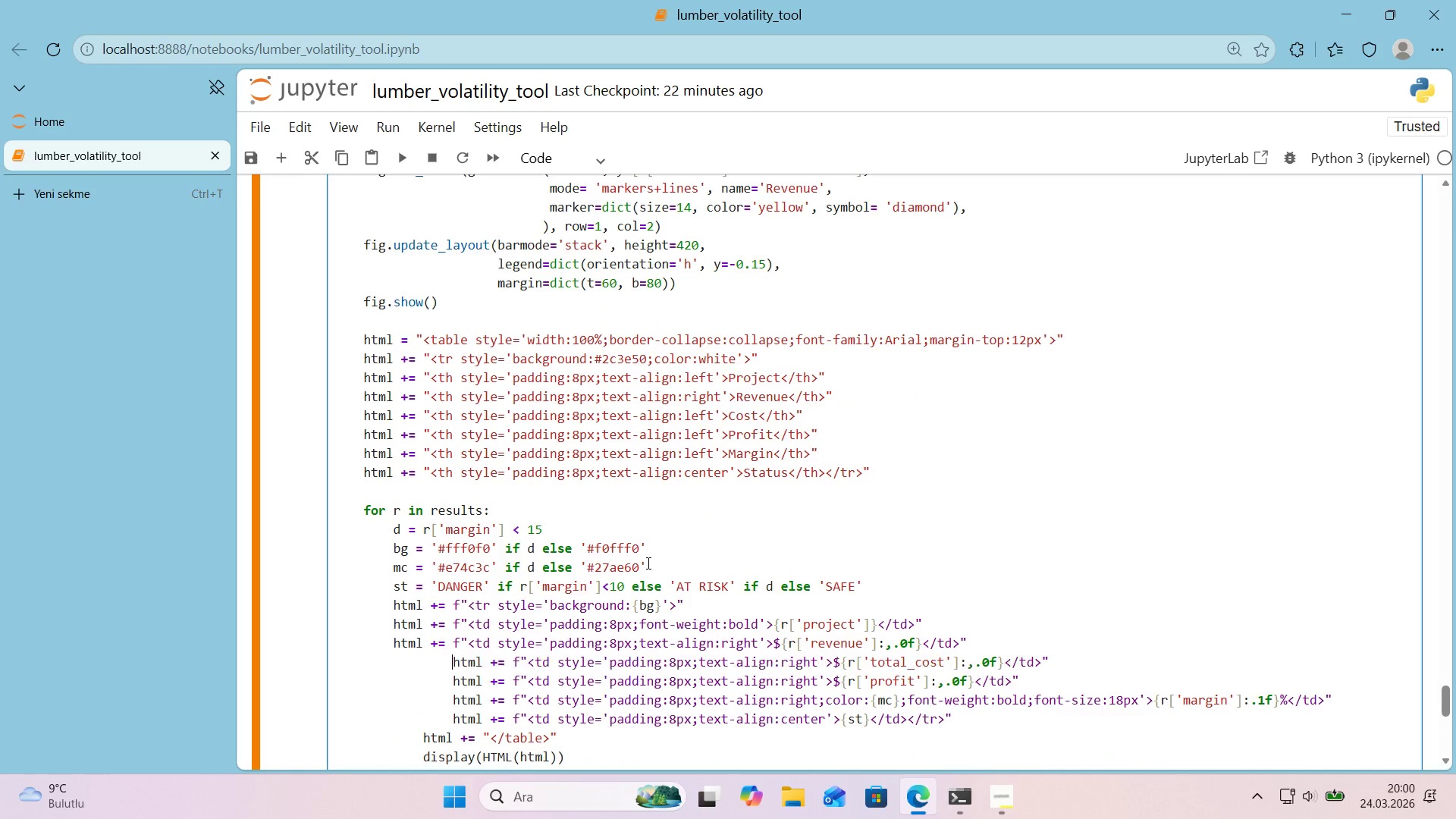 
key(Control+Z)
 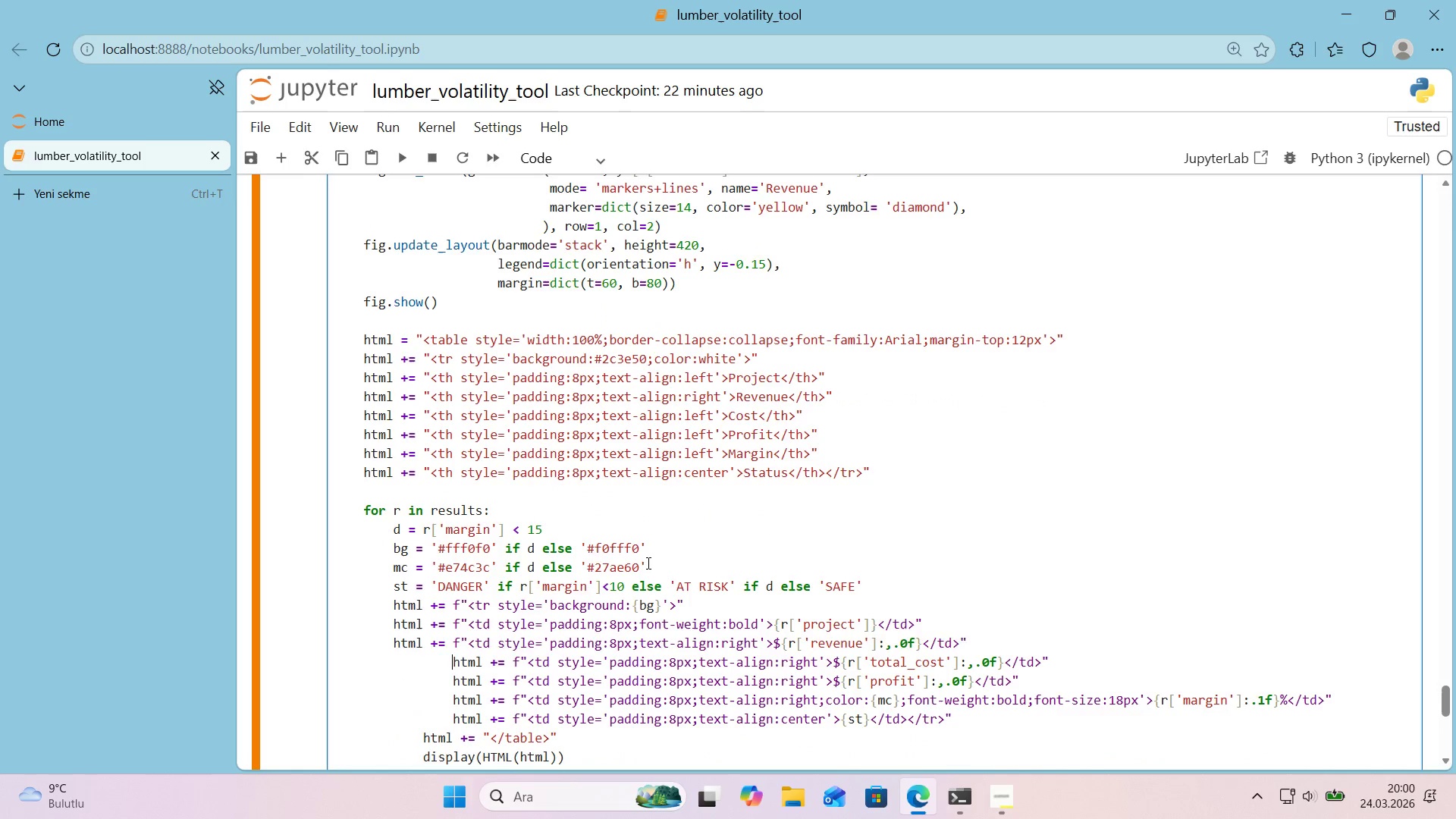 
key(Control+Z)
 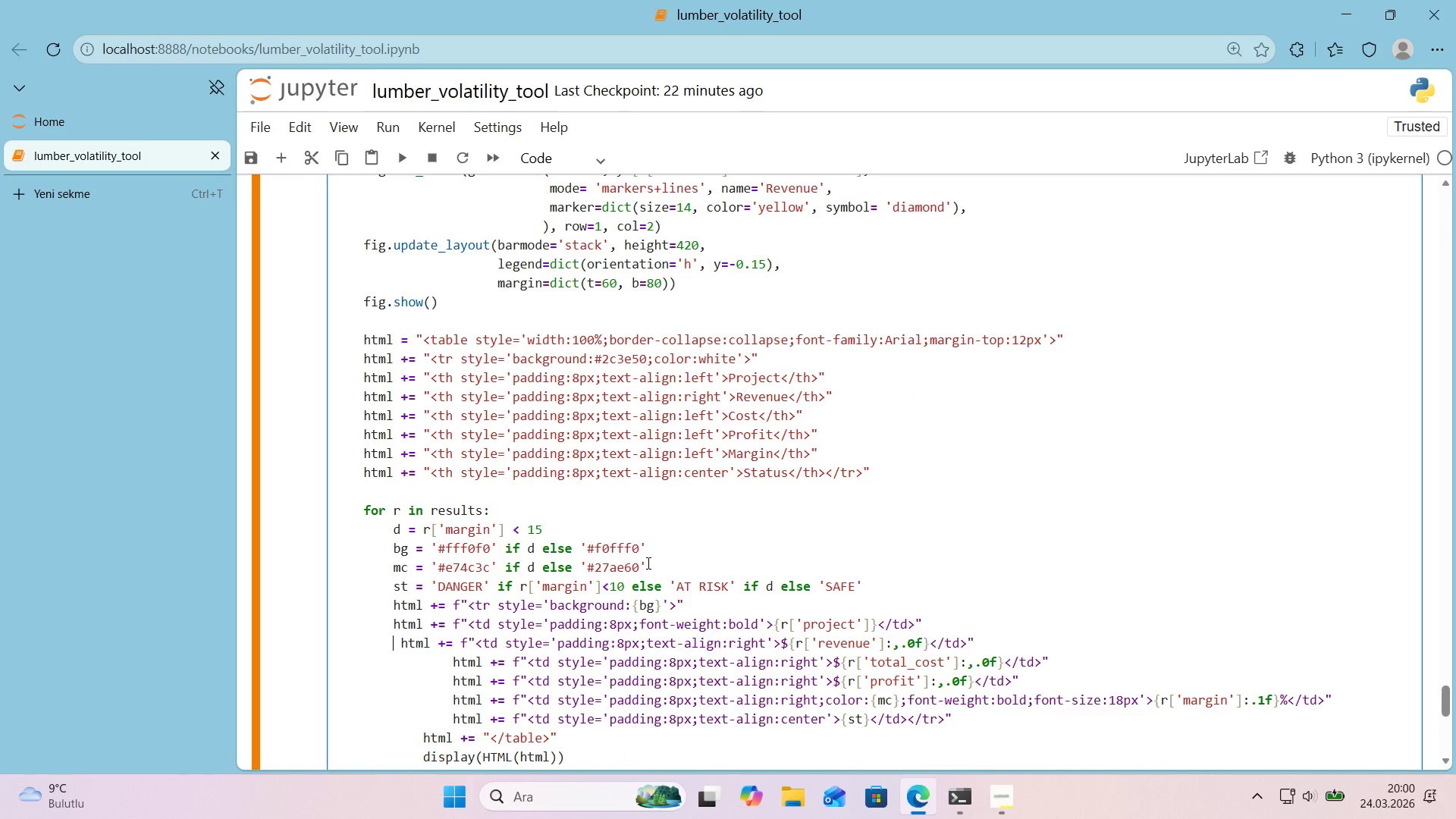 
key(Control+Z)
 